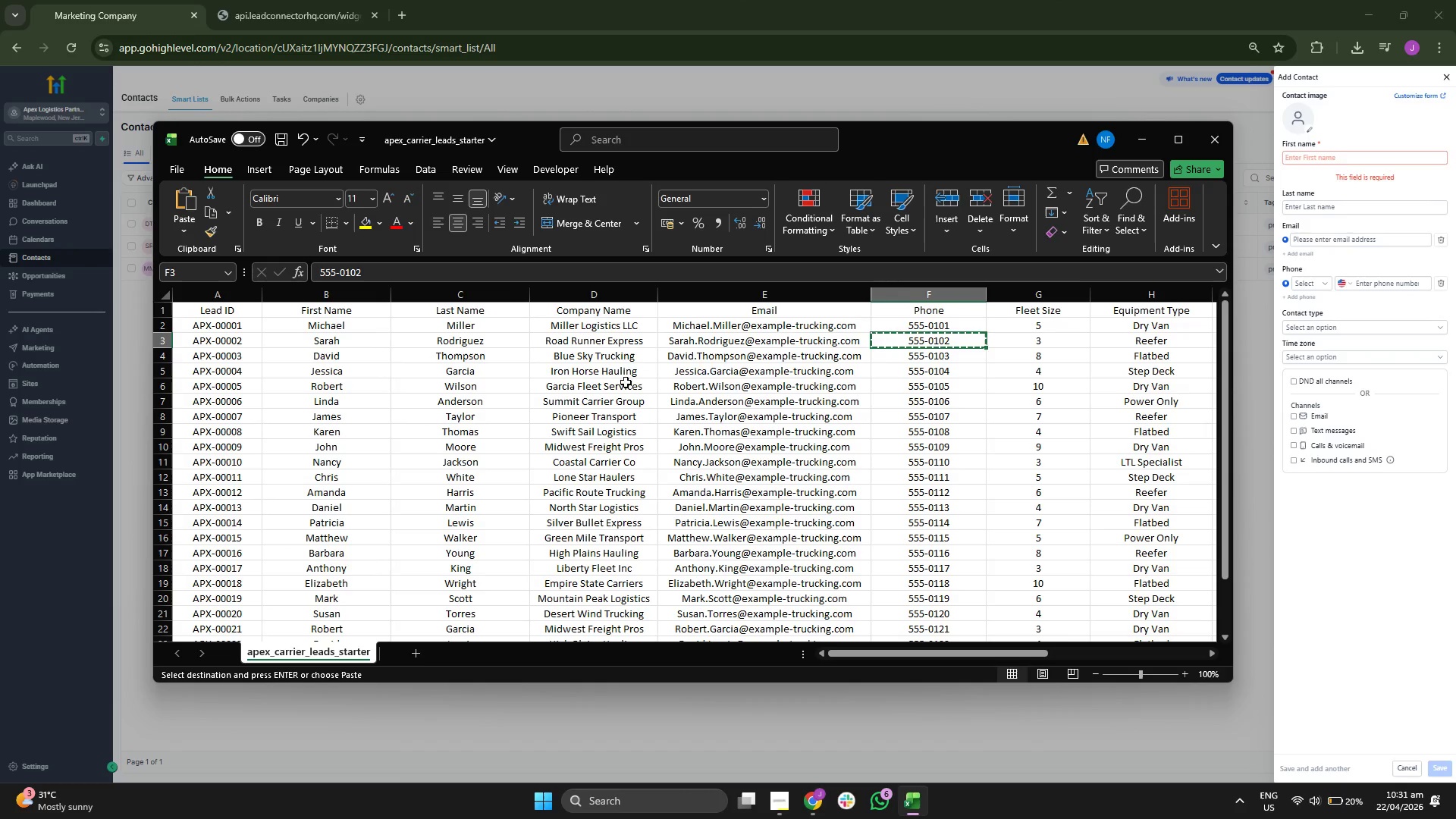 
left_click([704, 373])
 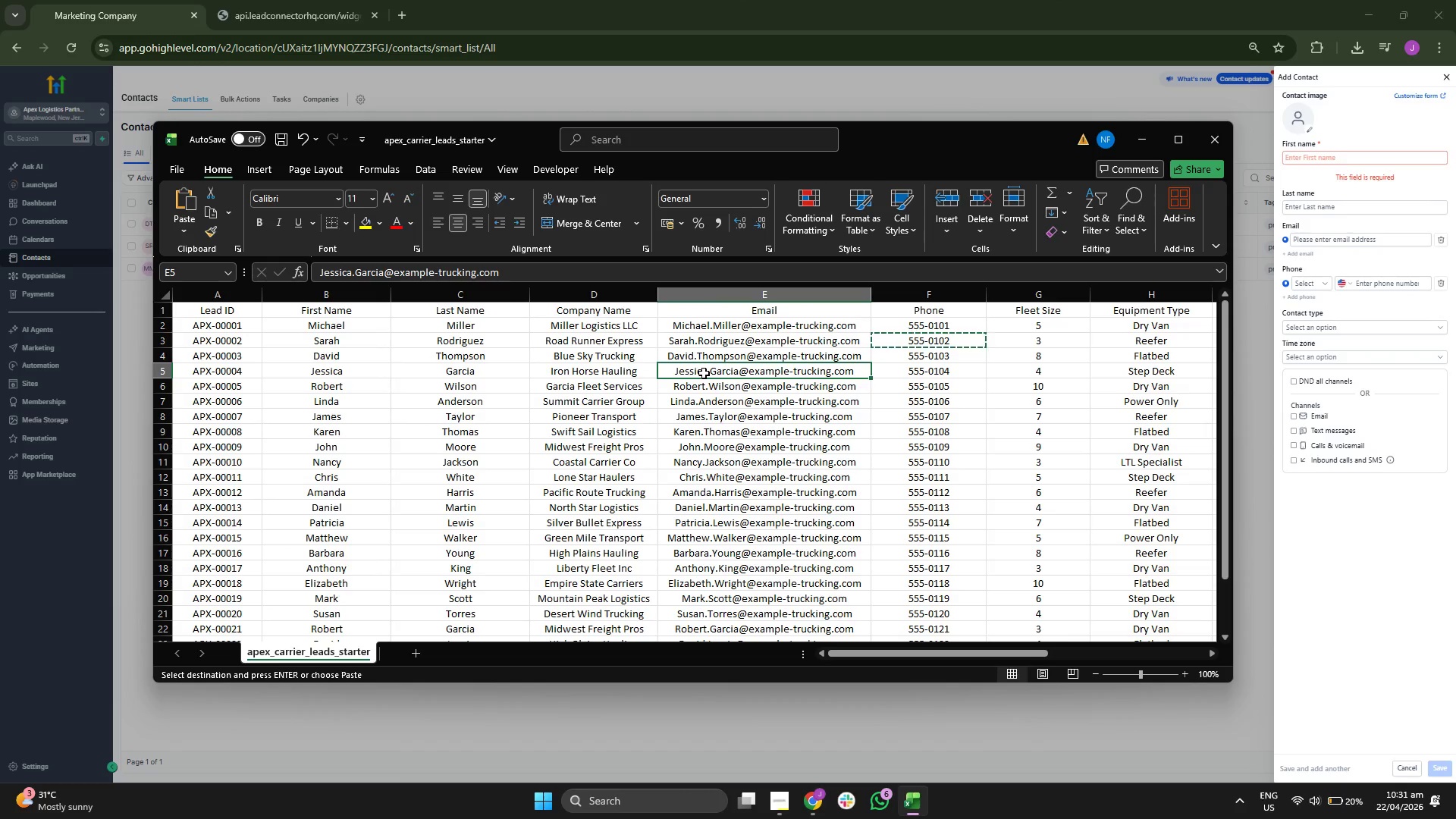 
key(Control+C)
 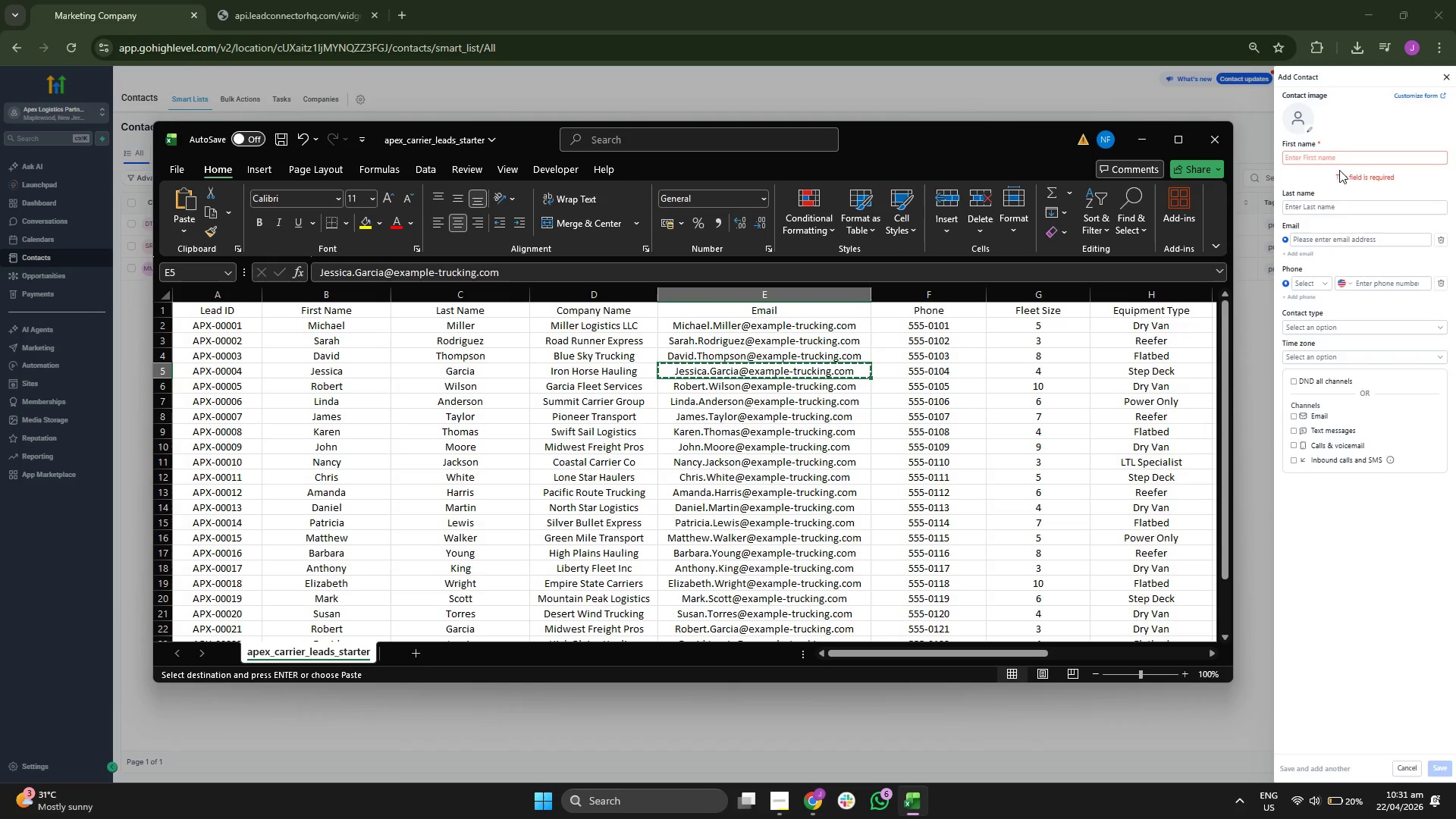 
left_click([1337, 243])
 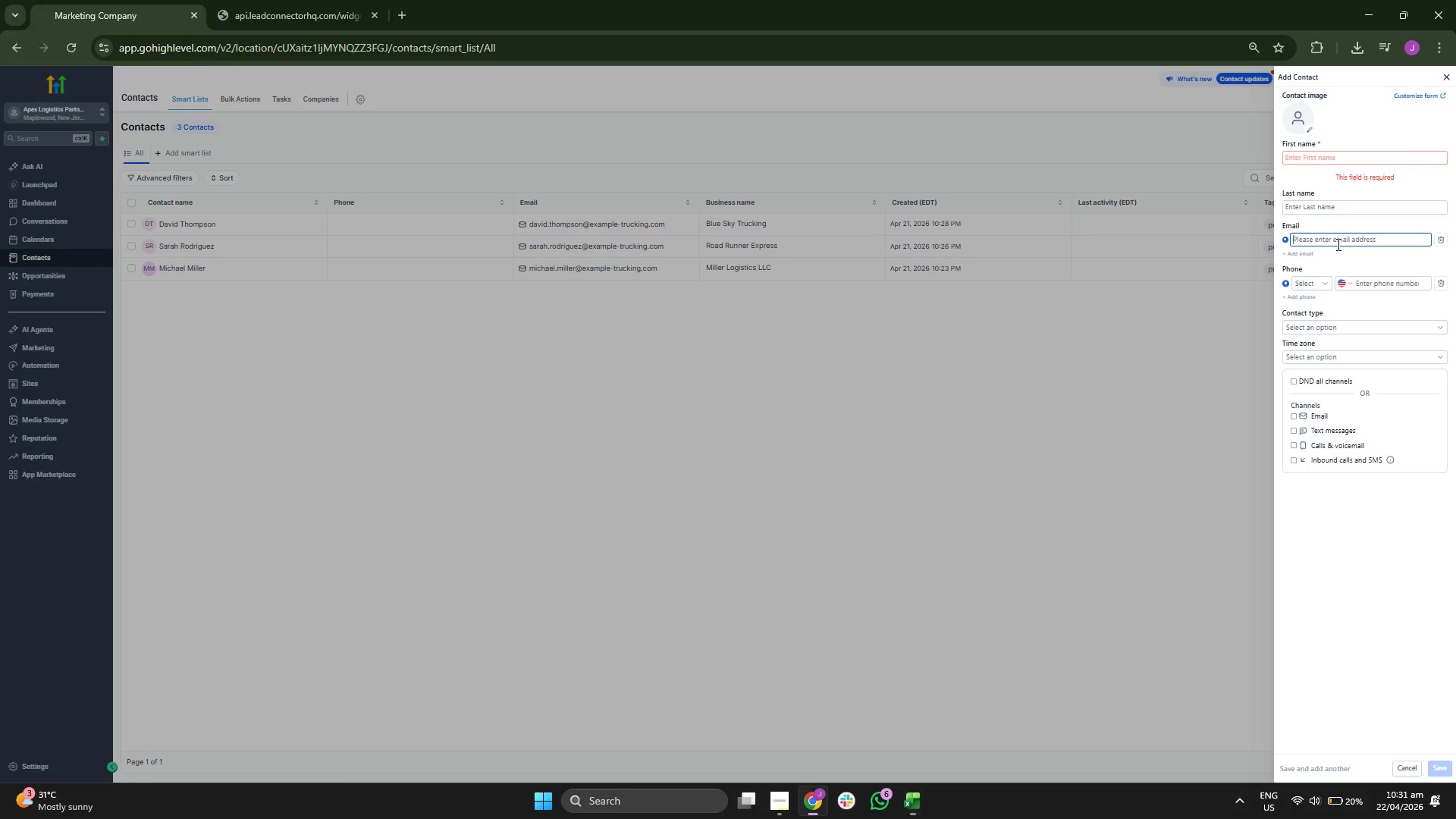 
key(Control+ControlLeft)
 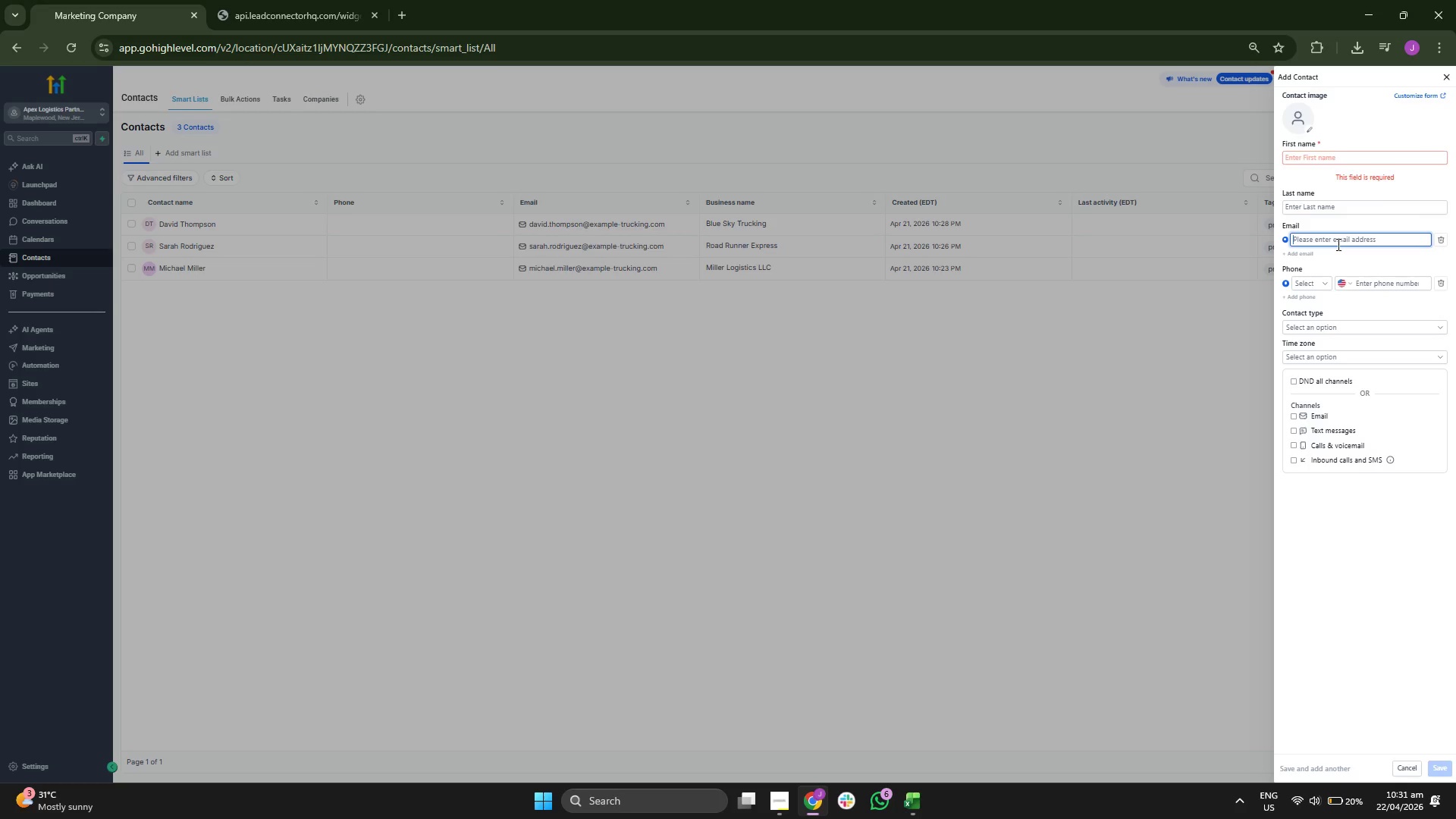 
key(Control+V)
 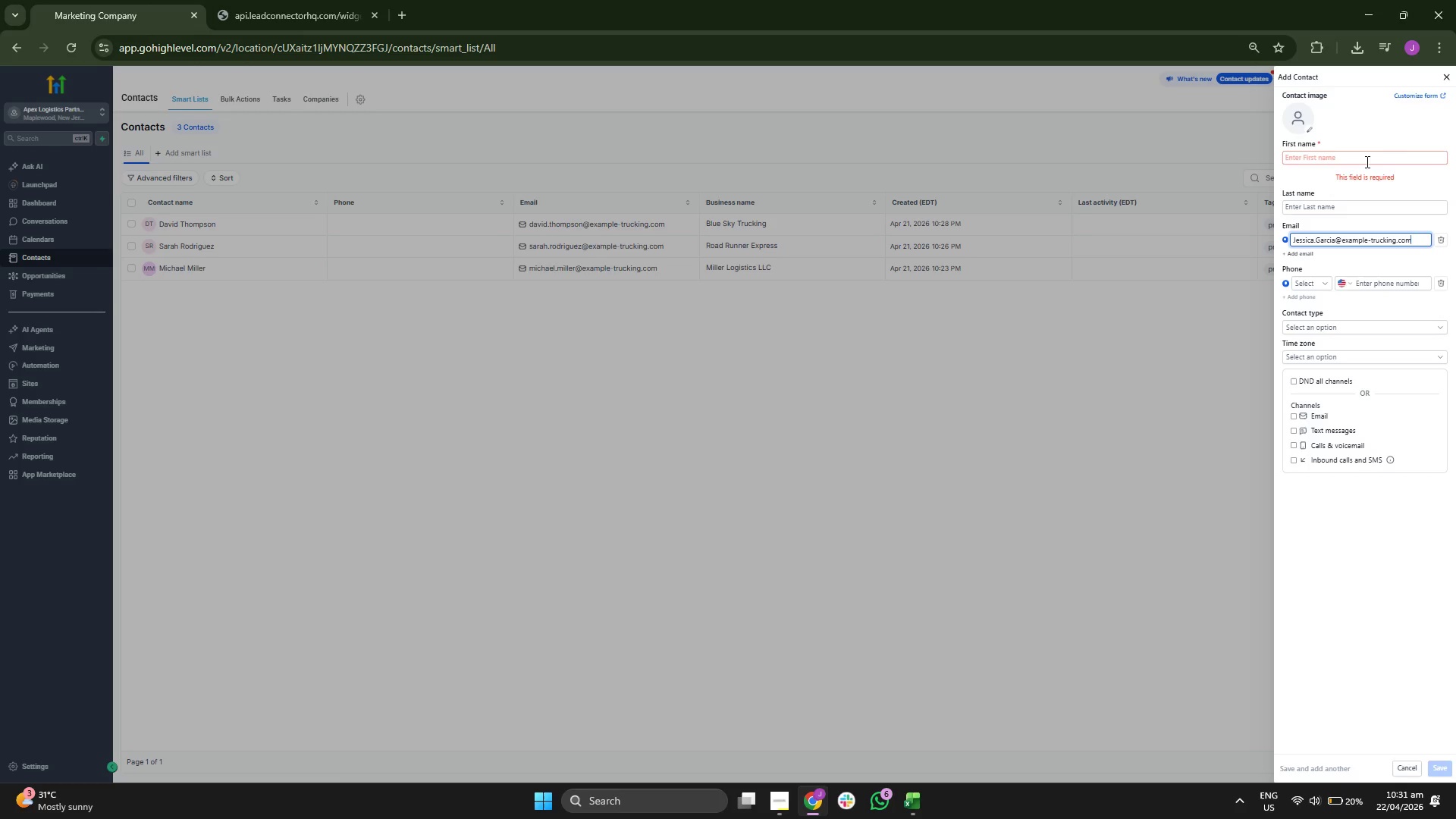 
left_click([1366, 161])
 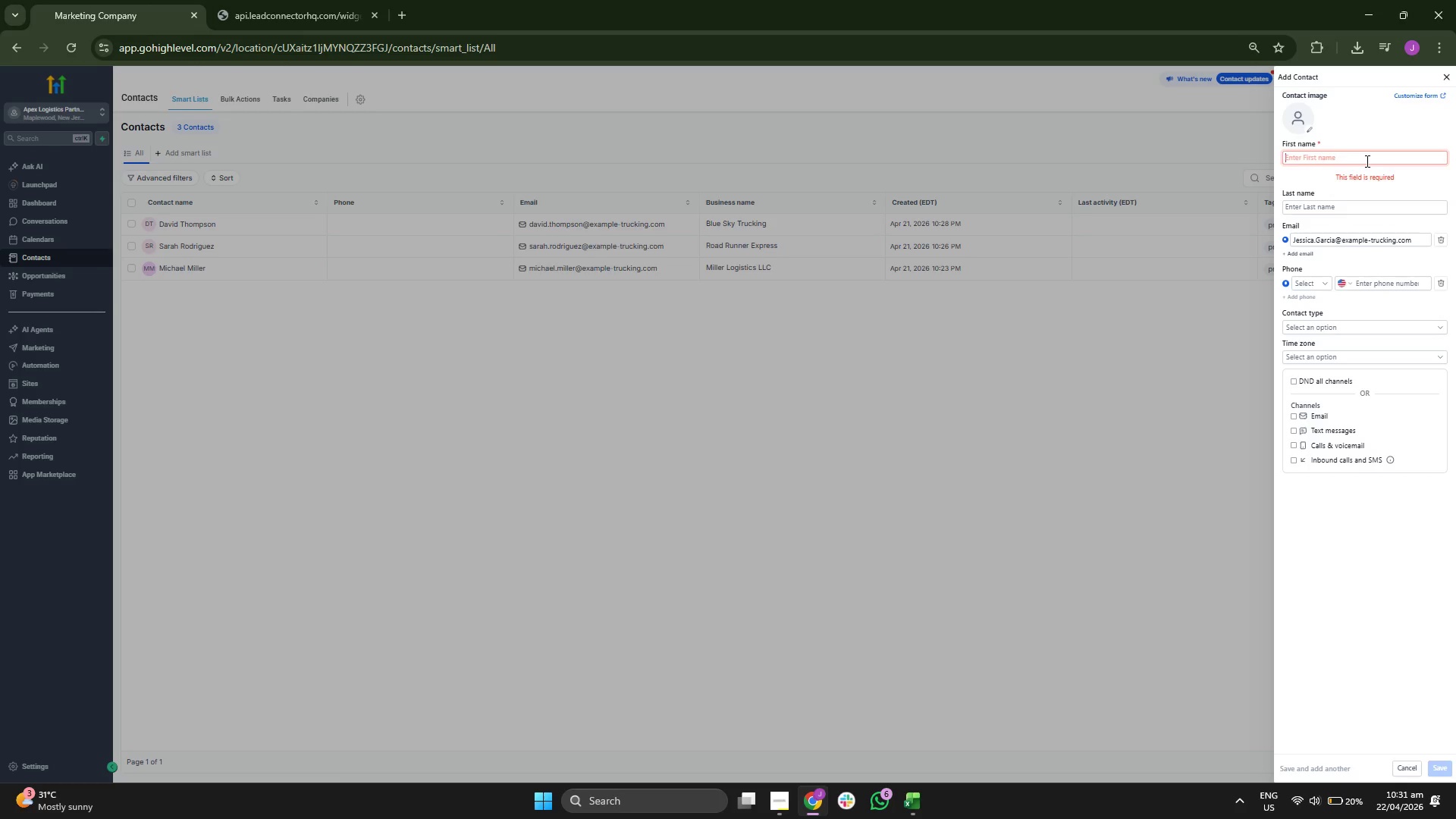 
type(Garic)
key(Backspace)
key(Backspace)
key(Backspace)
key(Backspace)
key(Backspace)
type(Jessica )
key(Backspace)
key(Tab)
type(Garic)
key(Backspace)
key(Backspace)
type(cia)
 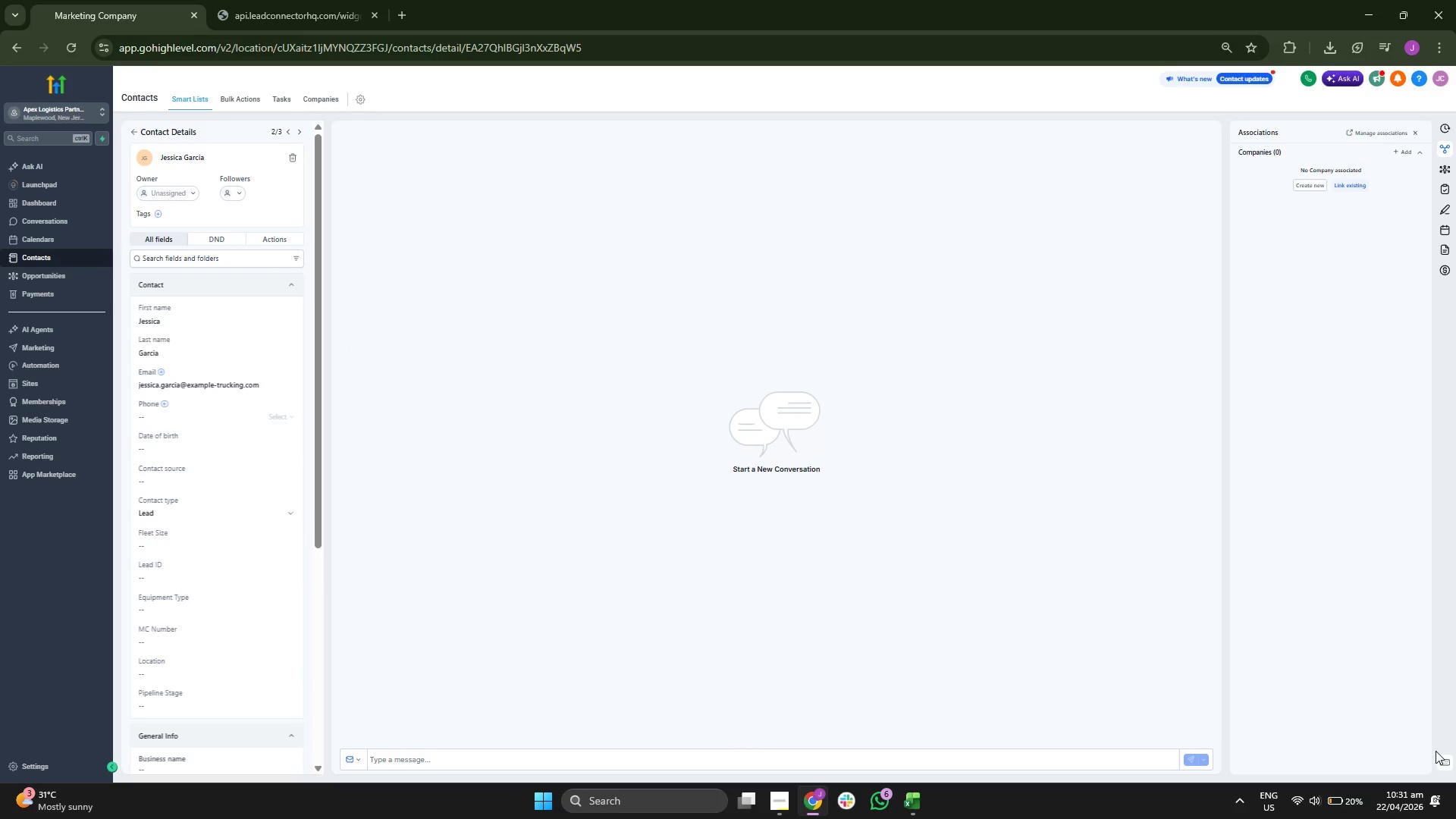 
wait(11.86)
 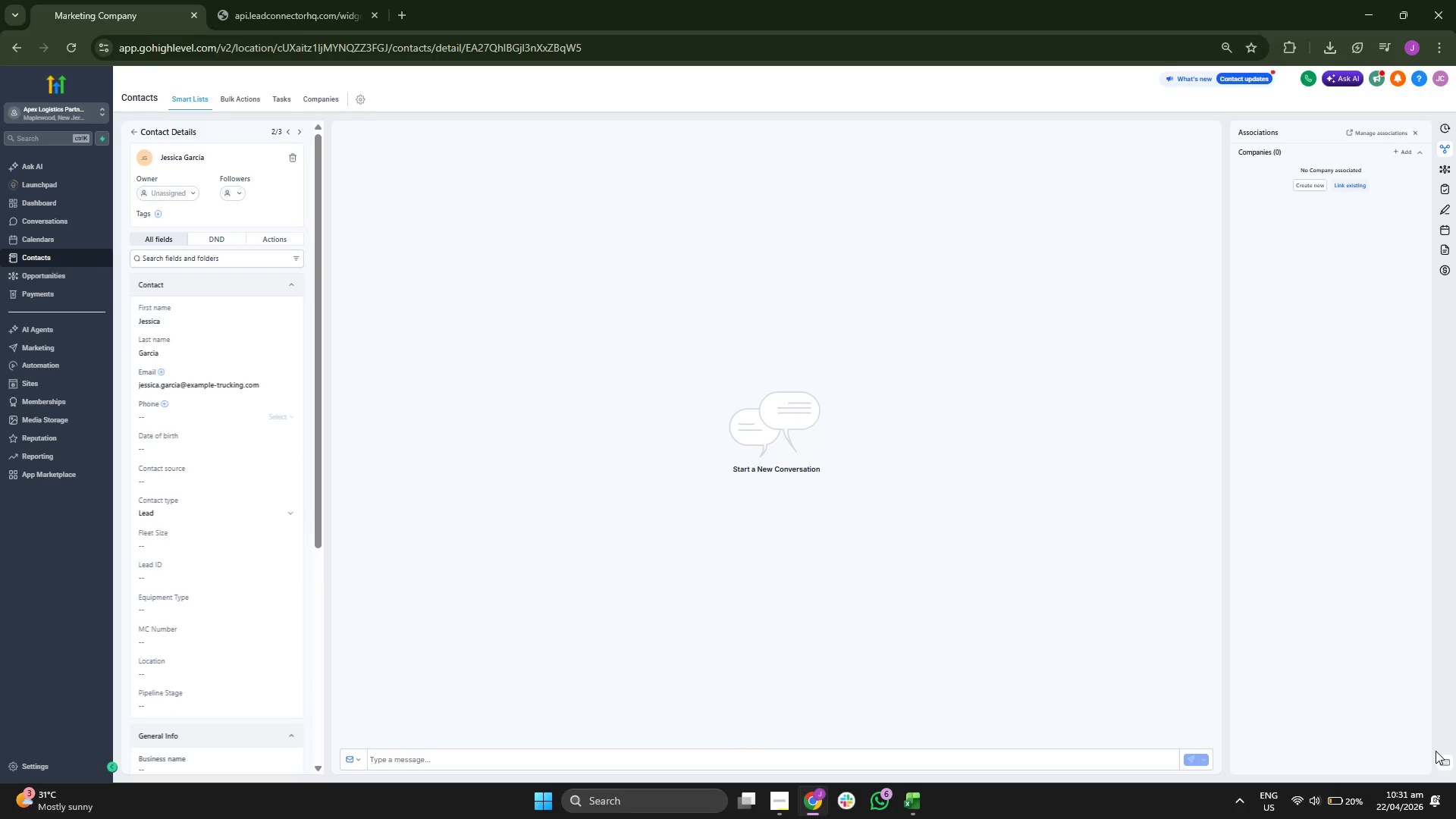 
scroll: coordinate [226, 282], scroll_direction: up, amount: 1.0
 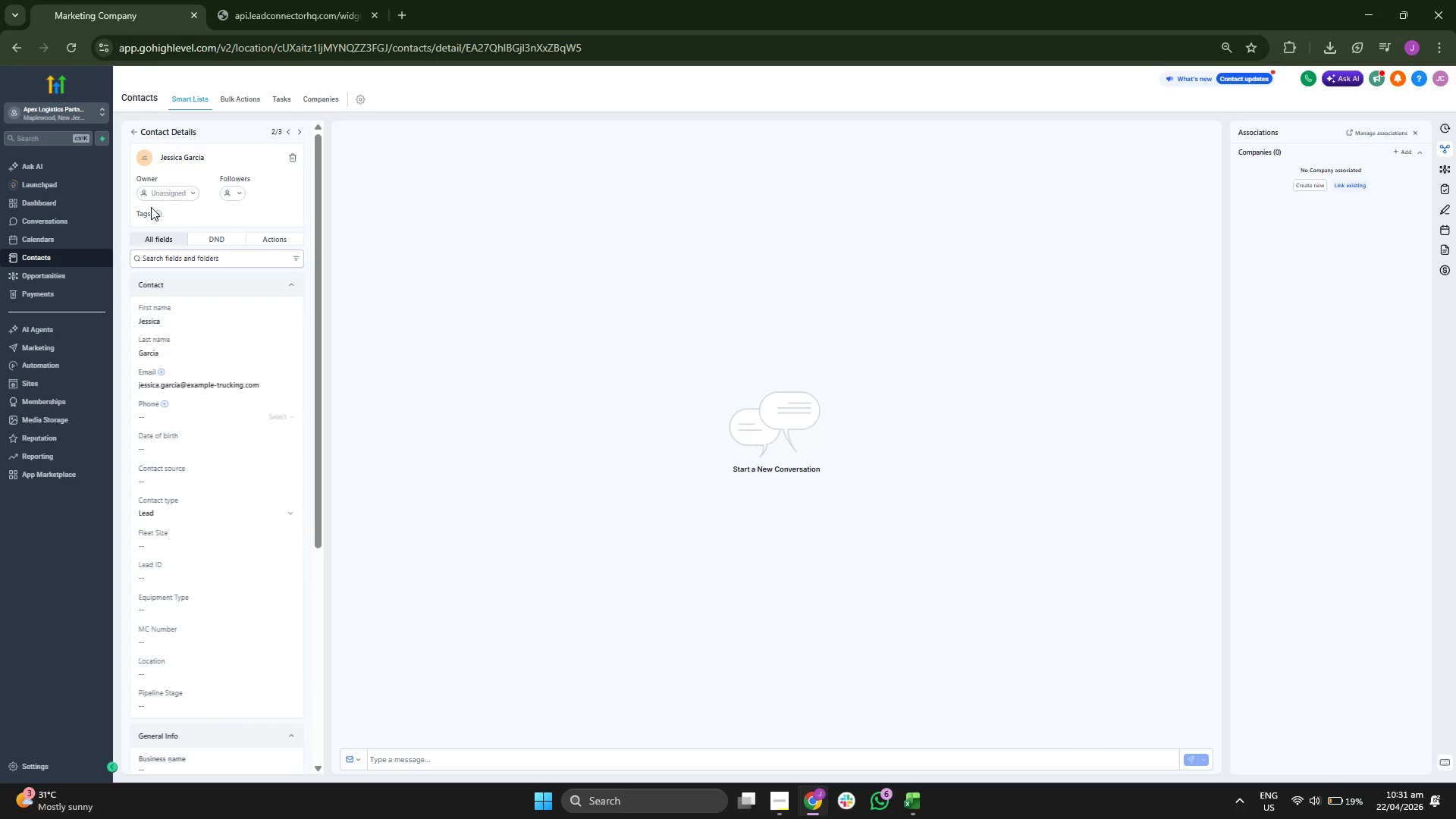 
left_click([155, 212])
 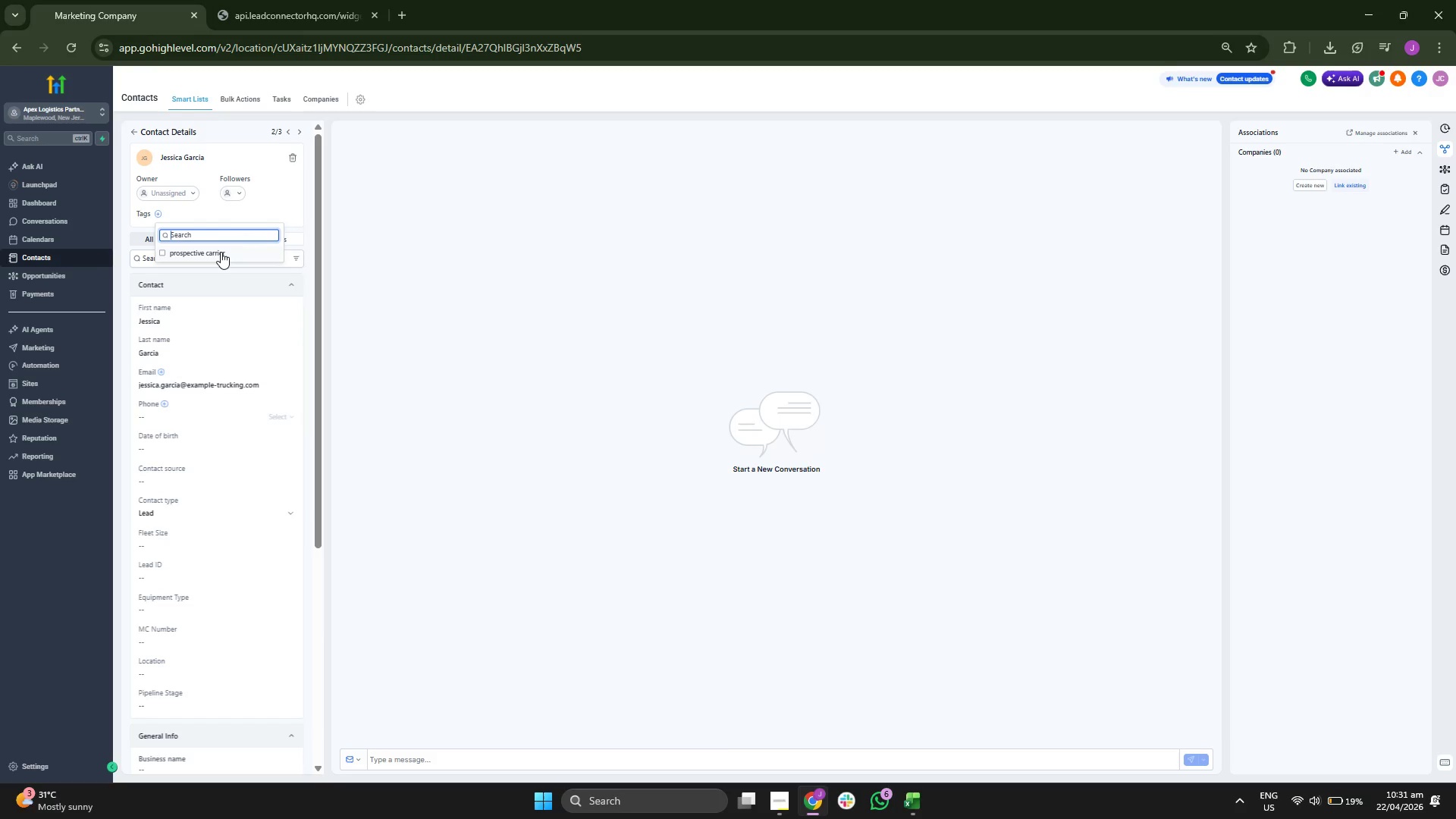 
left_click([221, 253])
 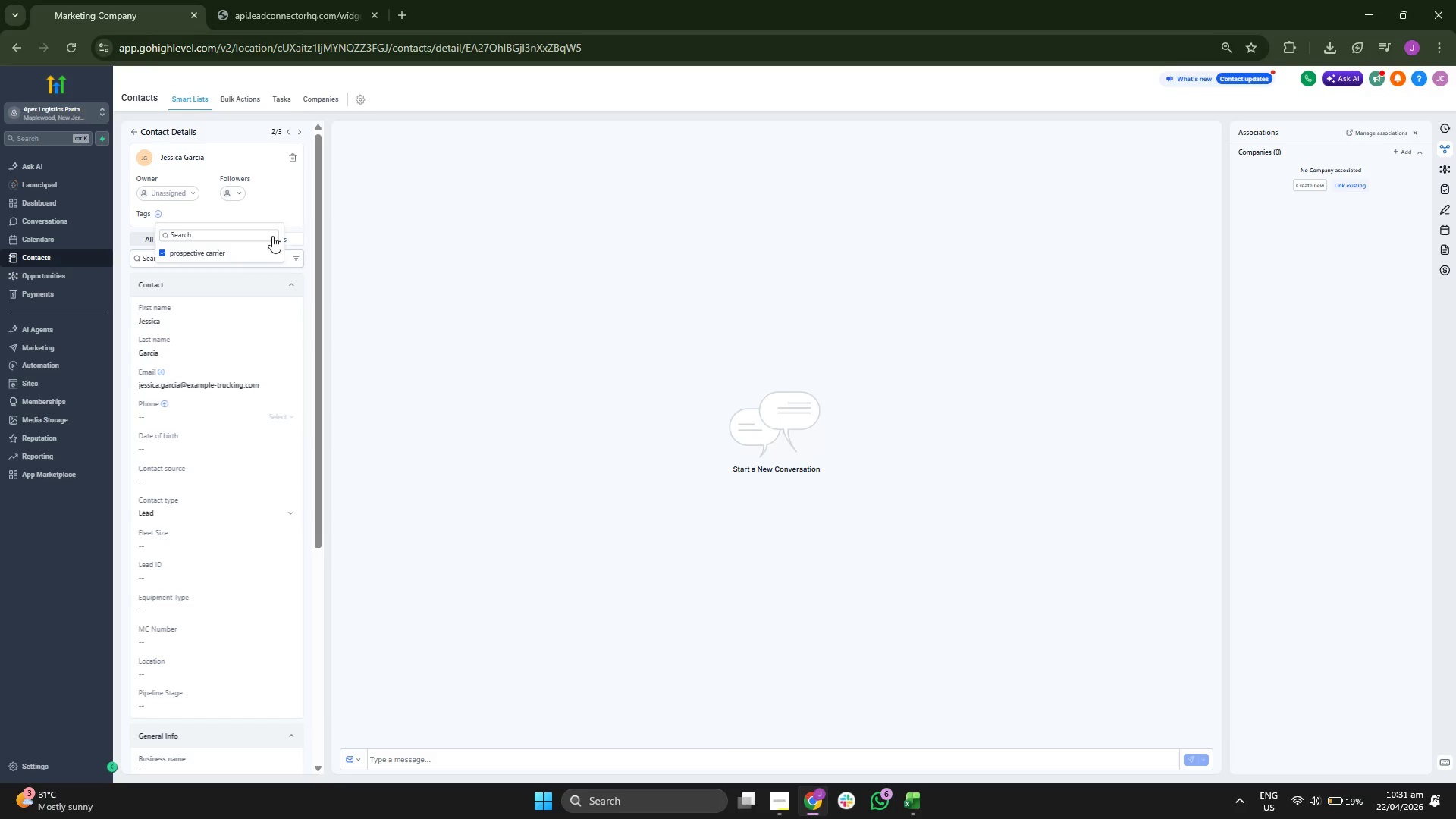 
left_click([299, 218])
 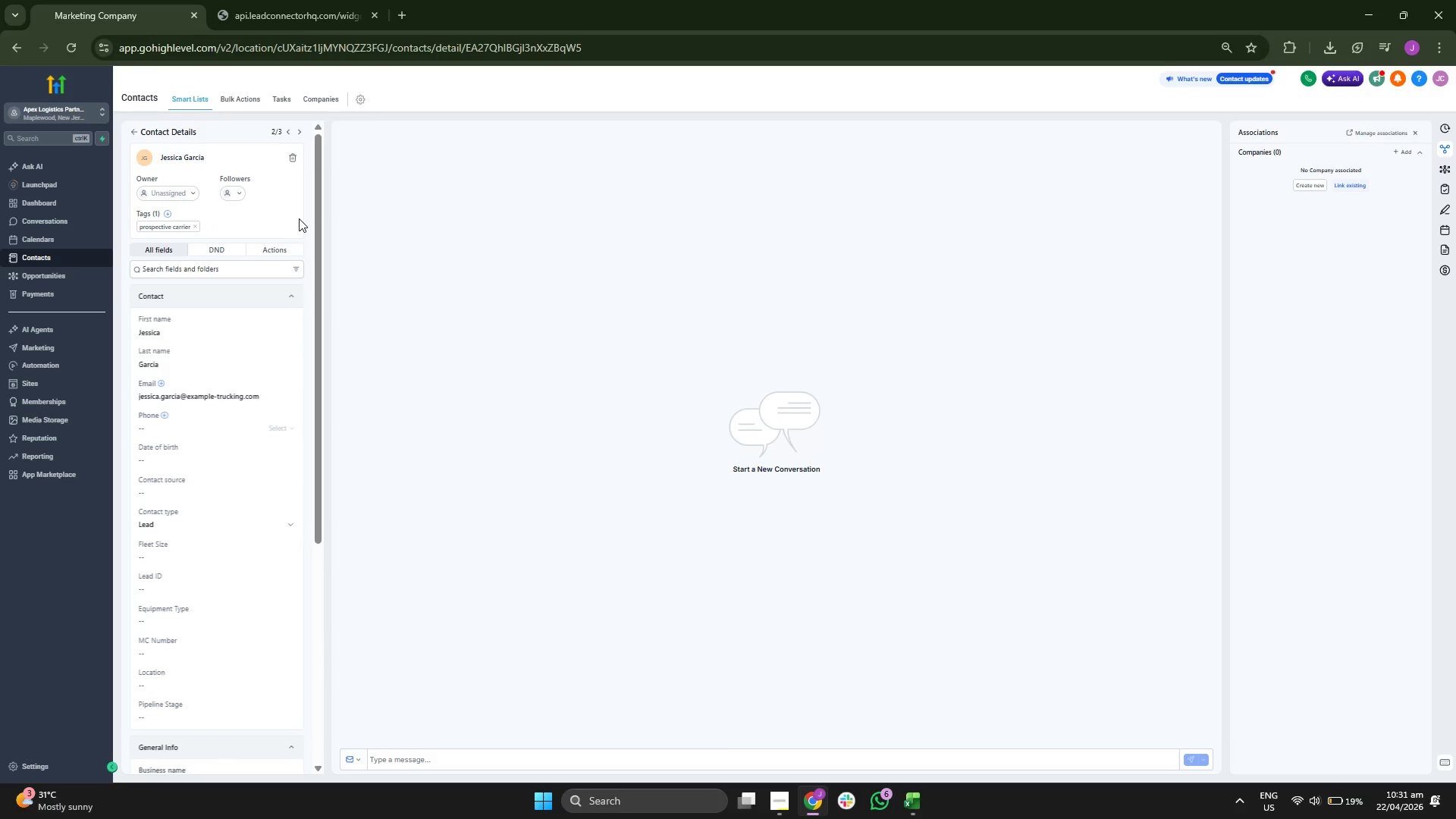 
scroll: coordinate [206, 460], scroll_direction: down, amount: 2.0
 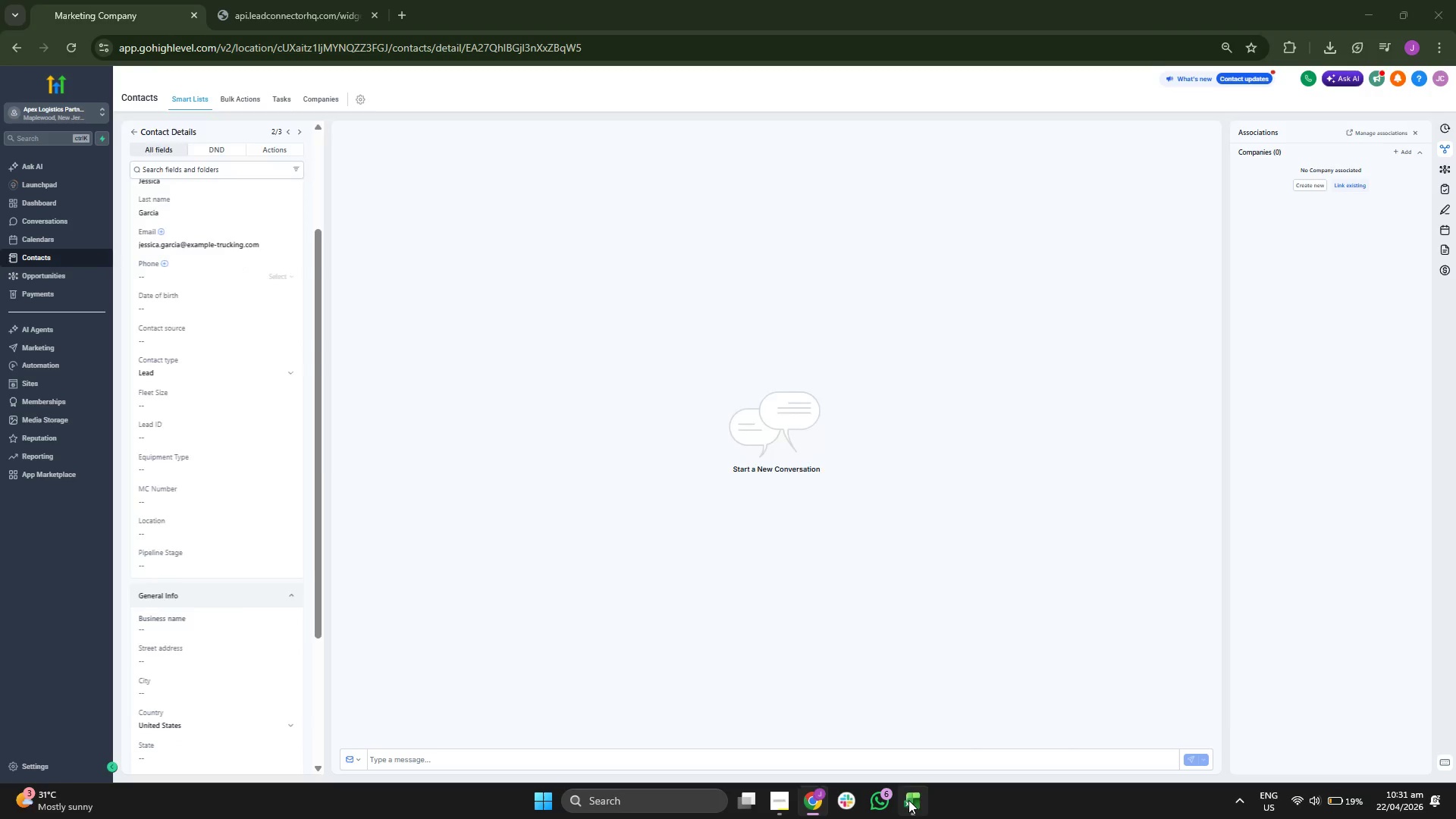 
left_click_drag(start_coordinate=[868, 146], to_coordinate=[1014, 149])
 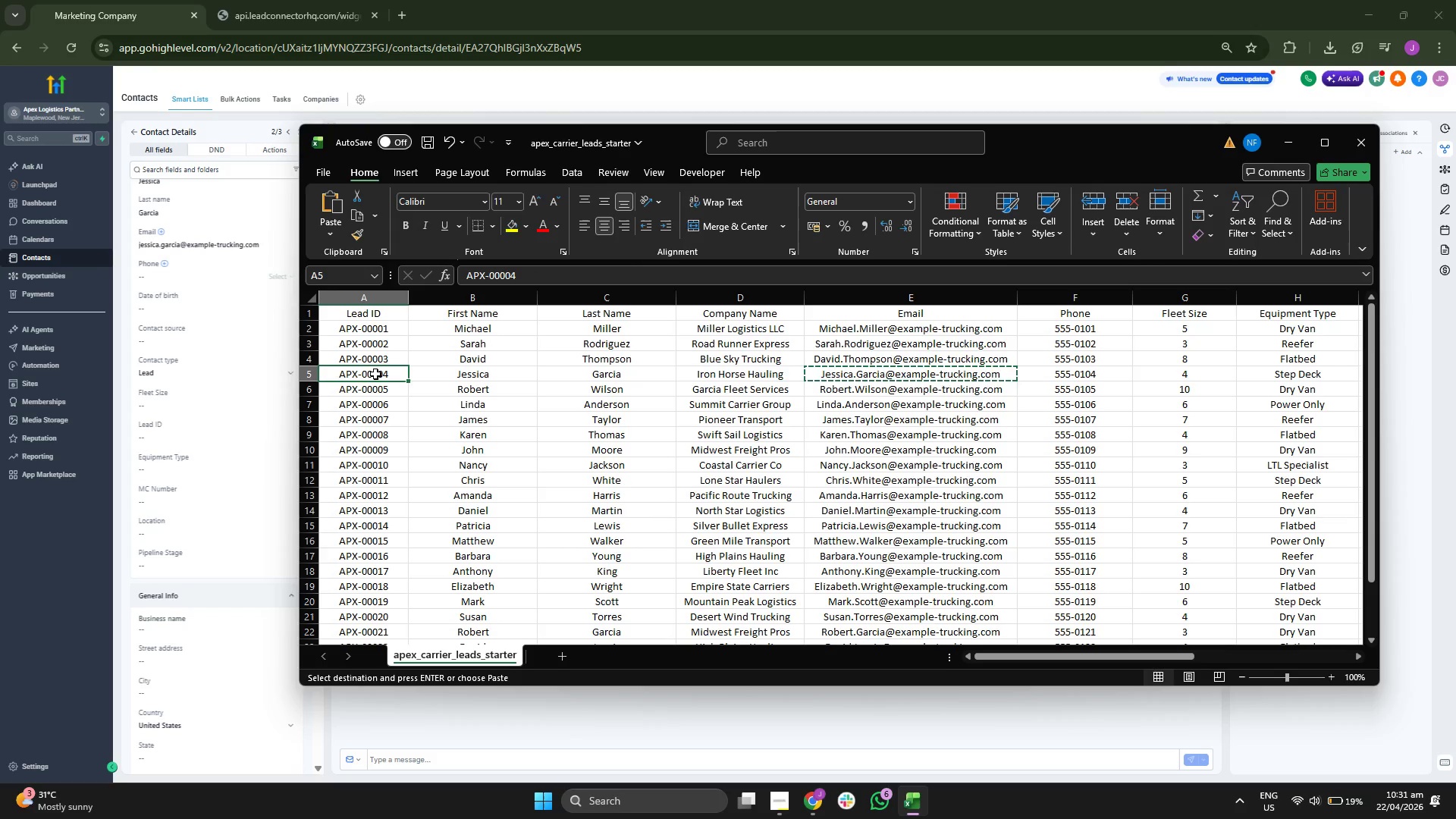 
key(Control+C)
 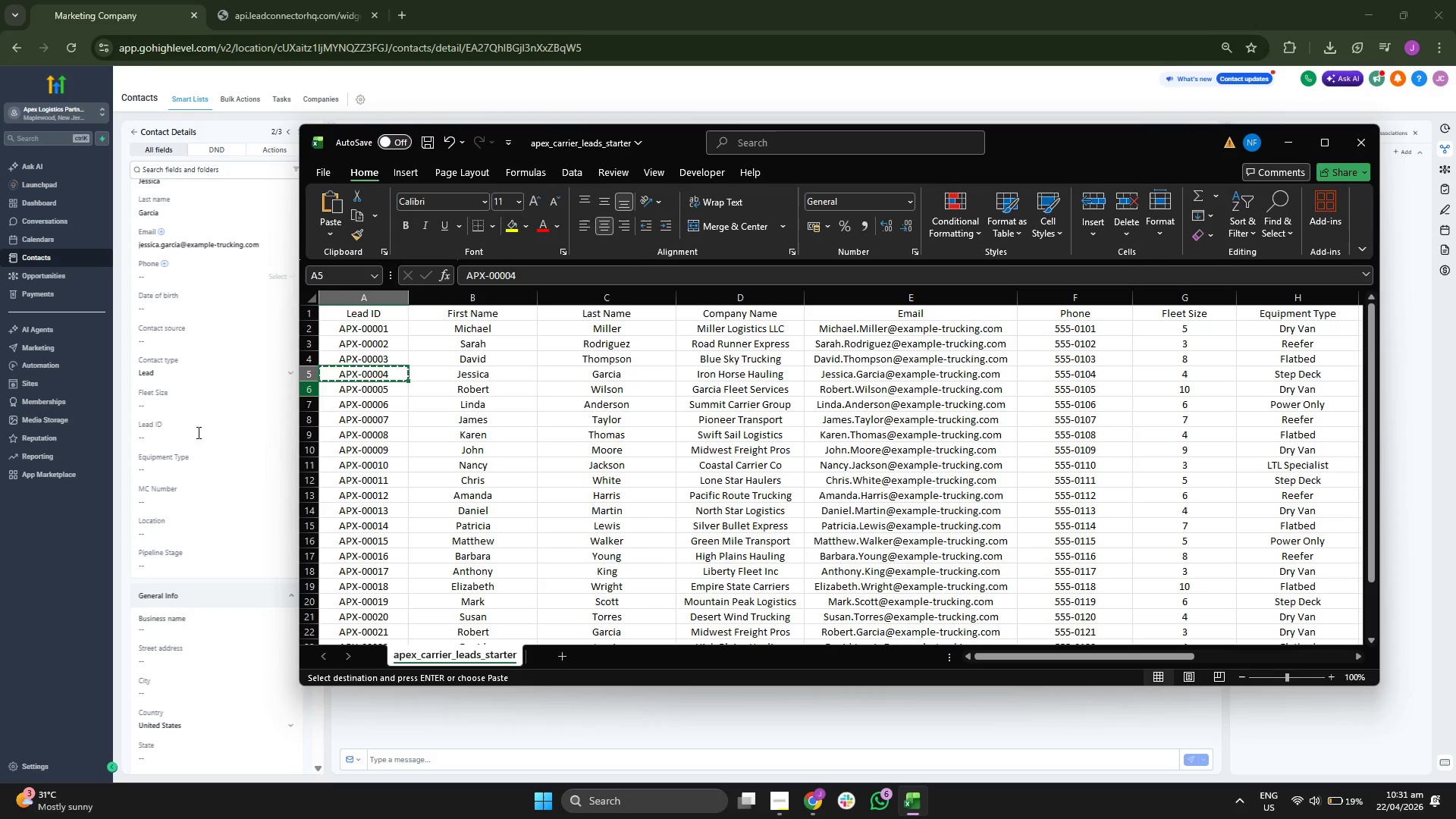 
left_click([195, 432])
 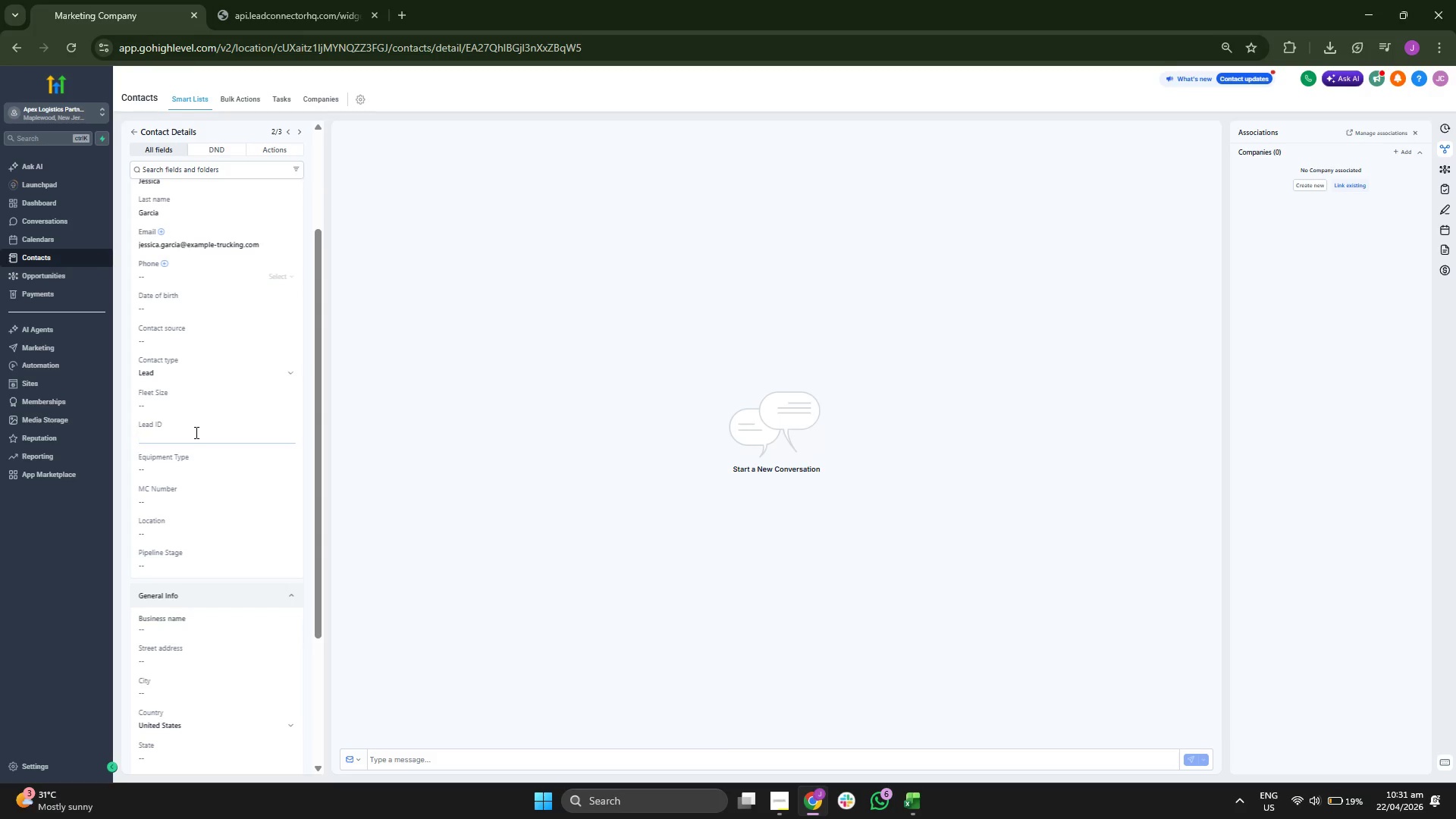 
key(Control+V)
 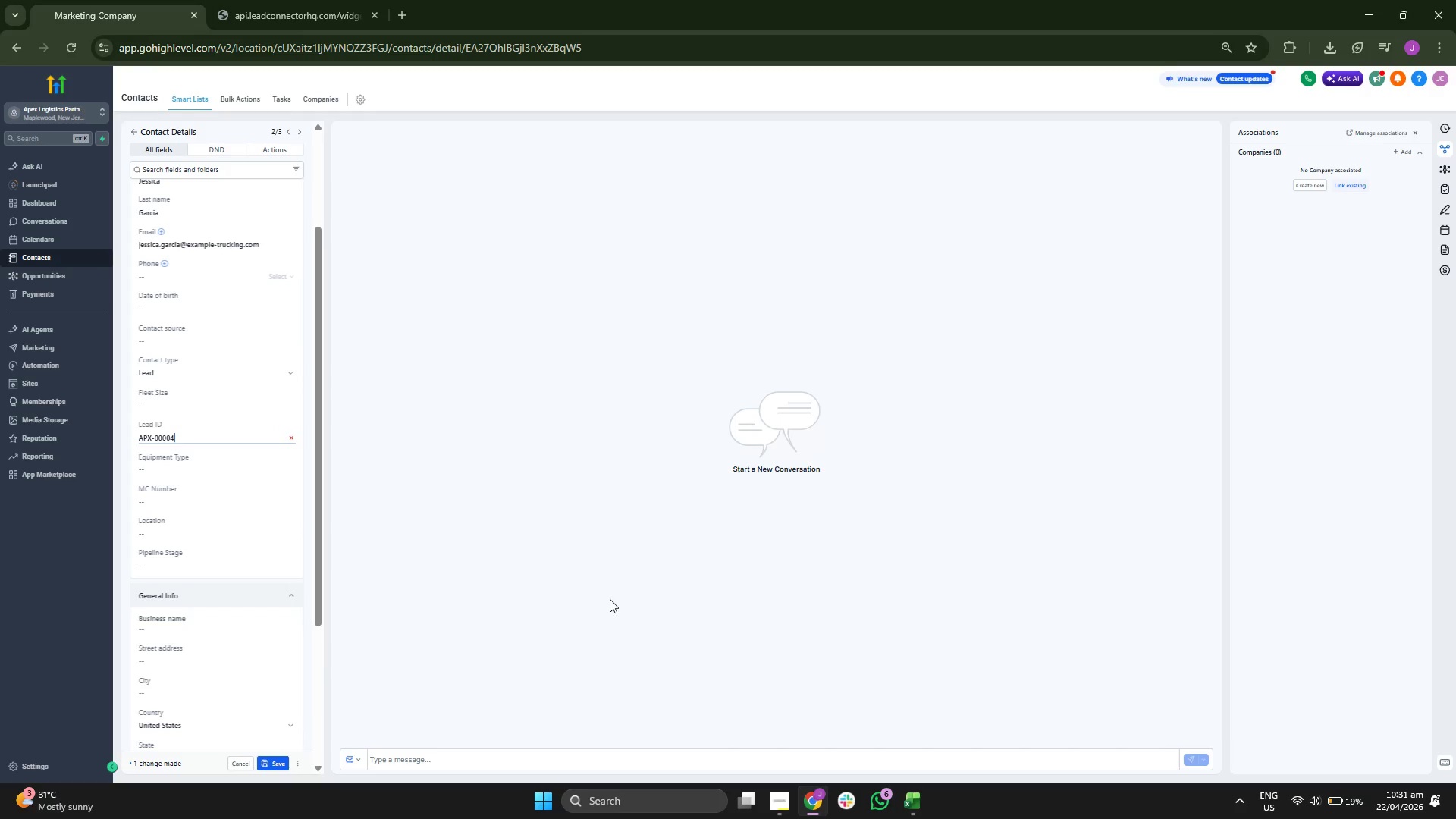 
left_click([925, 804])
 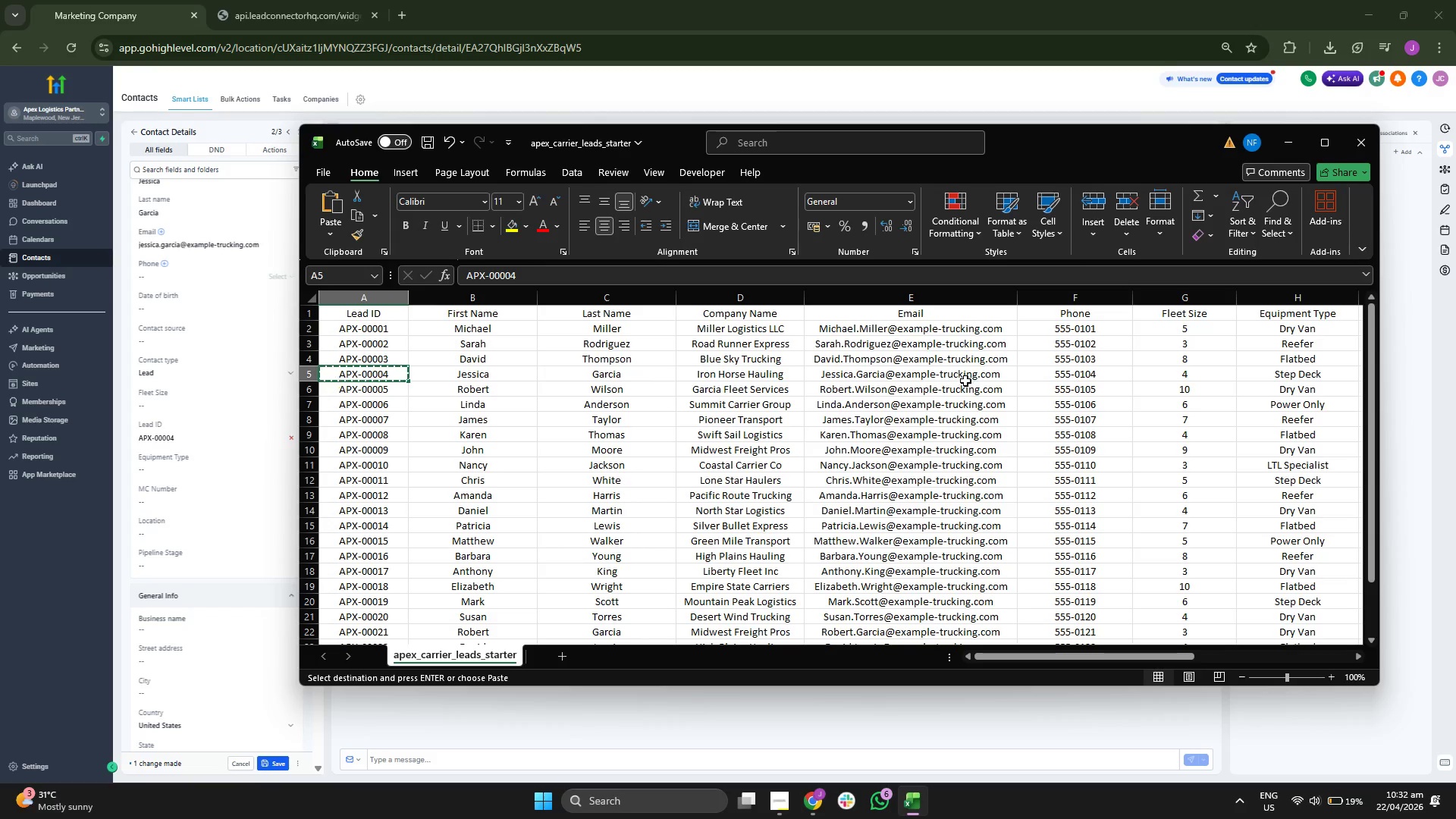 
double_click([1040, 380])
 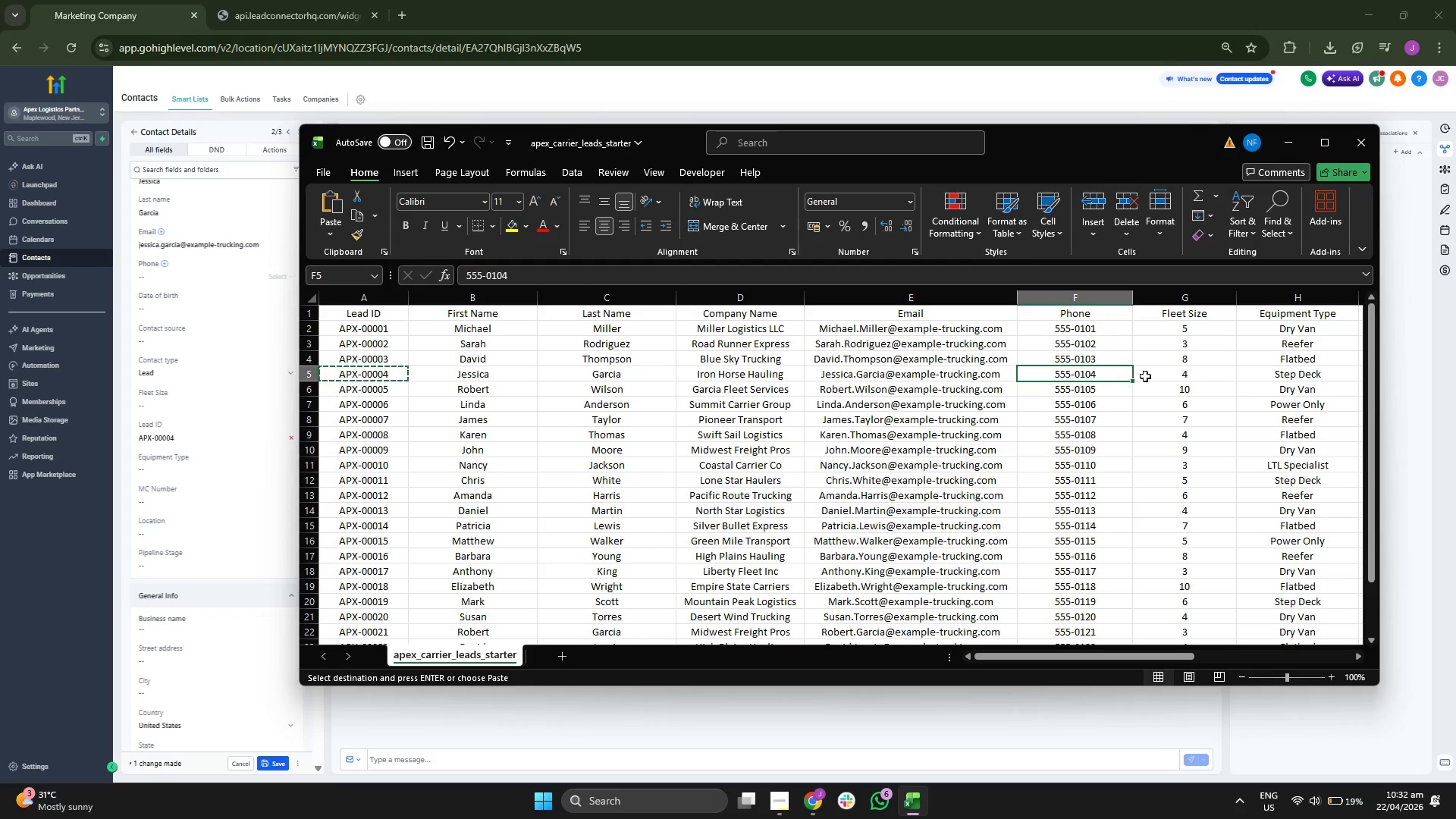 
left_click([1154, 376])
 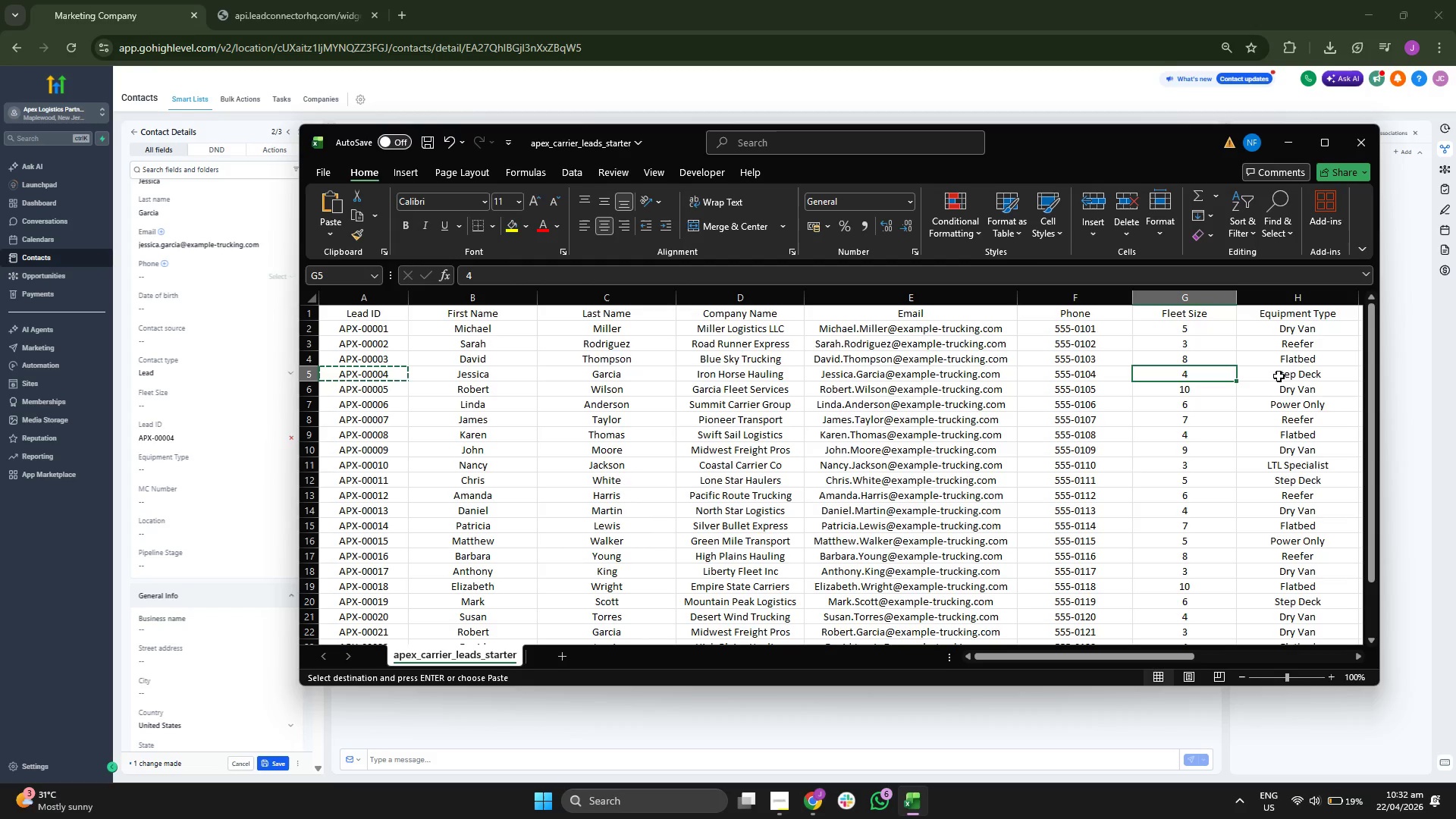 
left_click([1283, 375])
 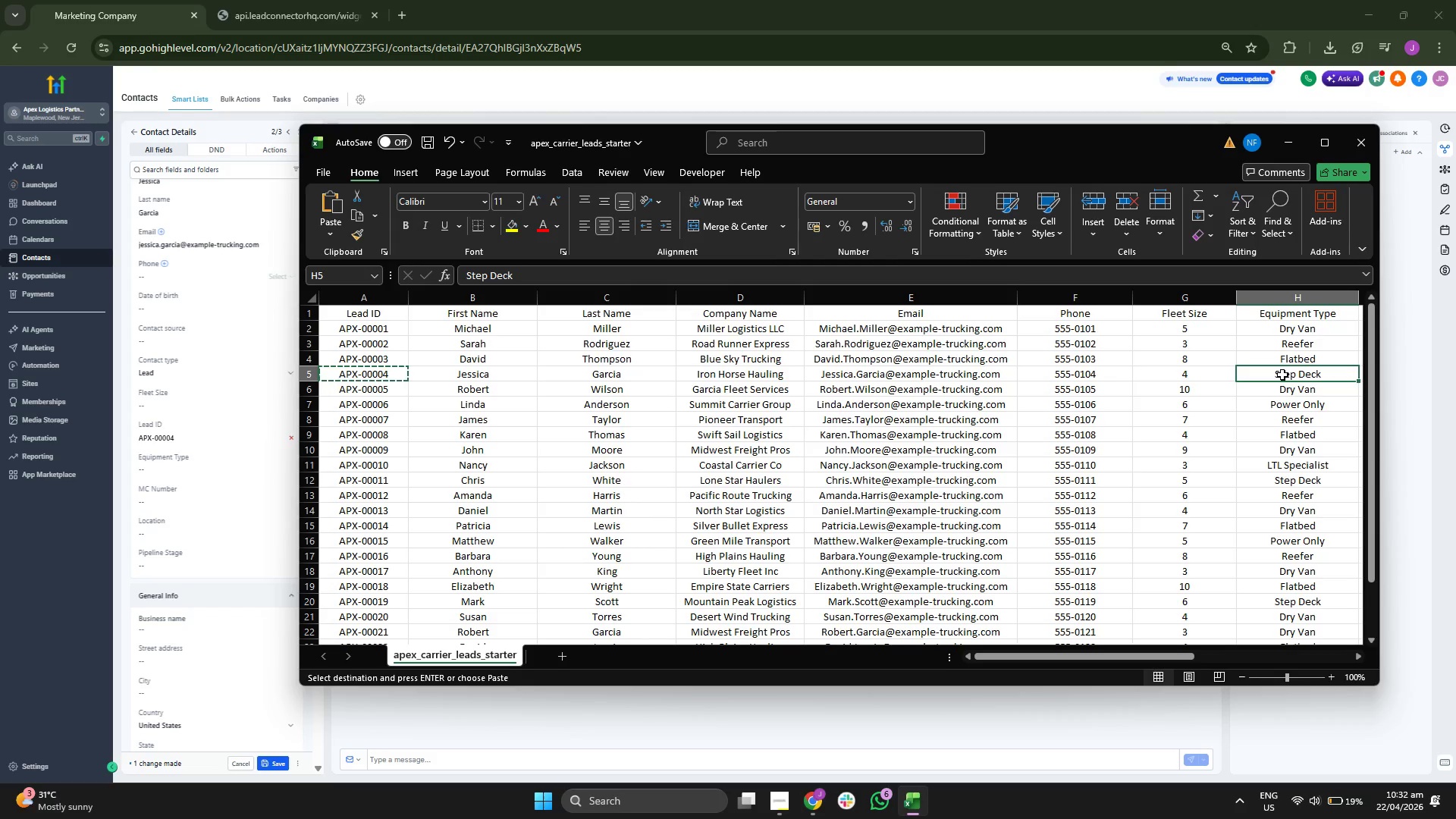 
key(Control+C)
 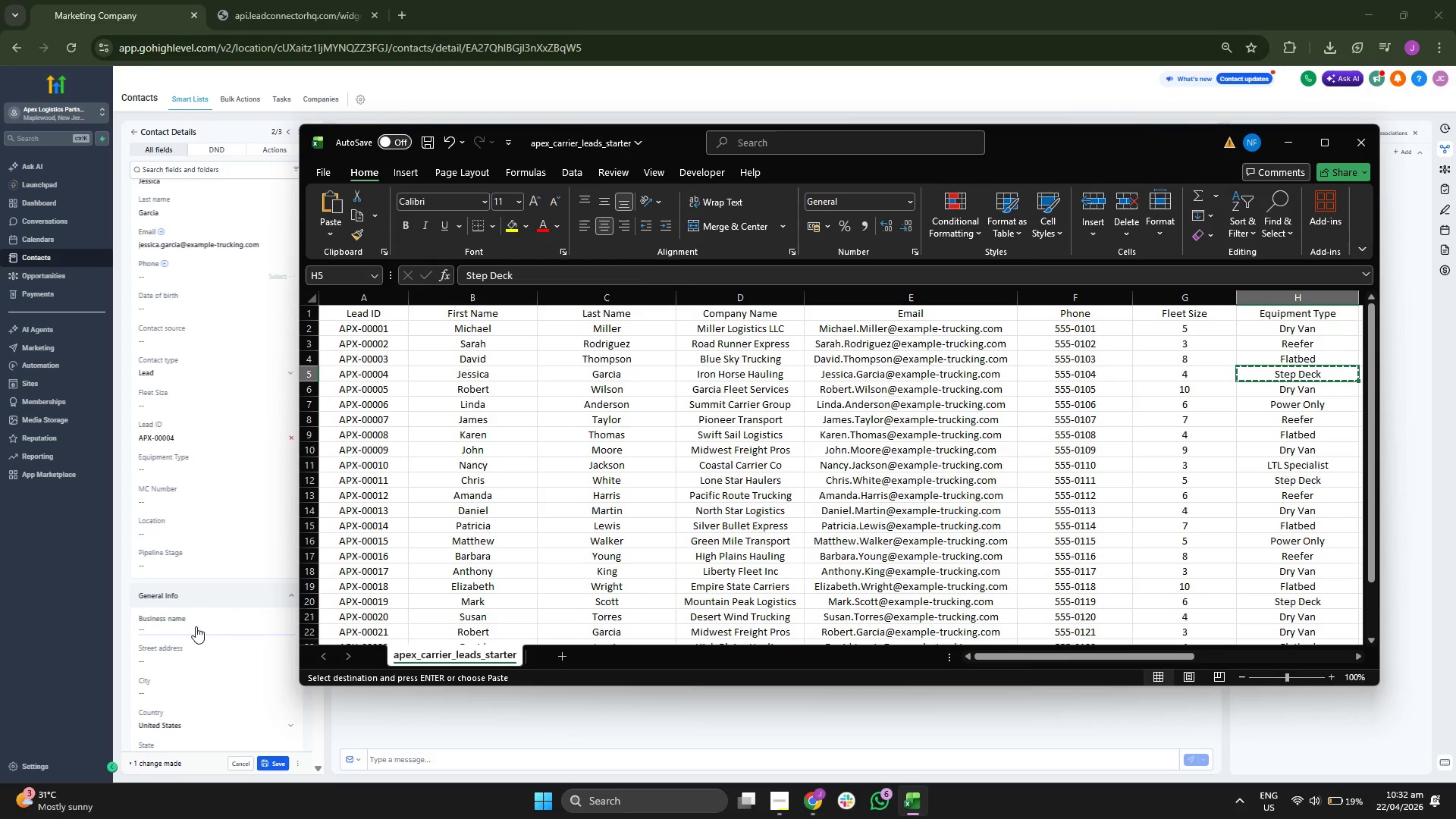 
left_click([193, 629])
 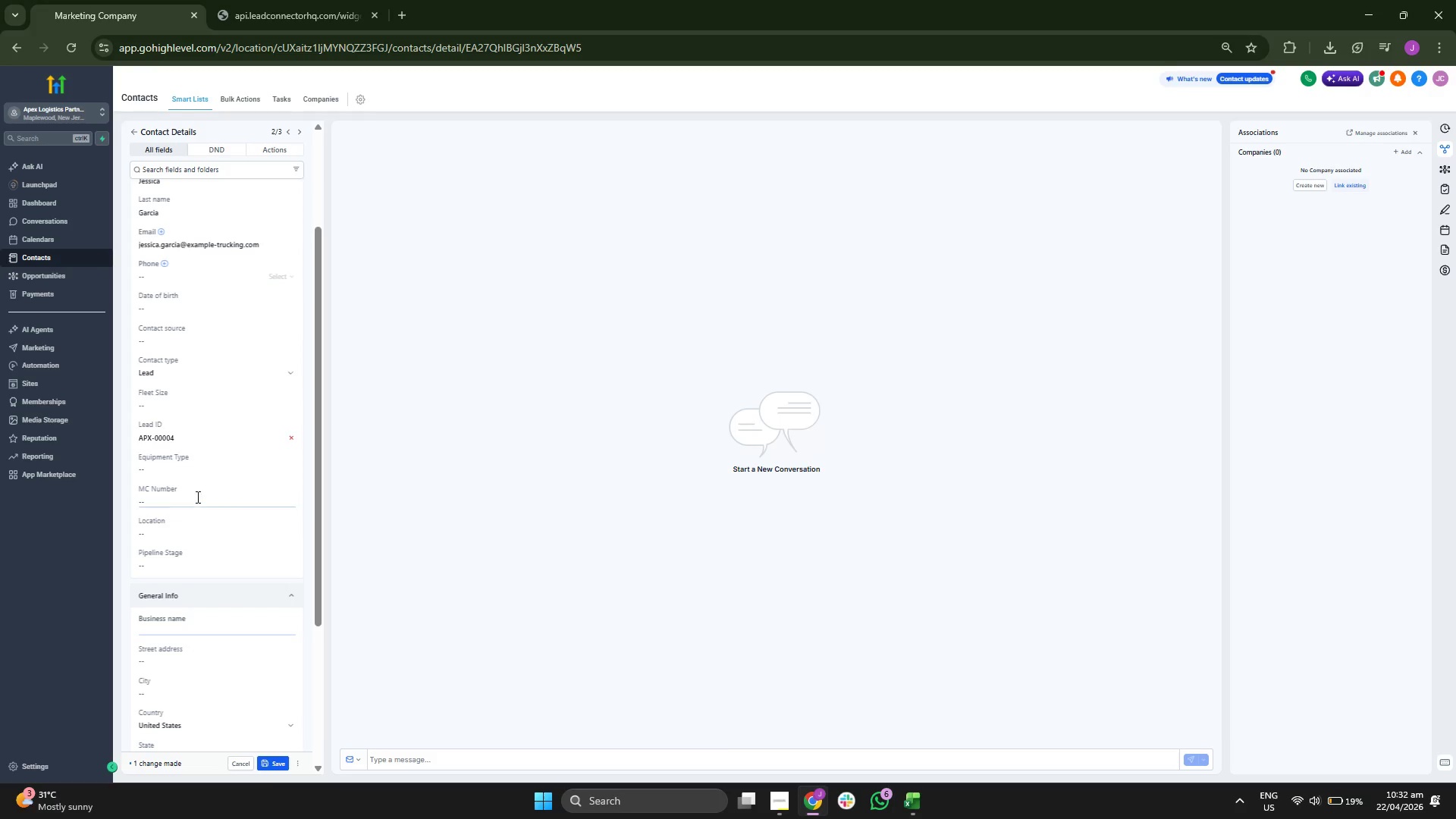 
left_click([205, 467])
 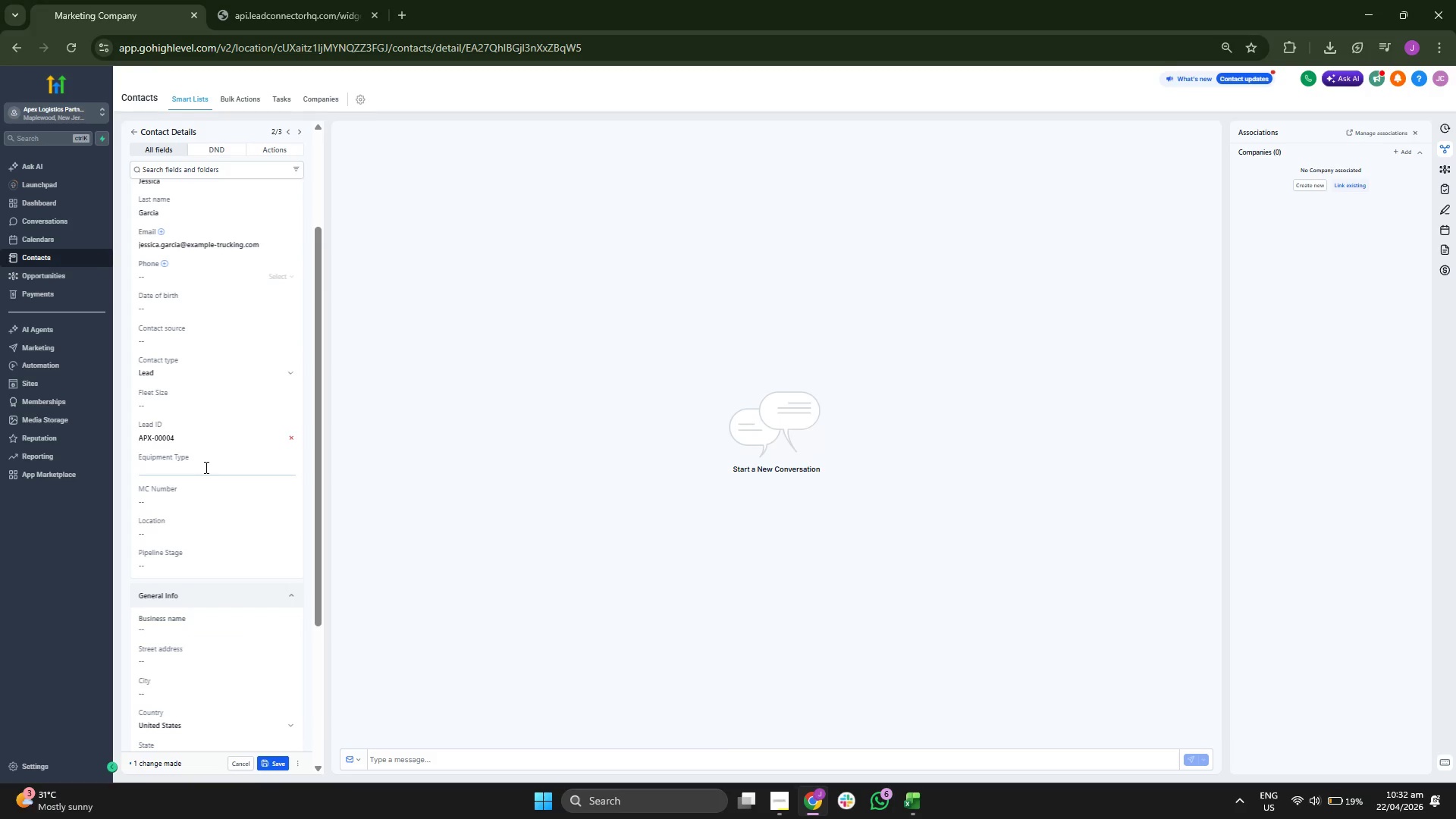 
key(Control+V)
 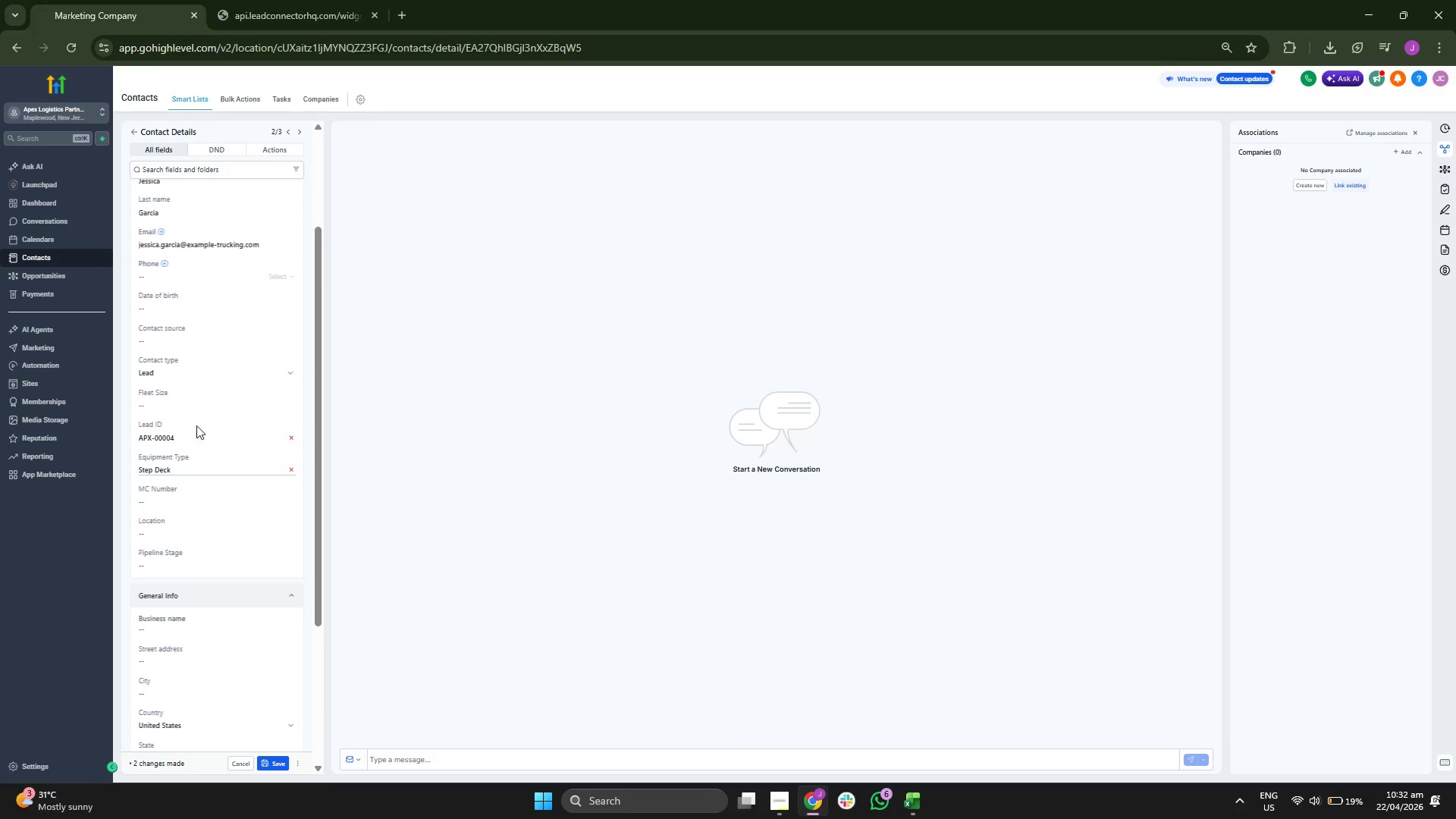 
left_click([200, 402])
 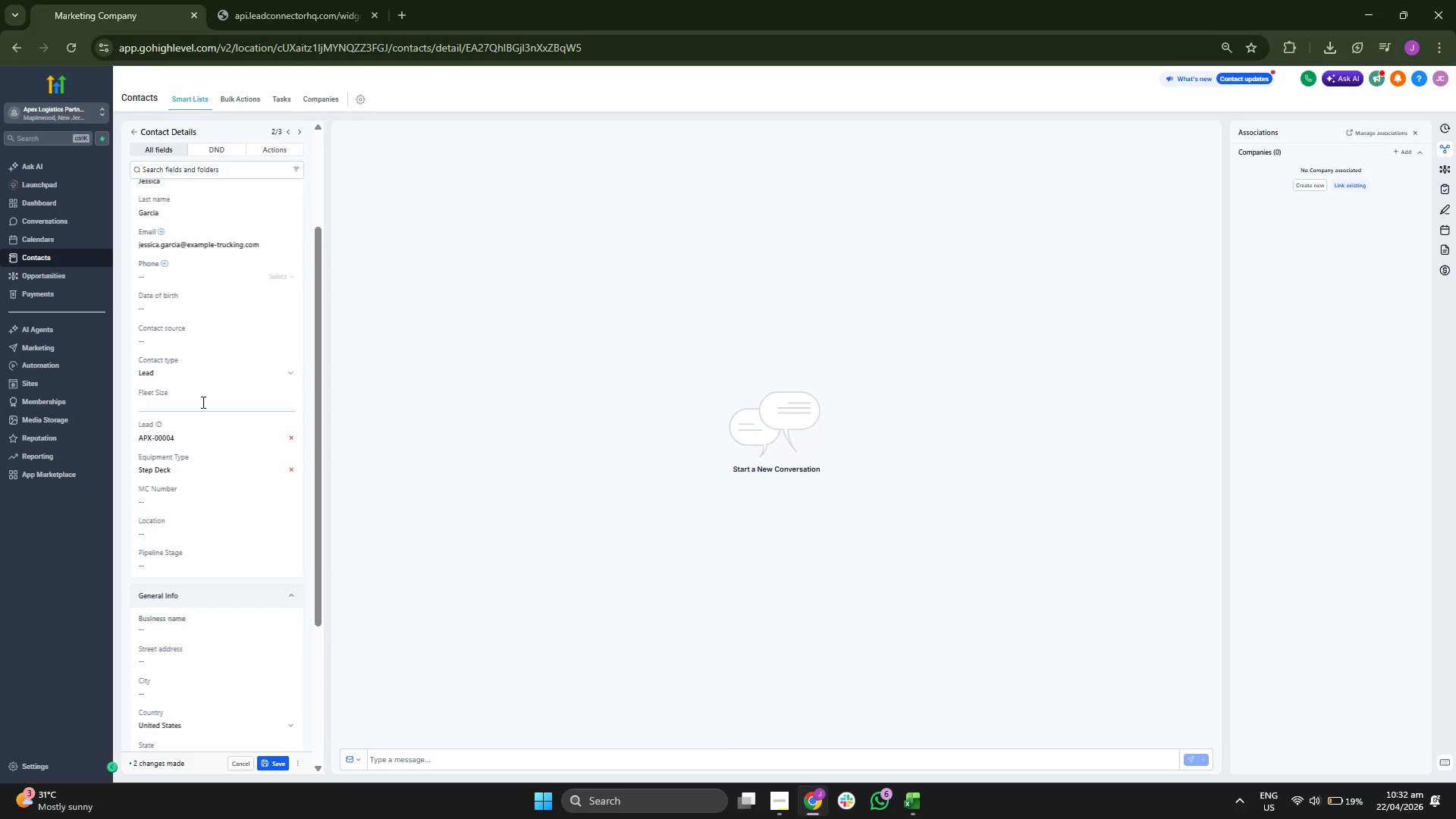 
key(4)
 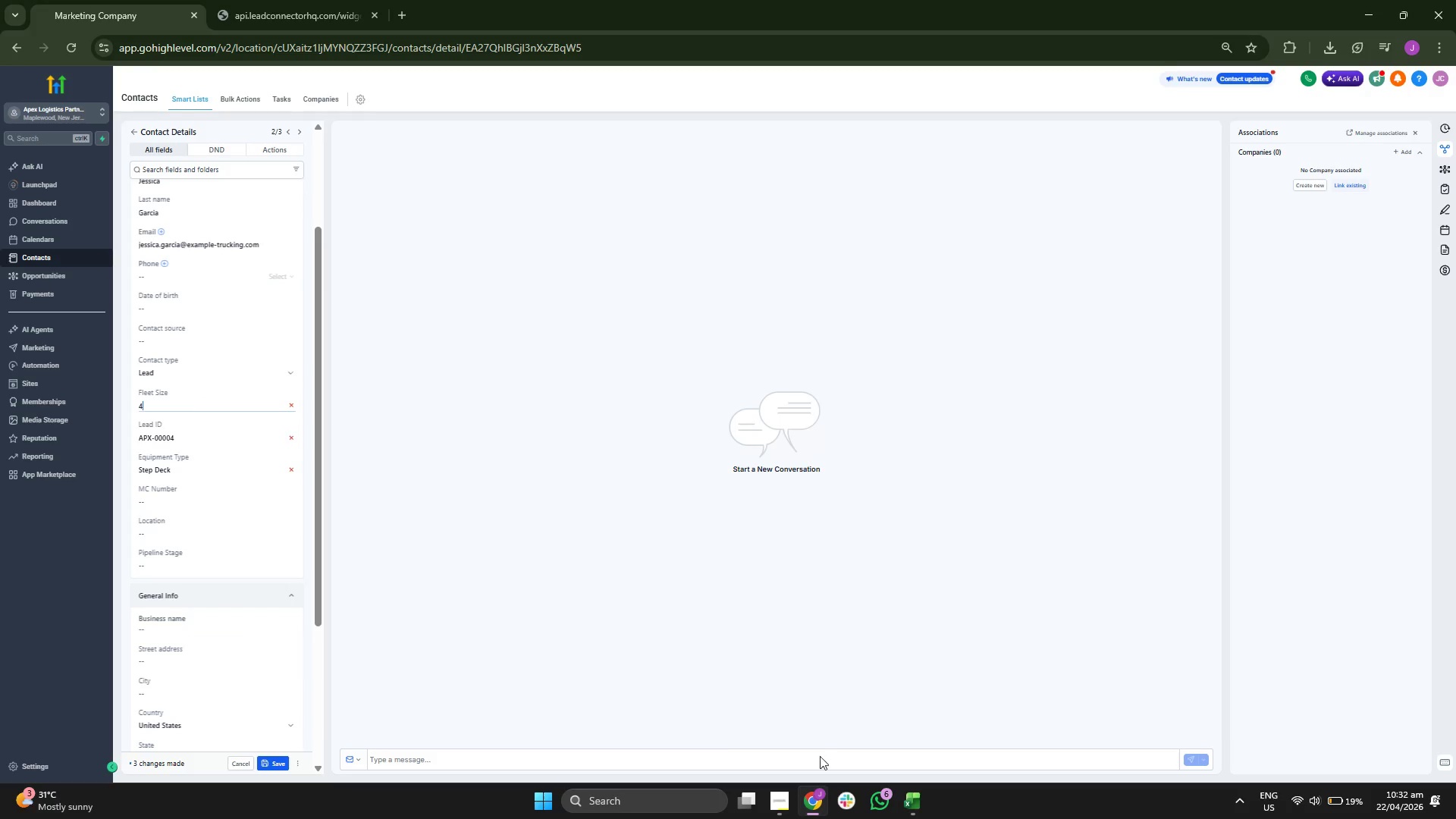 
left_click([911, 799])
 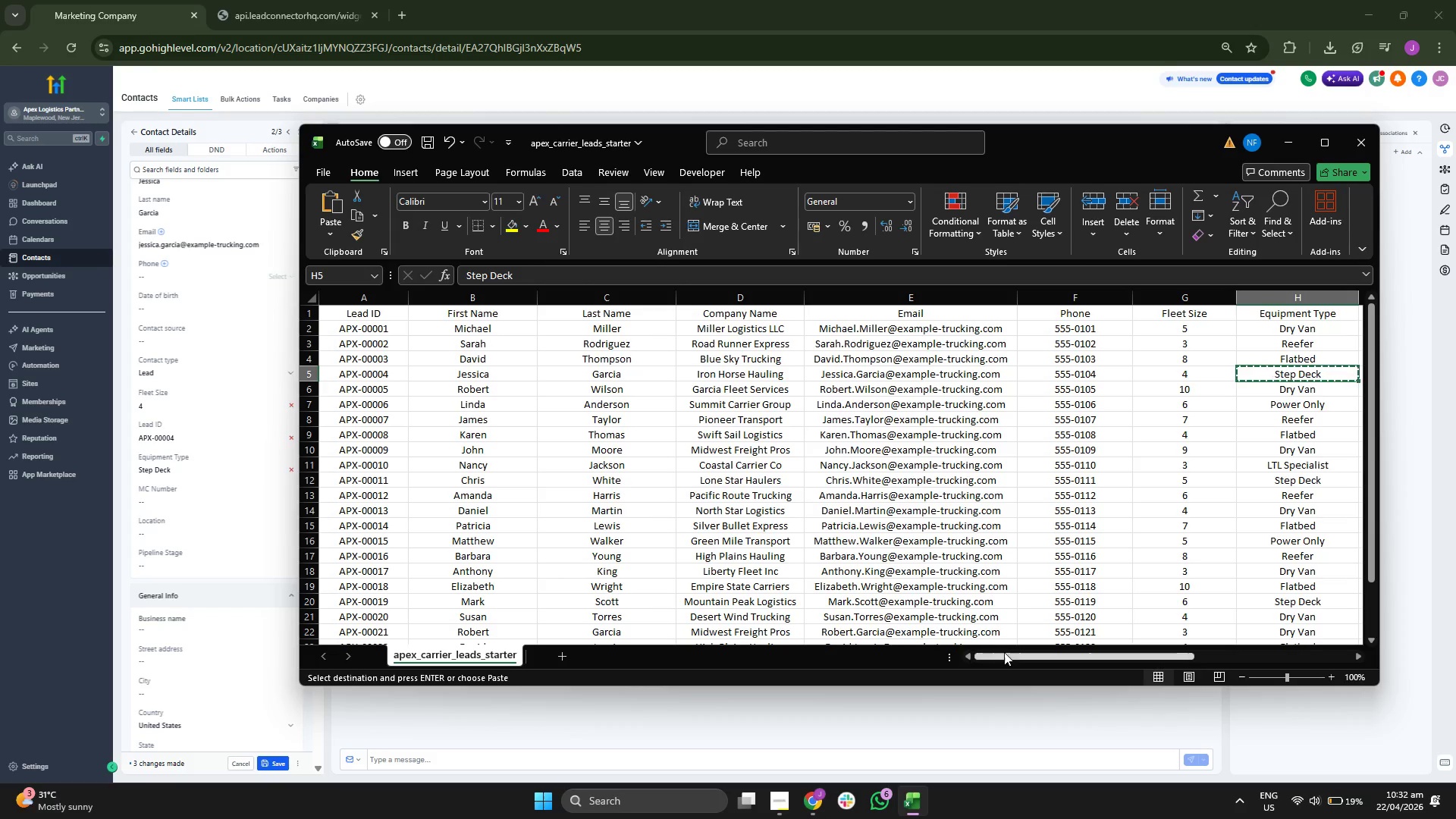 
left_click_drag(start_coordinate=[1012, 654], to_coordinate=[1061, 653])
 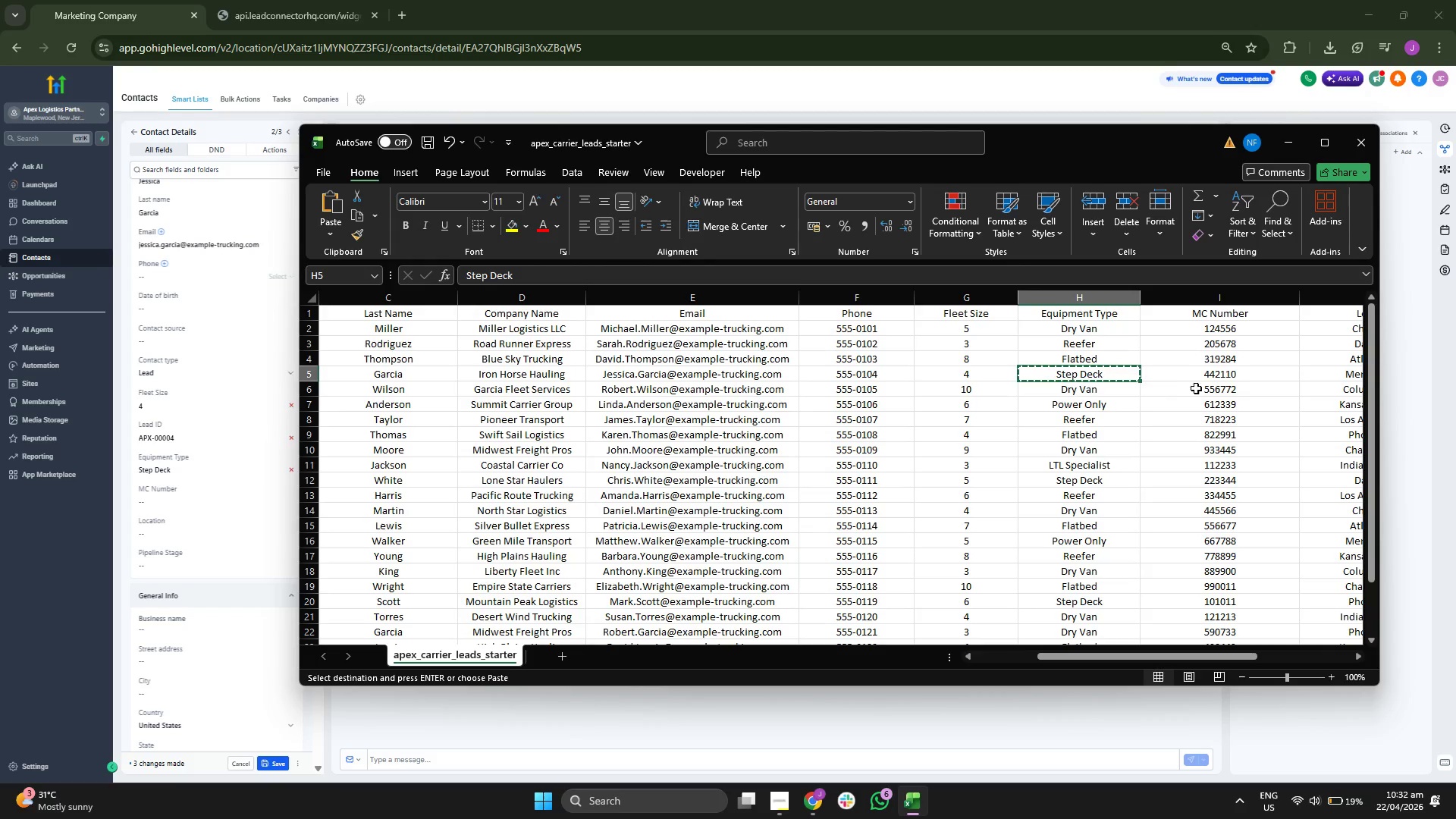 
left_click([1203, 375])
 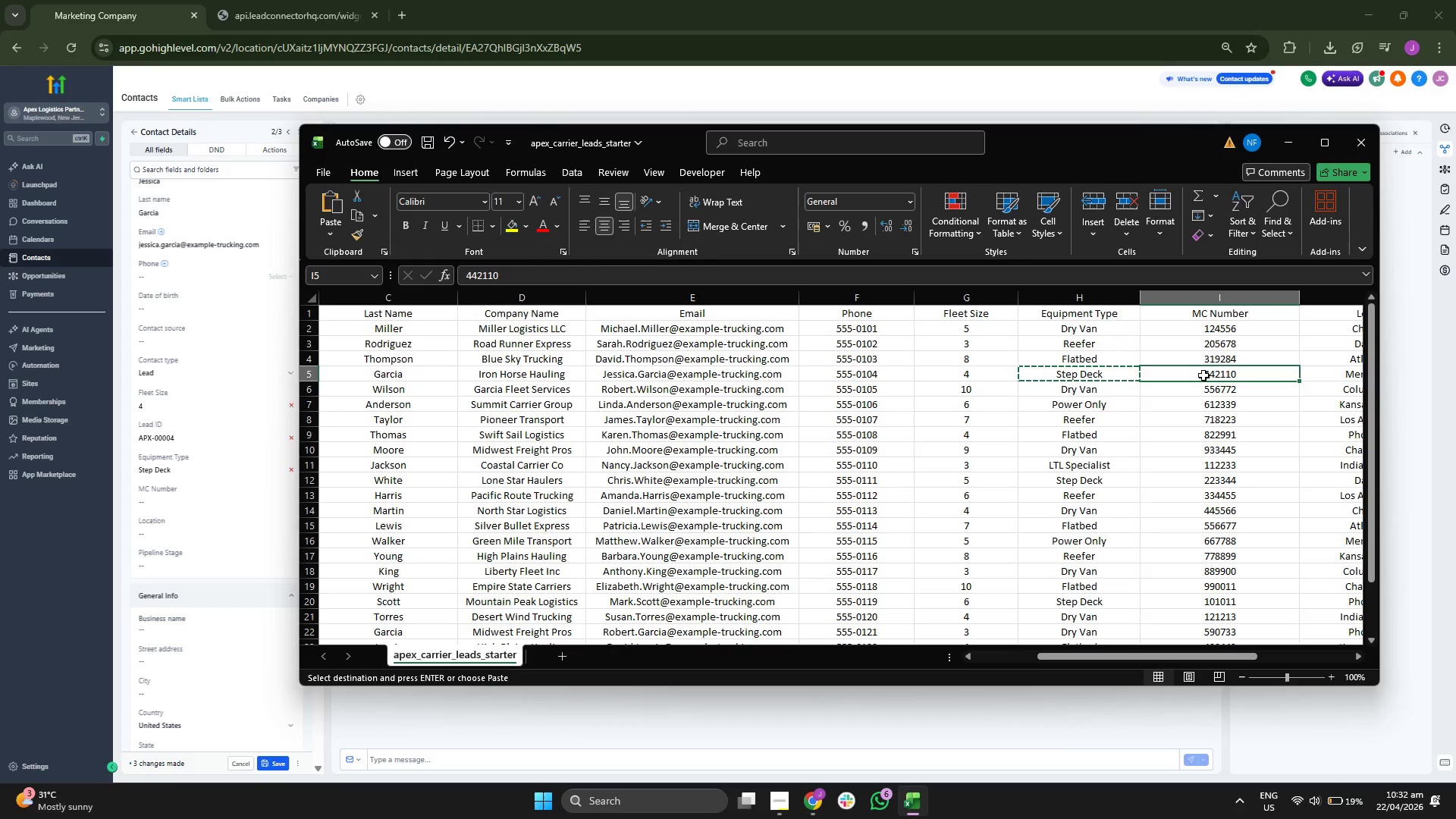 
key(Control+C)
 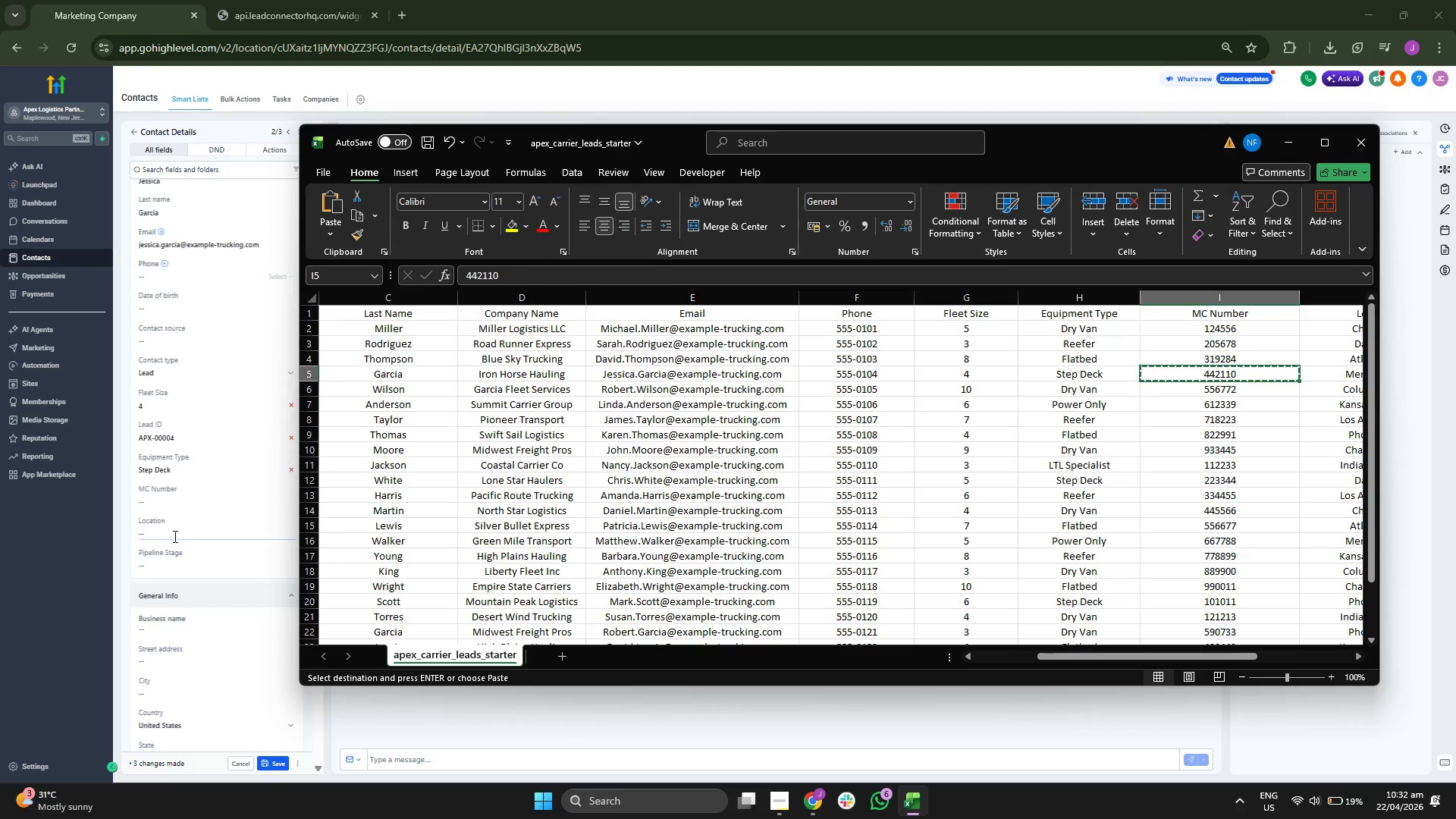 
left_click([199, 500])
 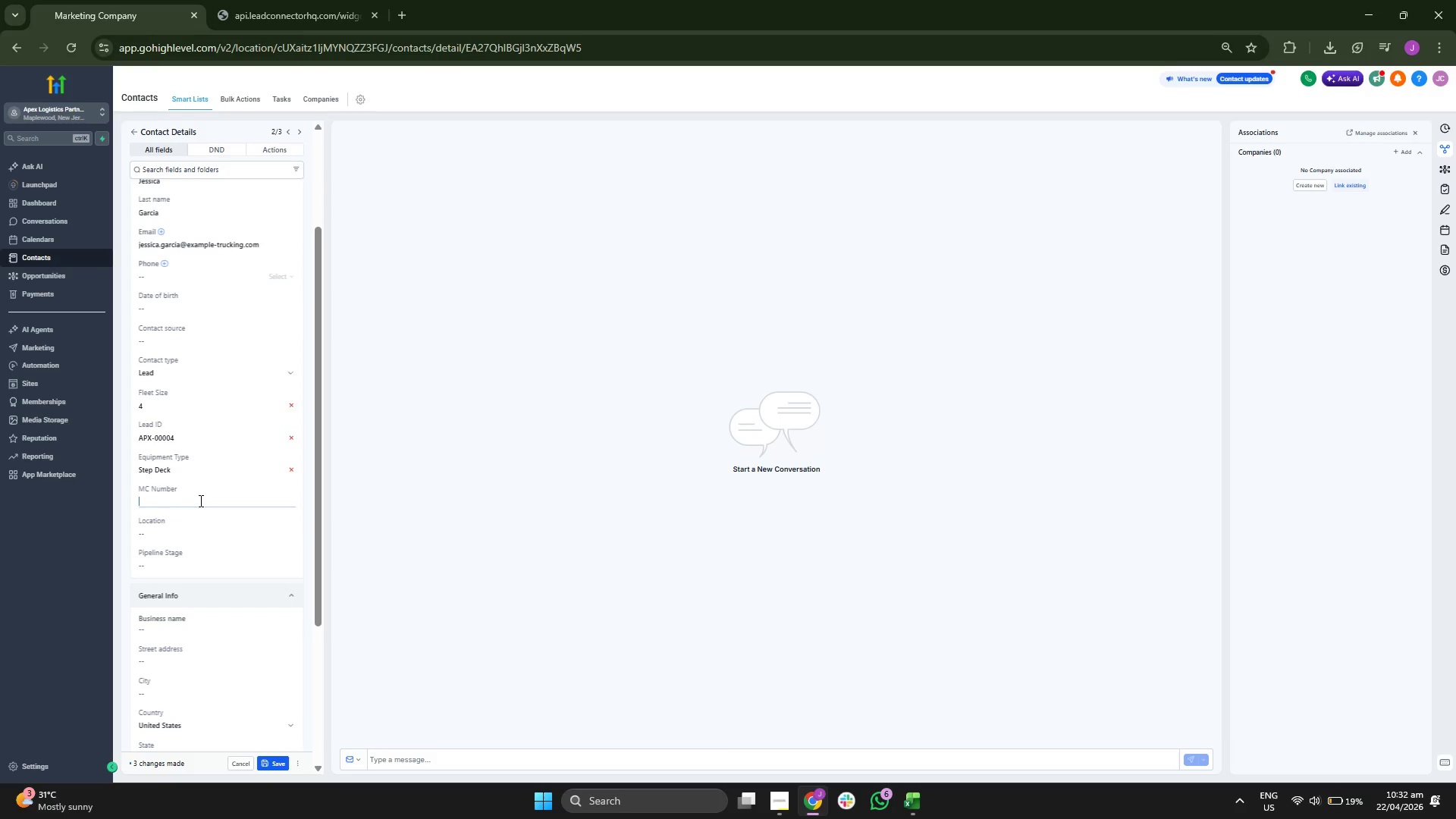 
key(Control+V)
 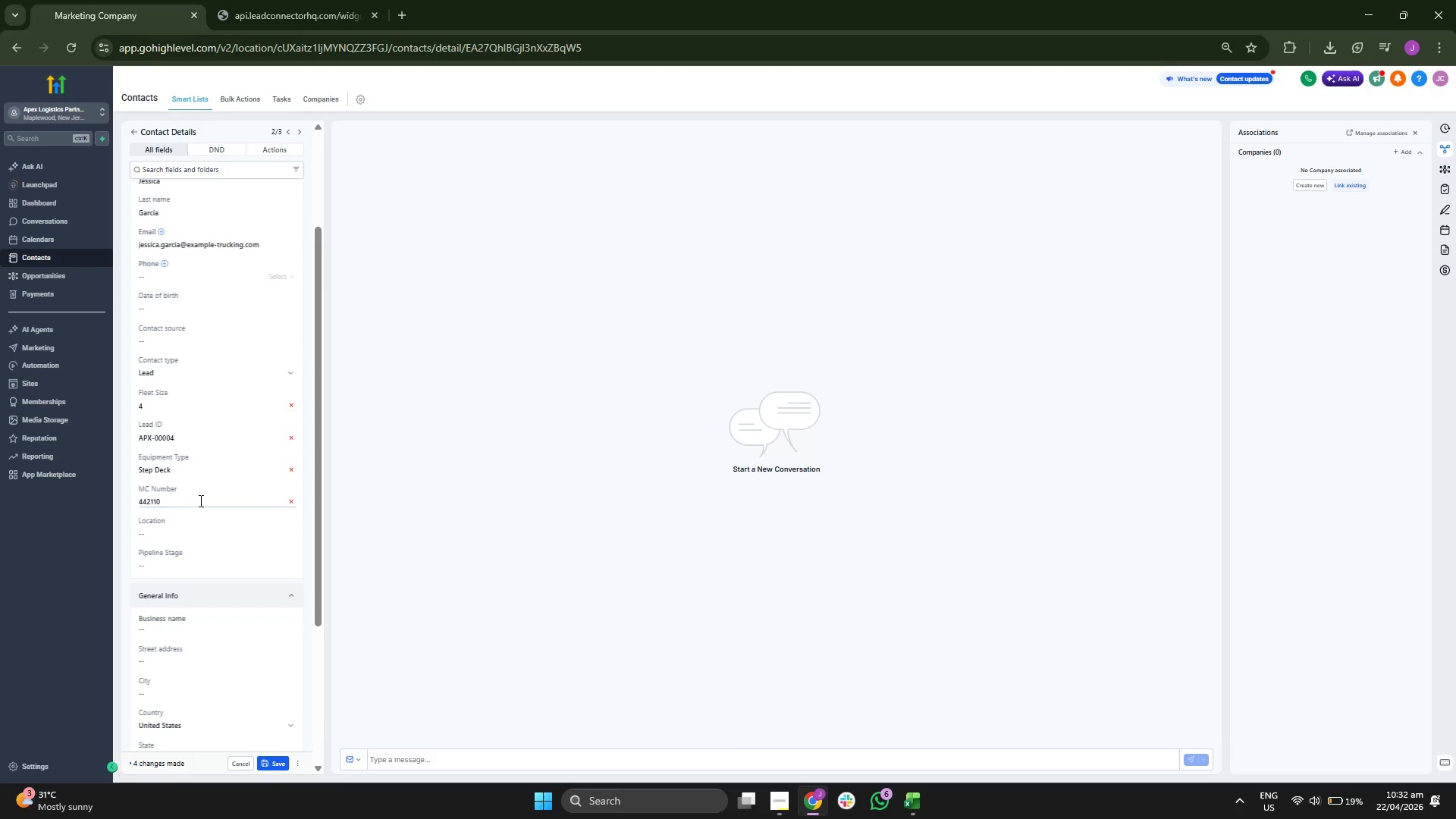 
scroll: coordinate [256, 474], scroll_direction: down, amount: 1.0
 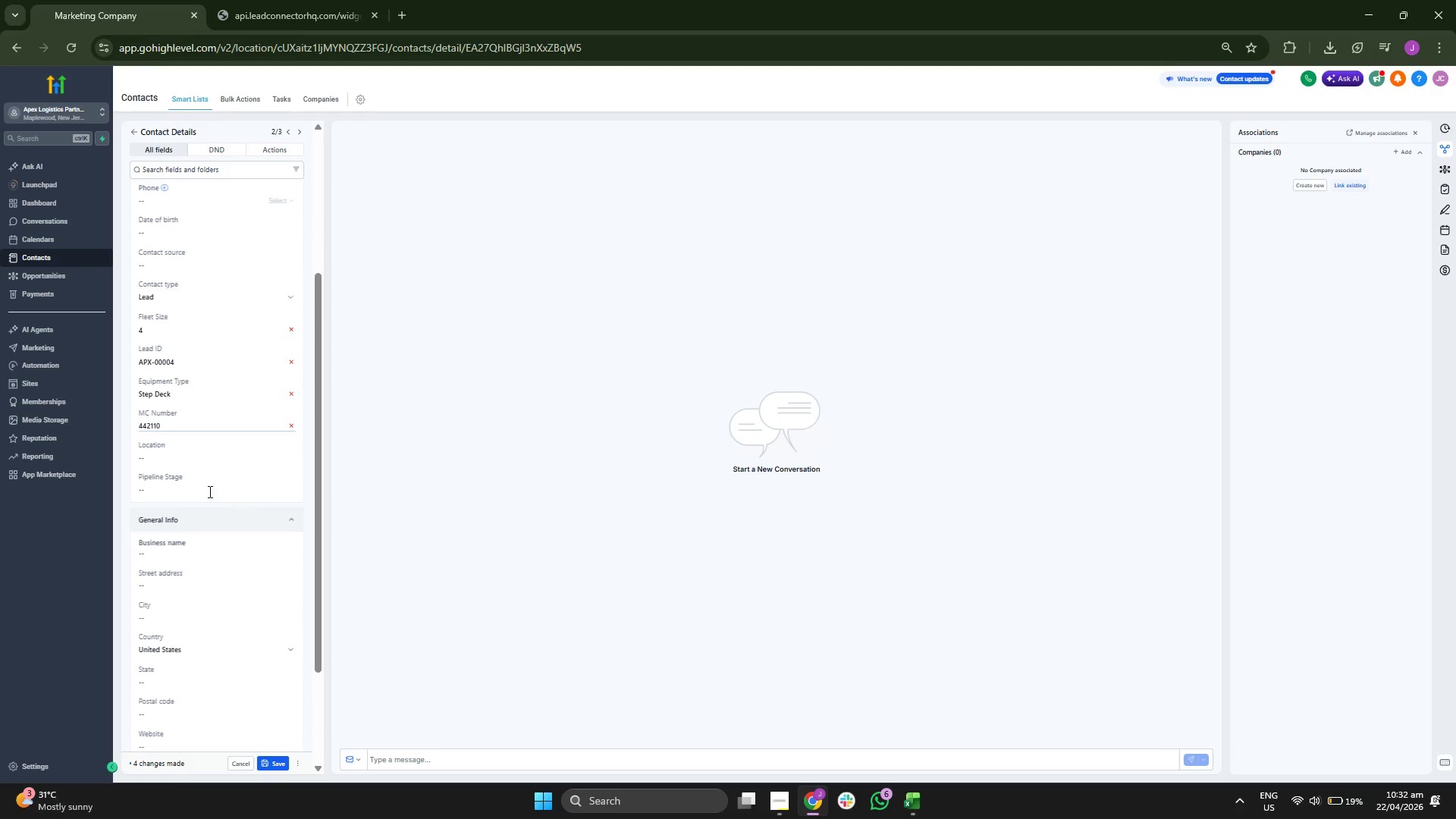 
left_click([208, 490])
 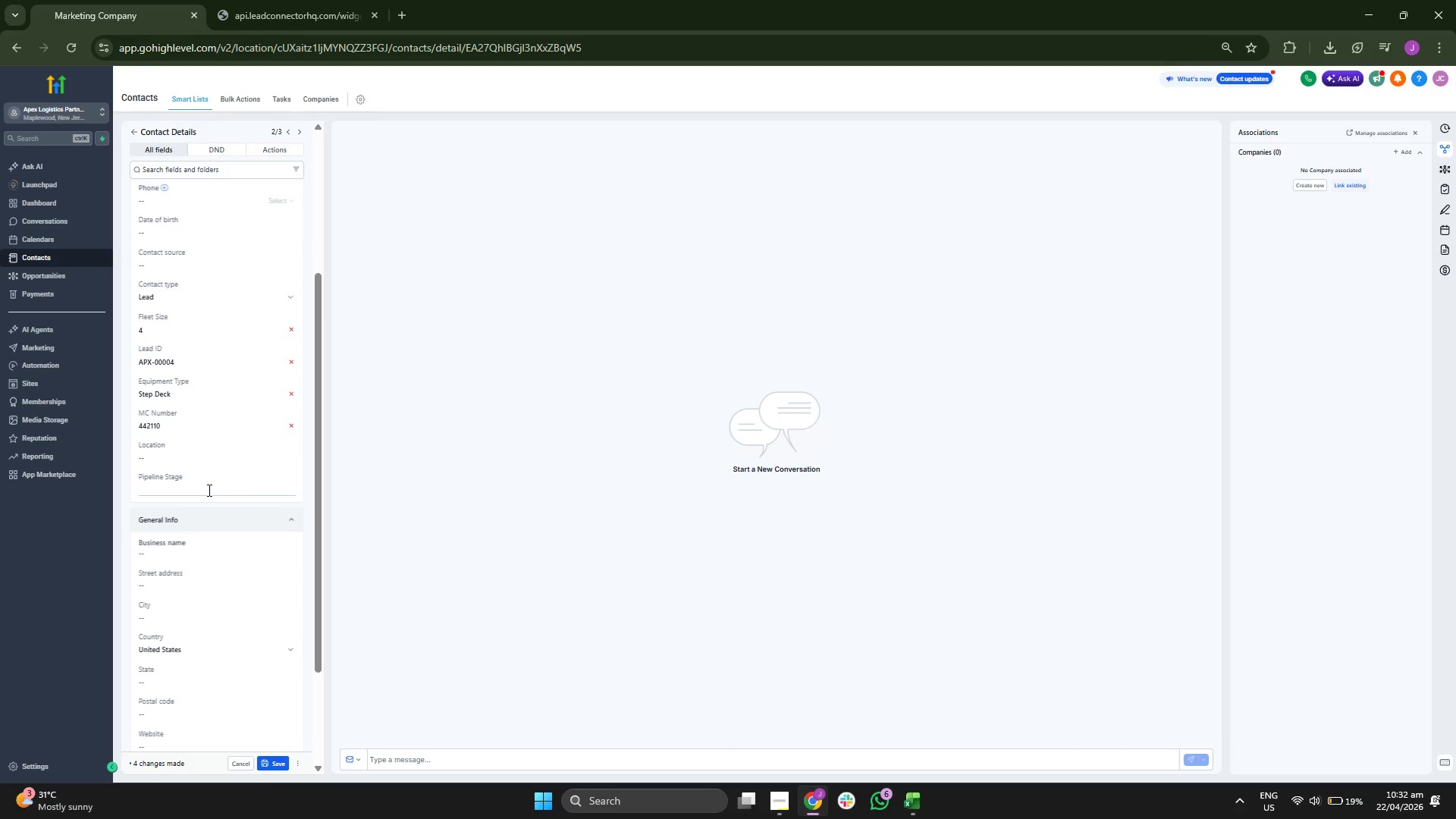 
type(Cold )
 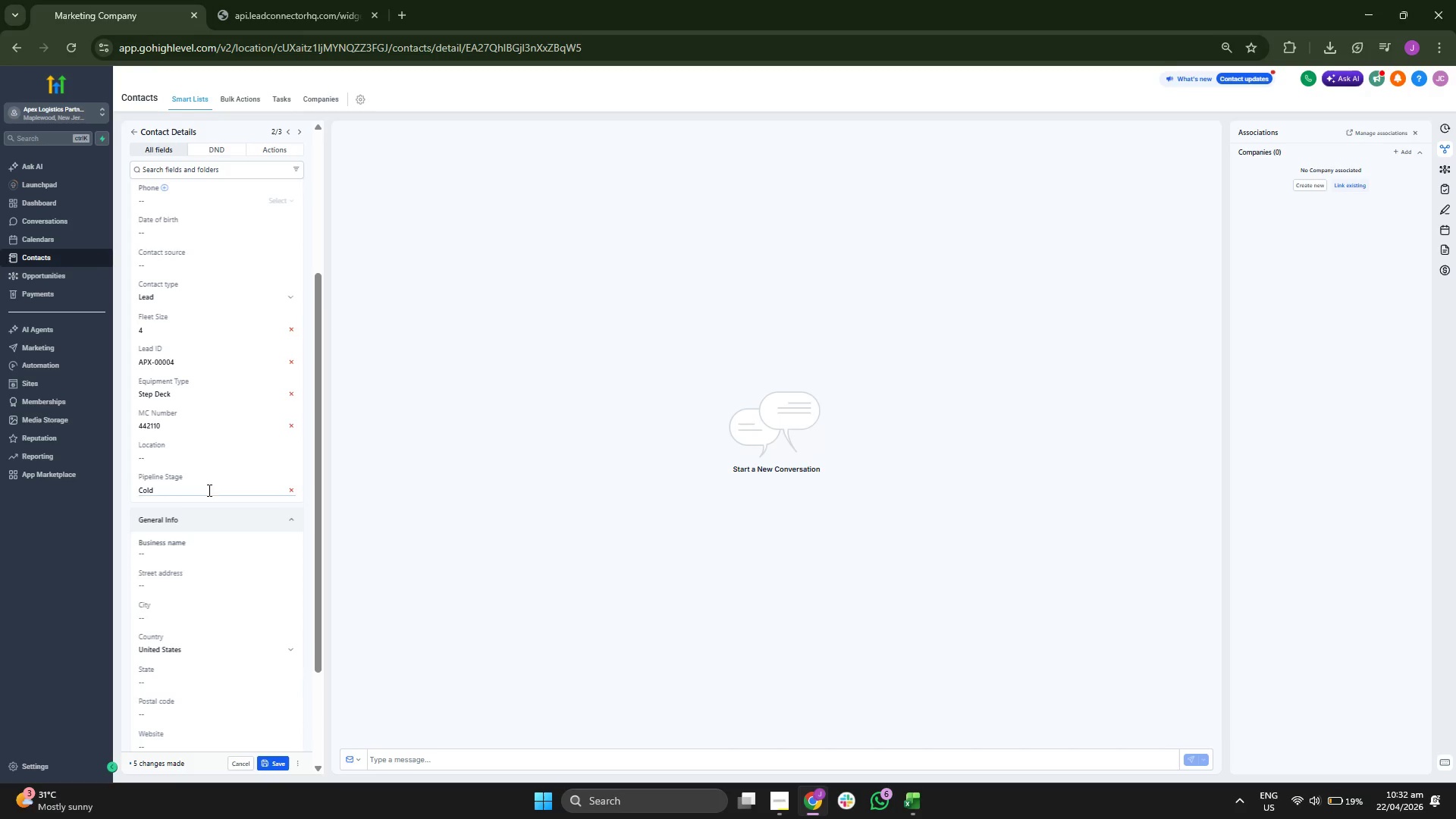 
type(Outrer)
key(Backspace)
type(ach)
 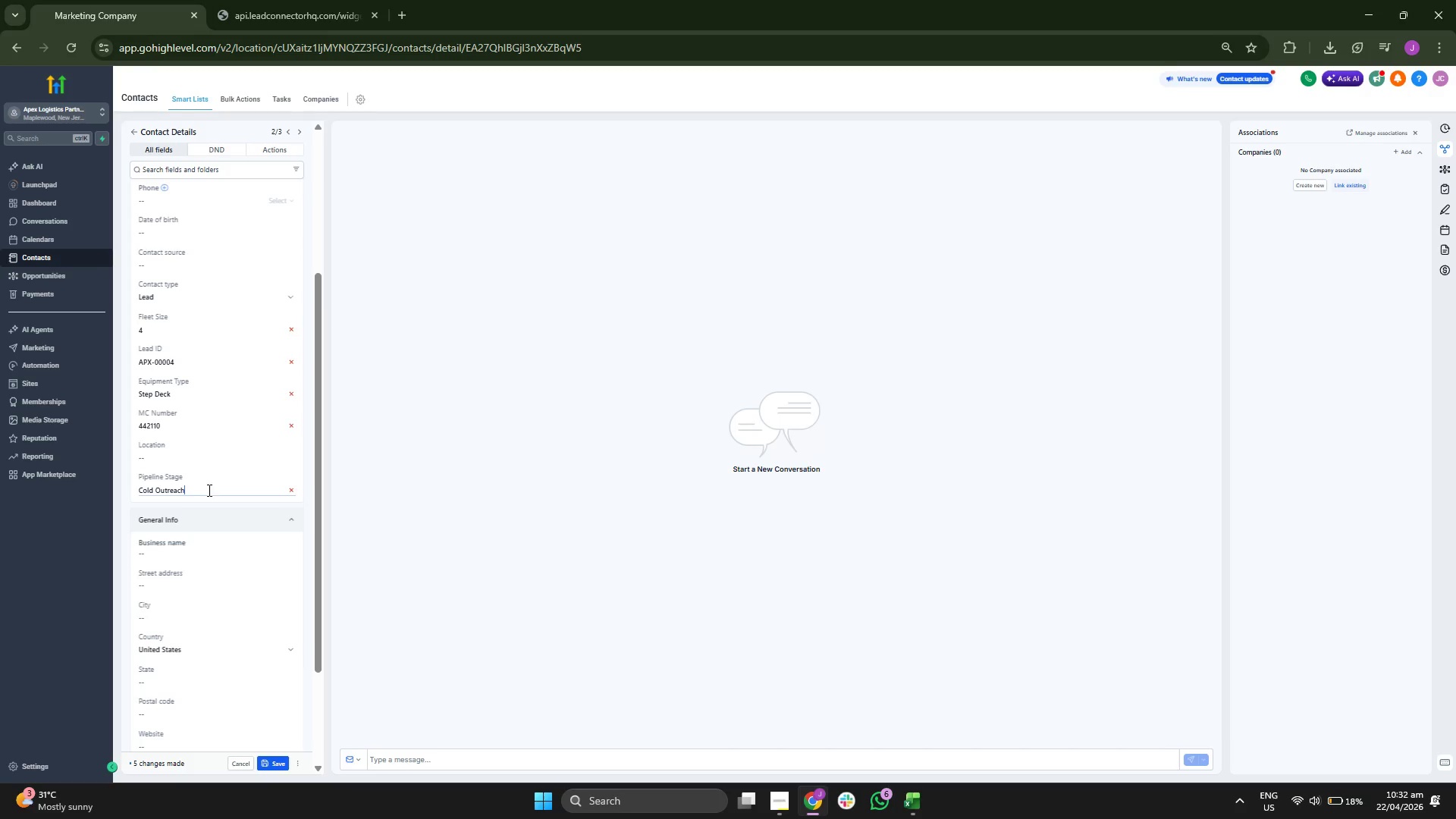 
scroll: coordinate [208, 490], scroll_direction: up, amount: 2.0
 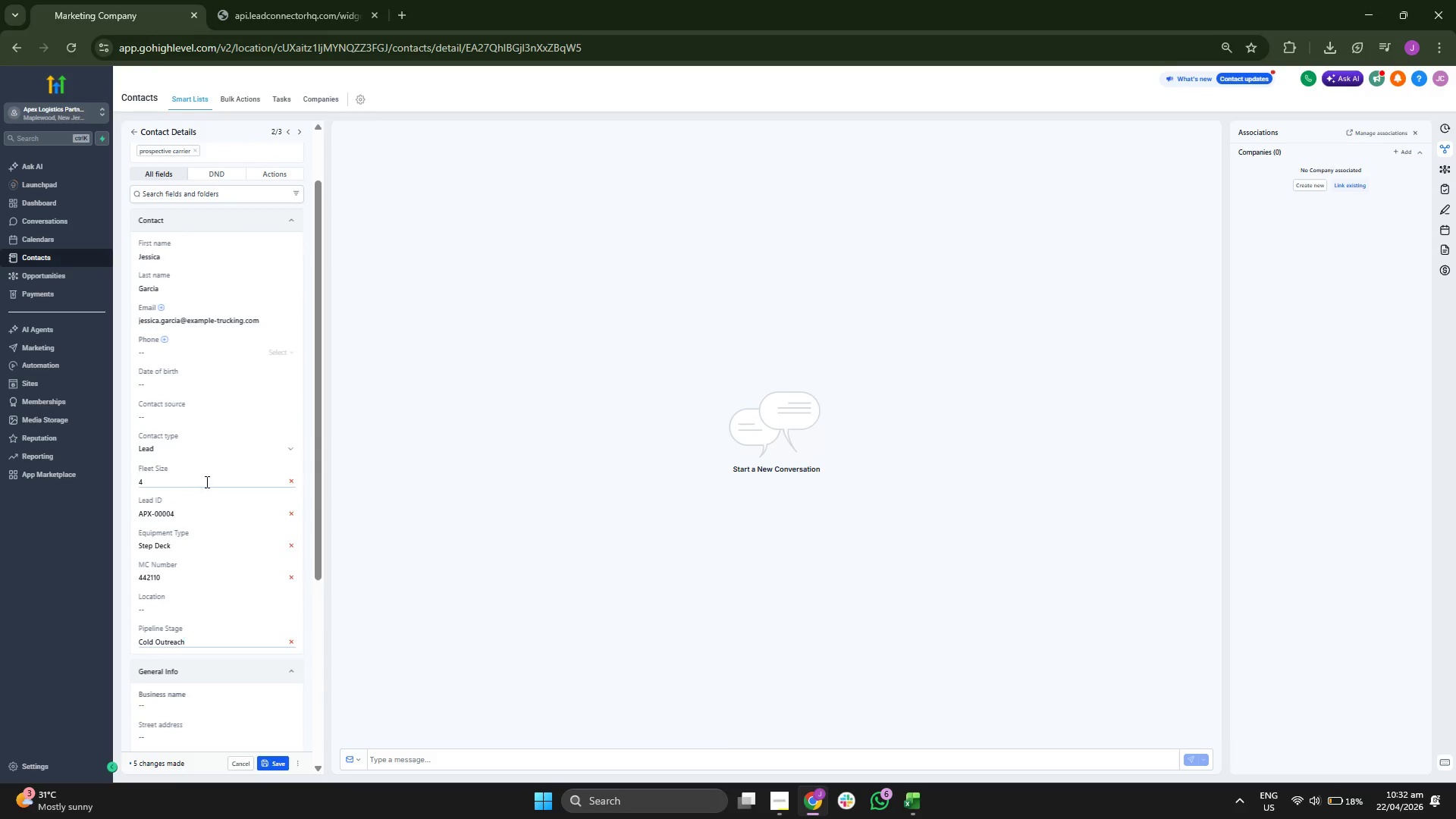 
scroll: coordinate [206, 482], scroll_direction: down, amount: 4.0
 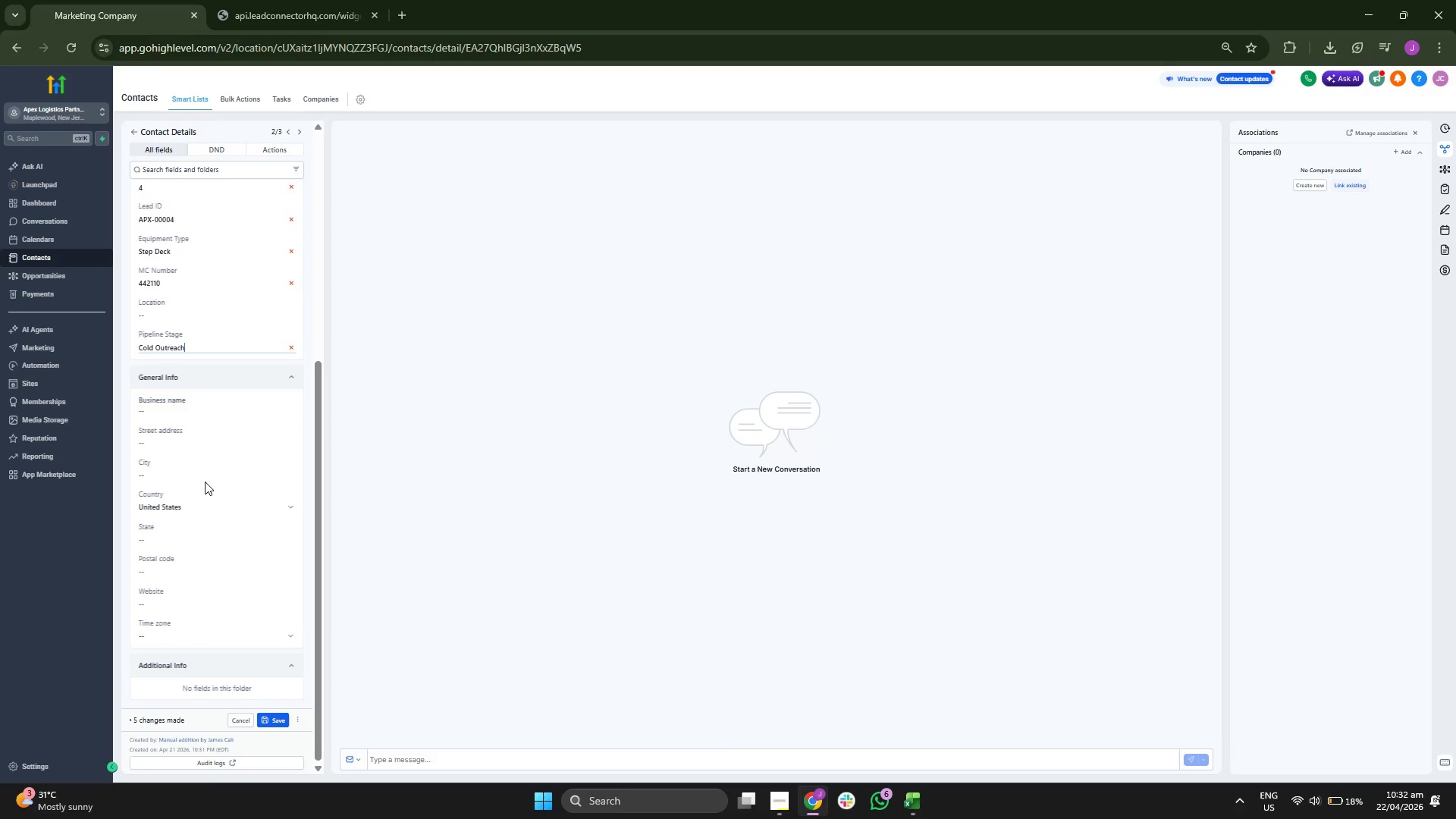 
scroll: coordinate [215, 482], scroll_direction: up, amount: 2.0
 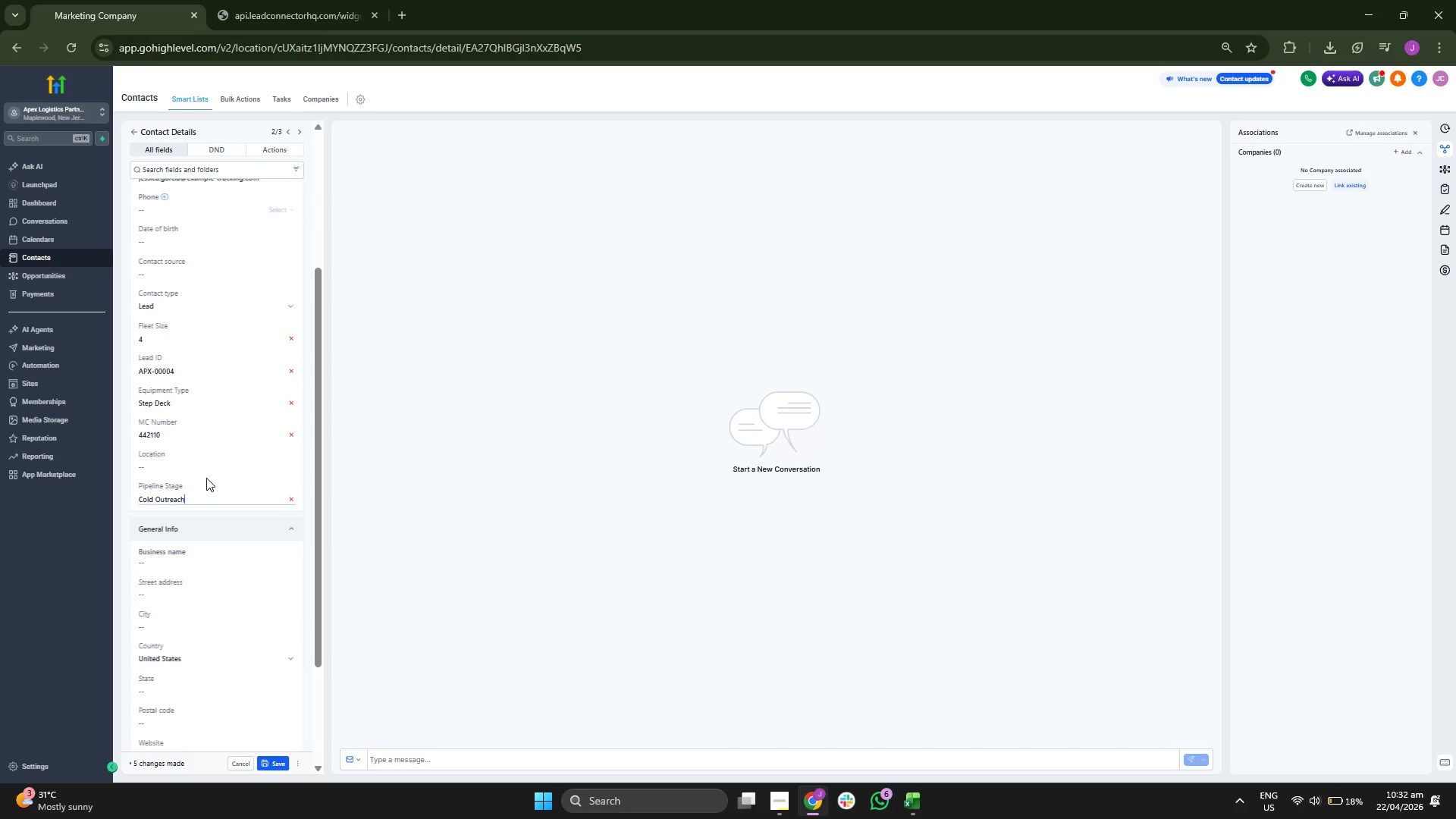 
scroll: coordinate [209, 491], scroll_direction: down, amount: 4.0
 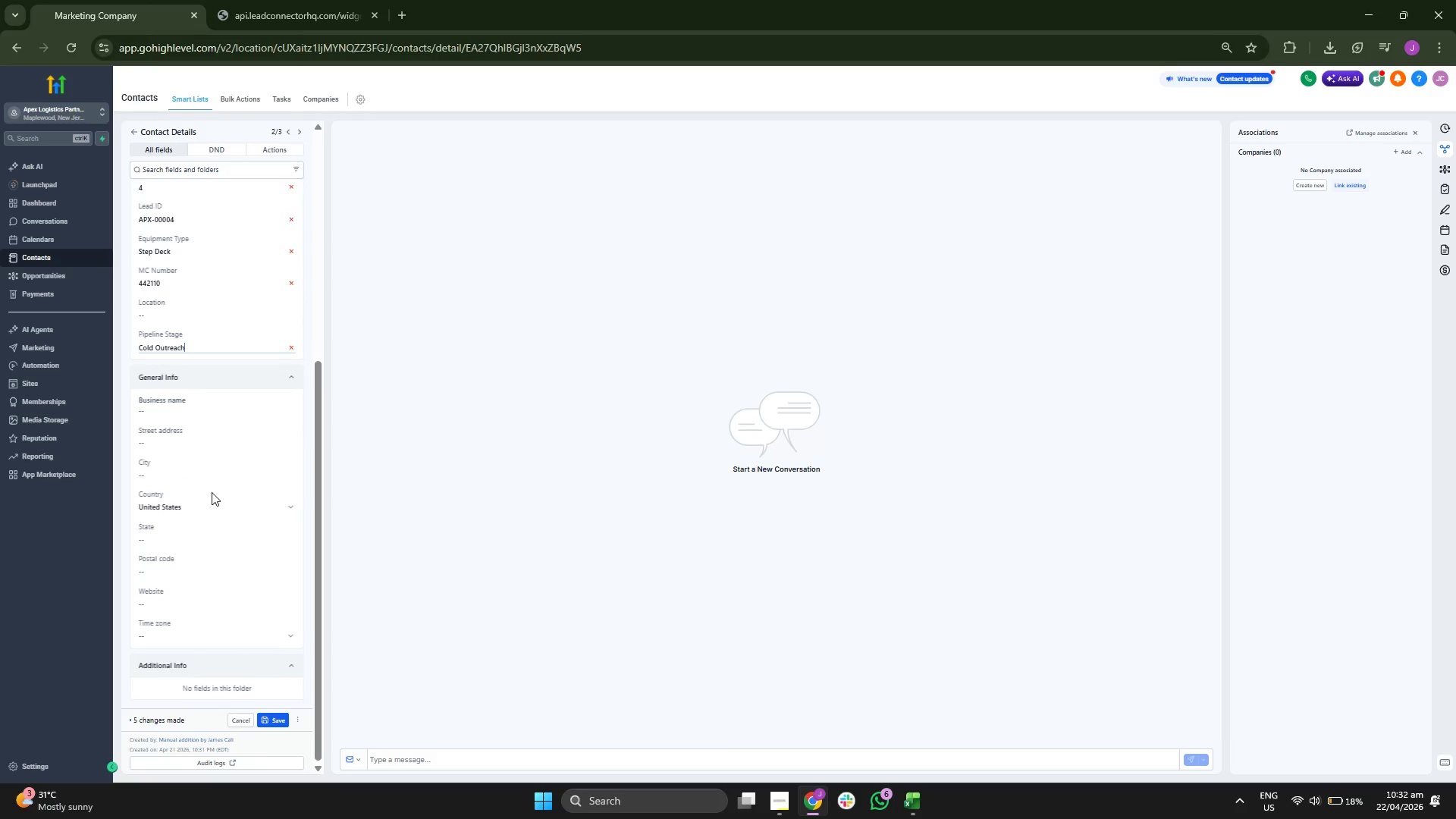 
scroll: coordinate [253, 485], scroll_direction: up, amount: 6.0
 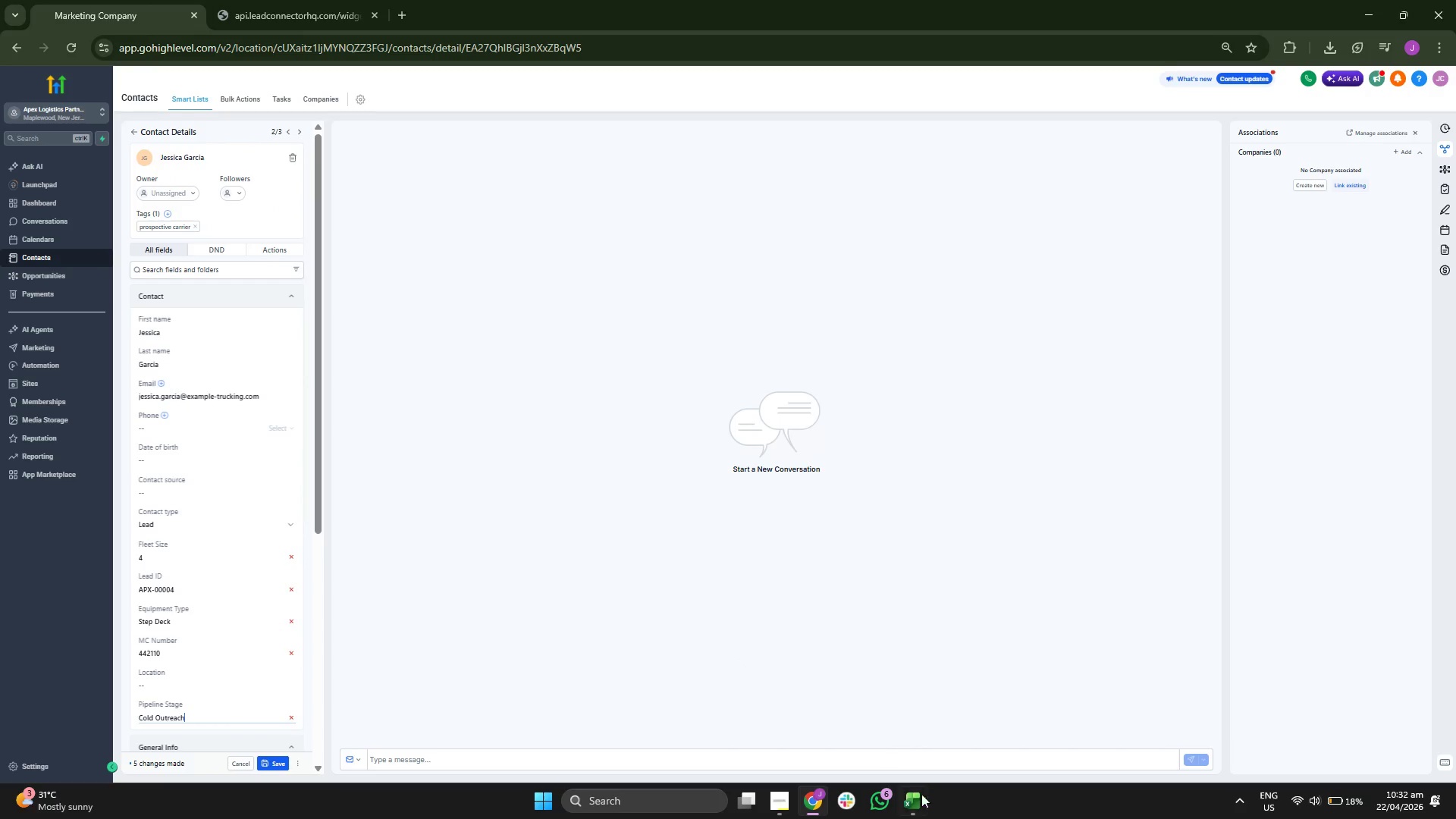 
left_click([921, 806])
 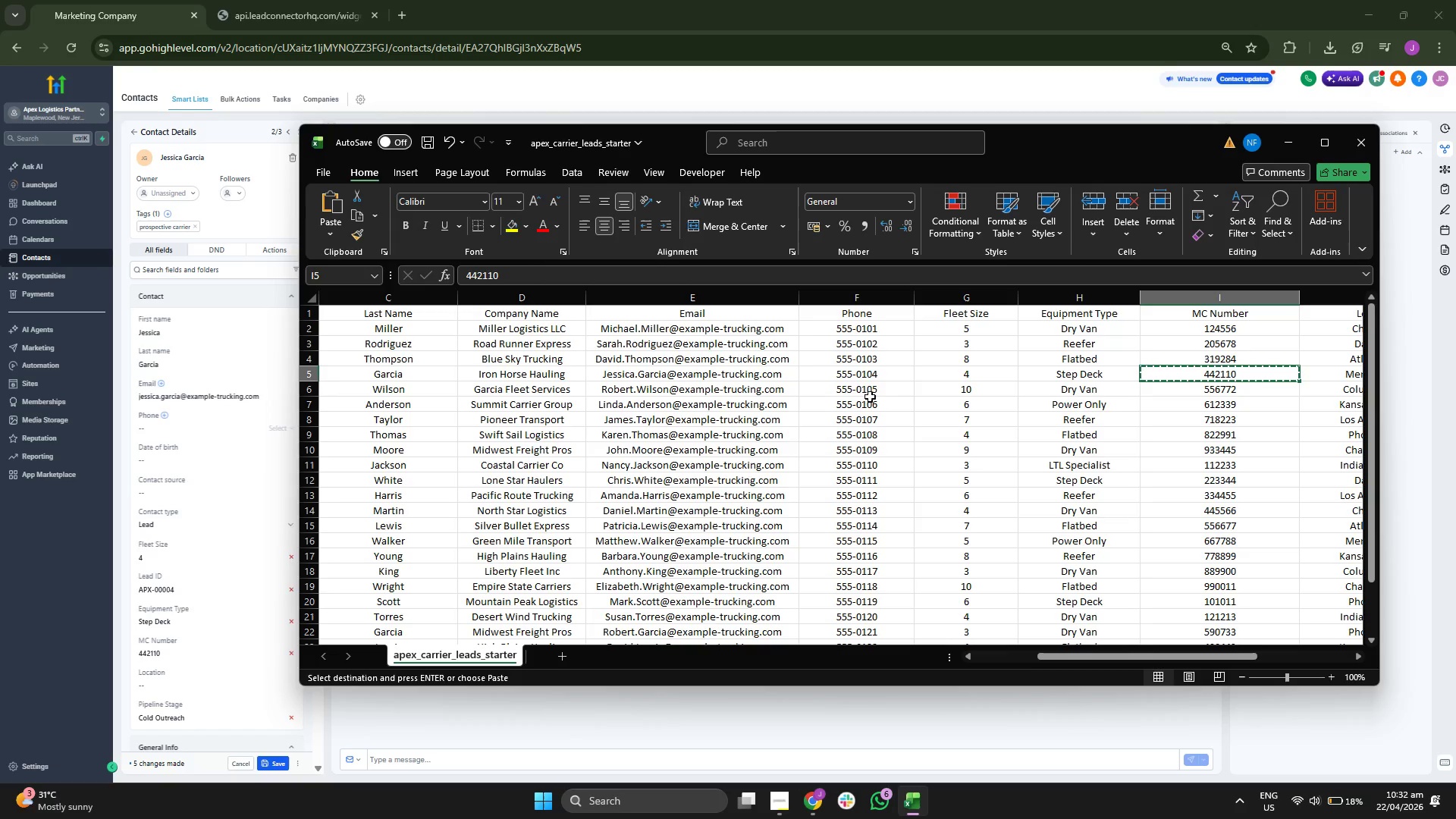 
left_click([861, 375])
 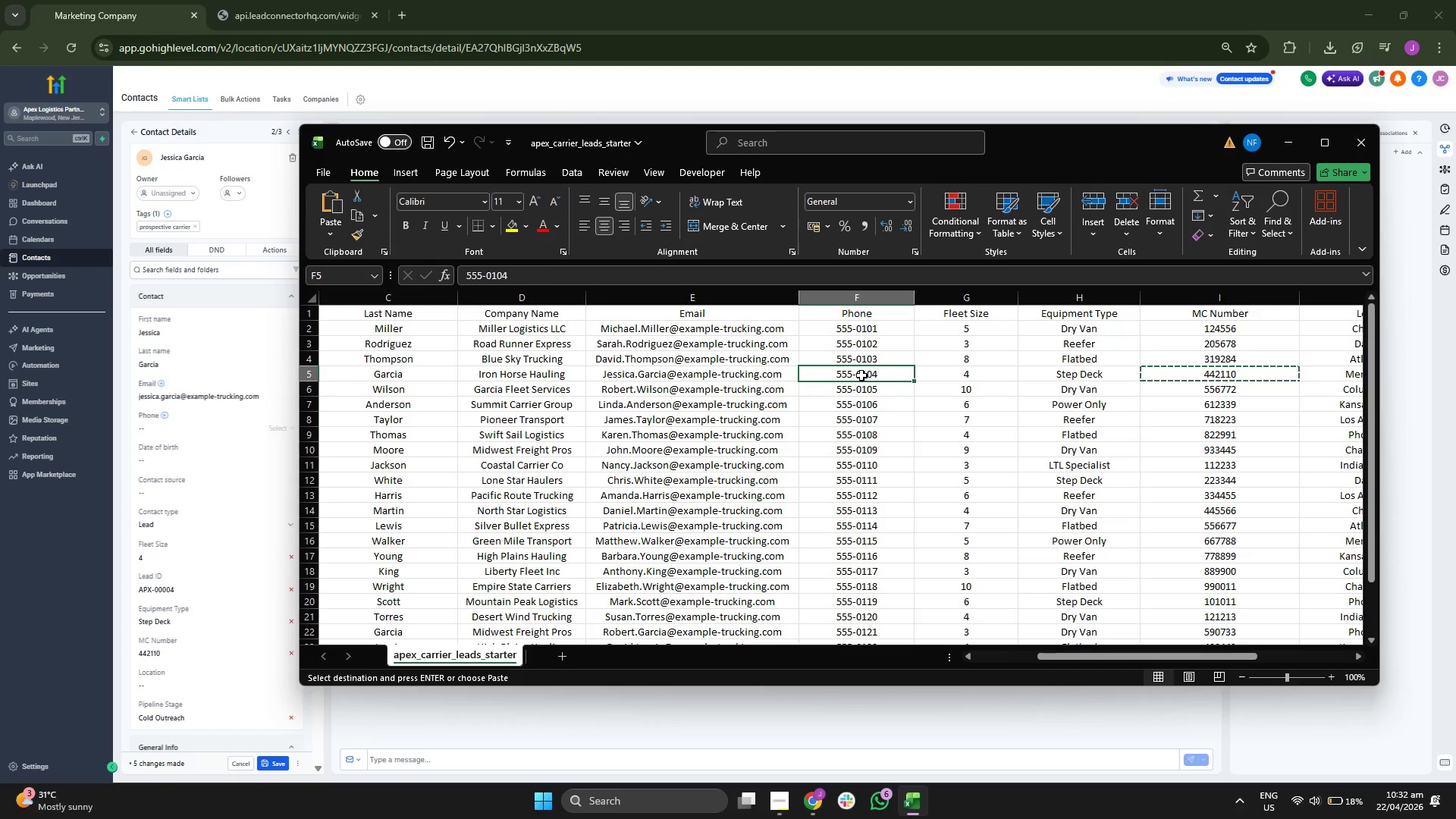 
key(Control+ControlLeft)
 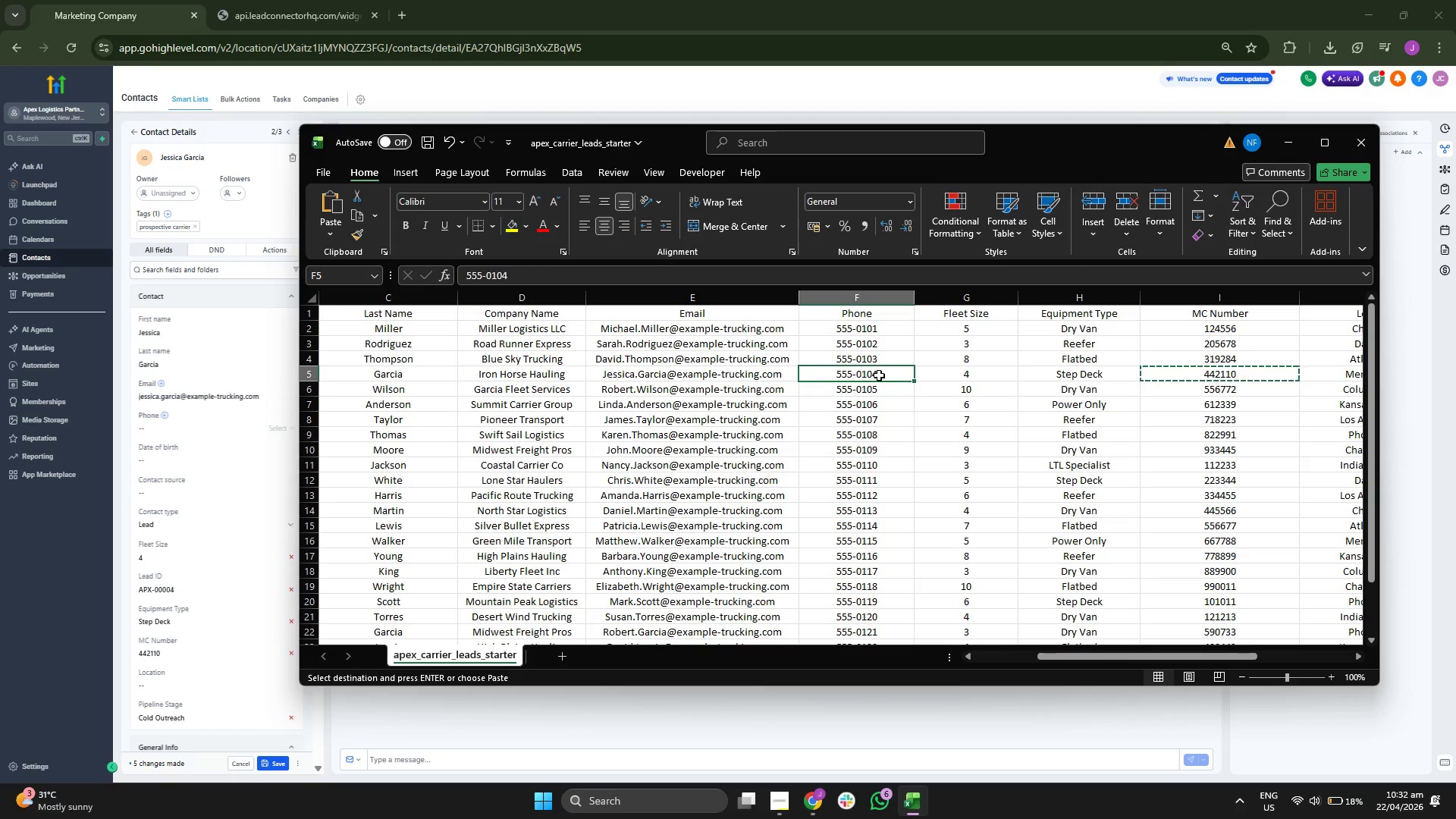 
key(Control+C)
 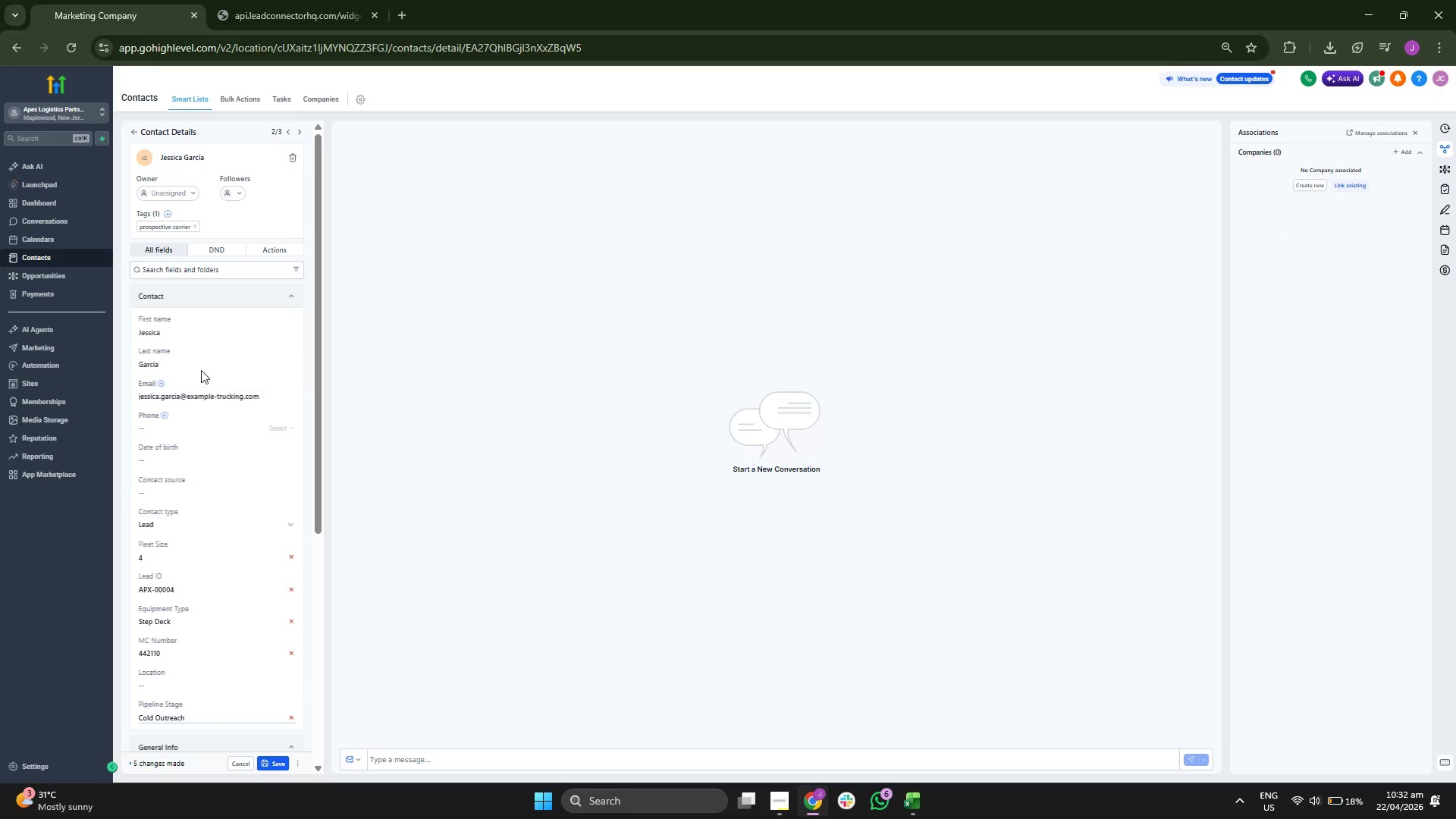 
left_click([196, 424])
 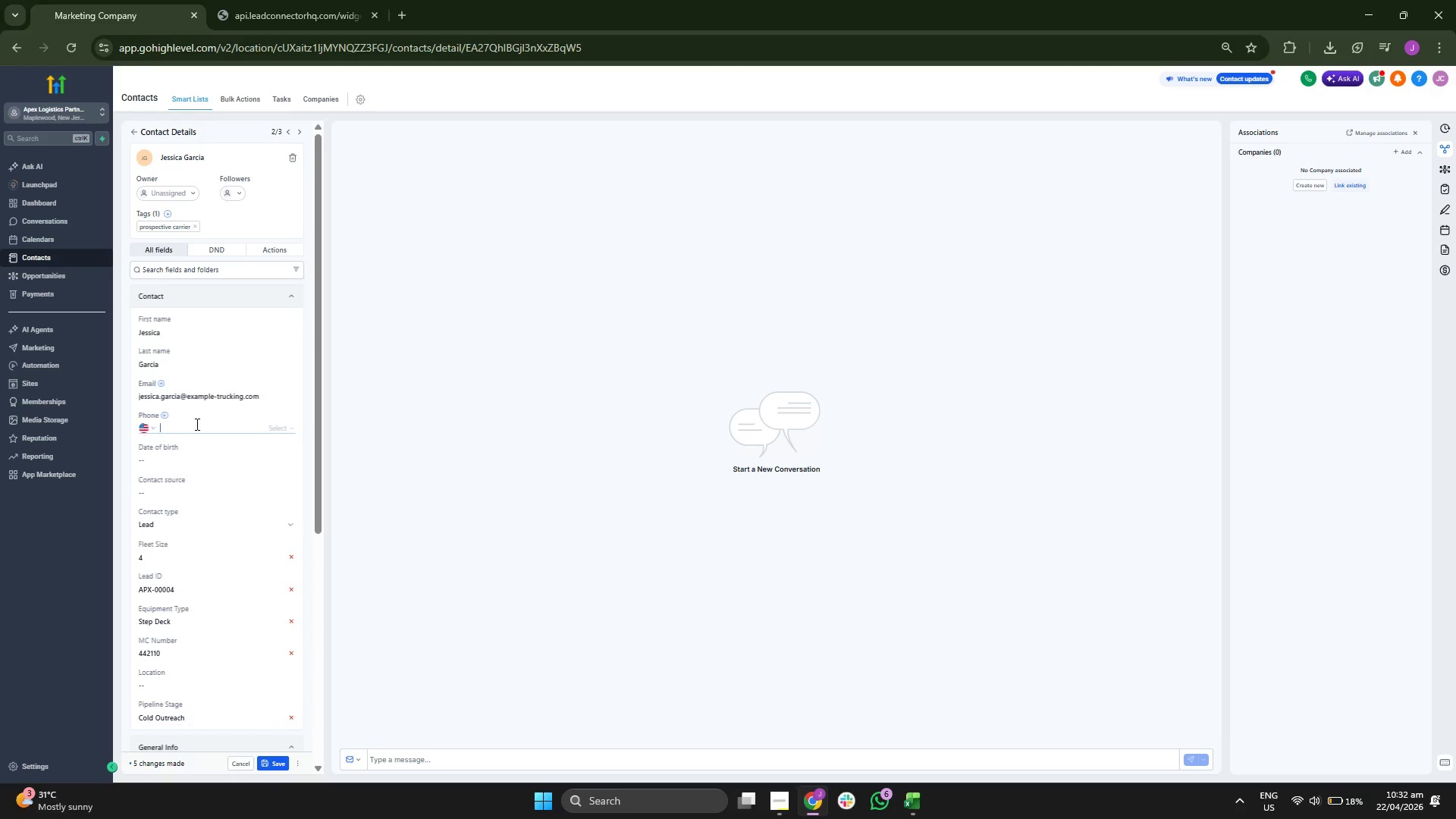 
key(Control+ControlLeft)
 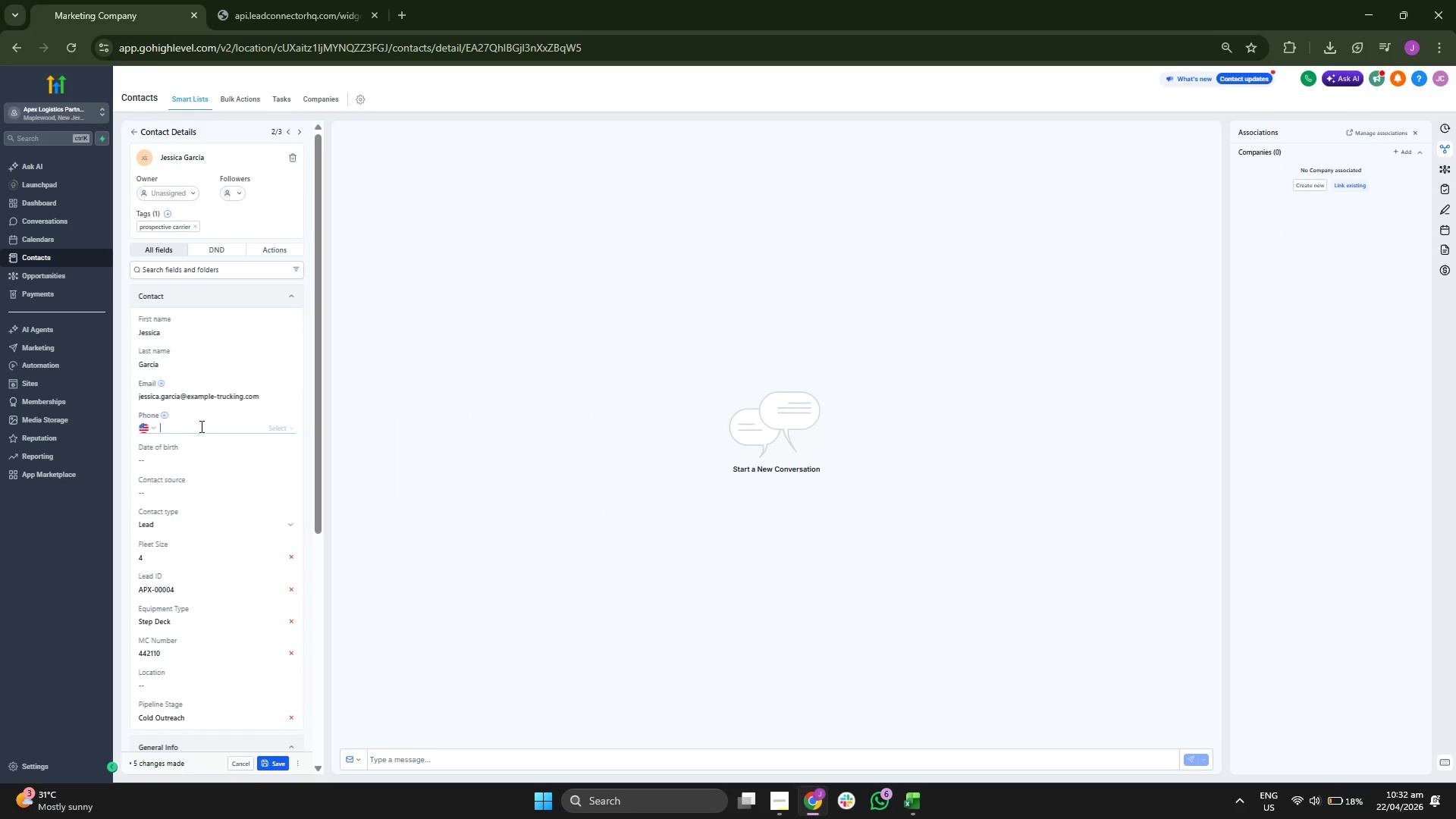 
key(Control+V)
 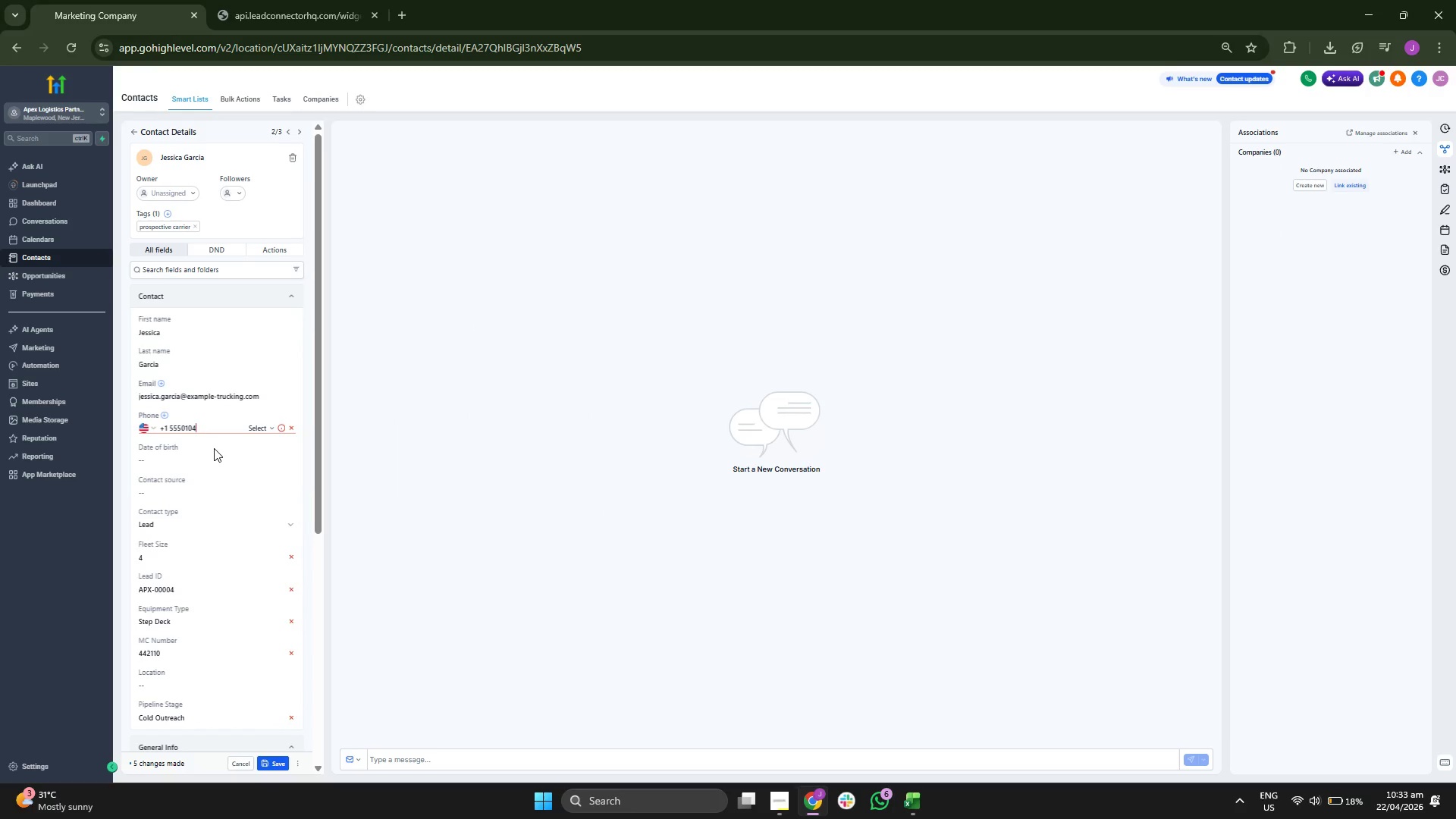 
type(446)
 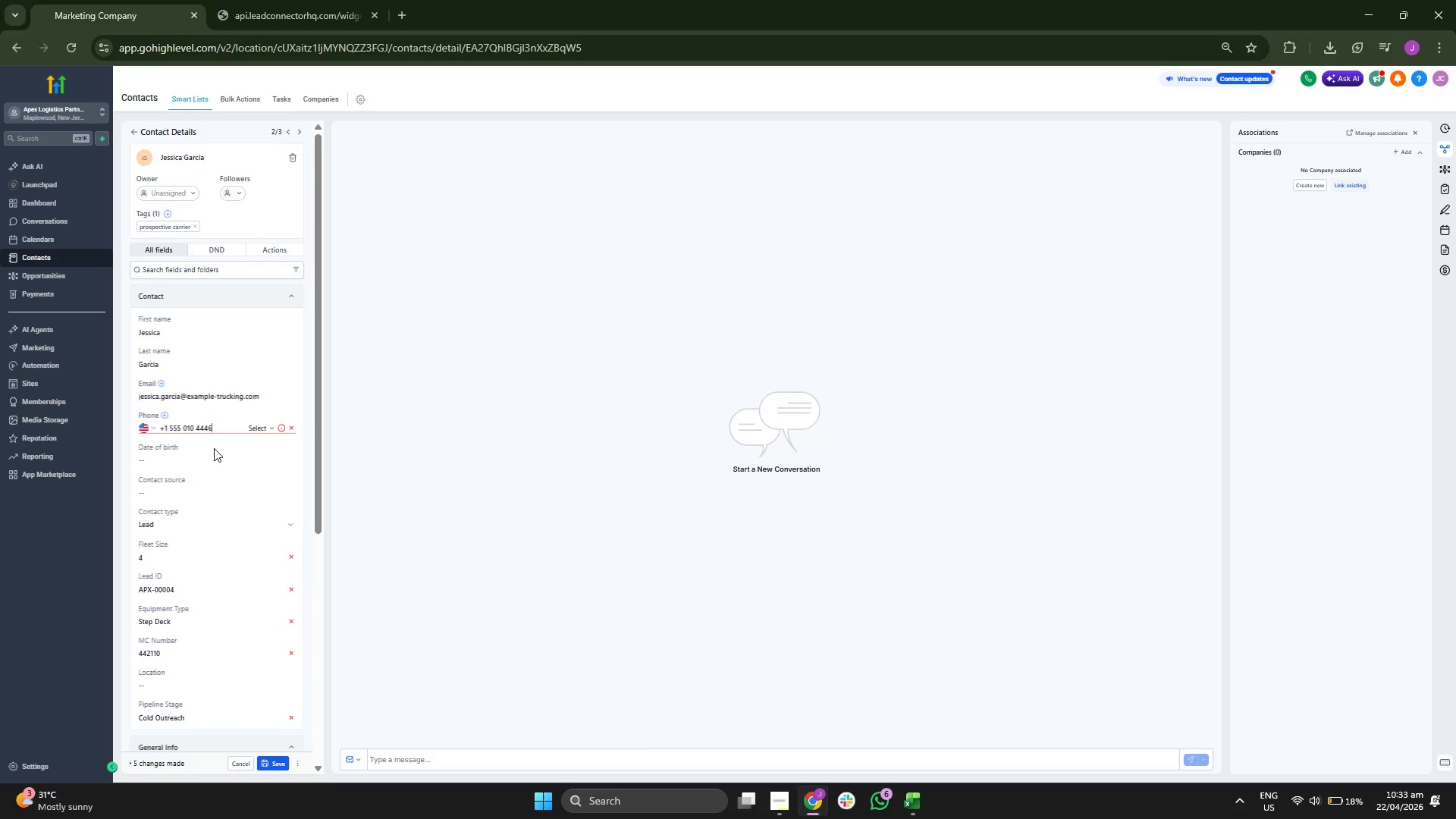 
scroll: coordinate [224, 478], scroll_direction: down, amount: 5.0
 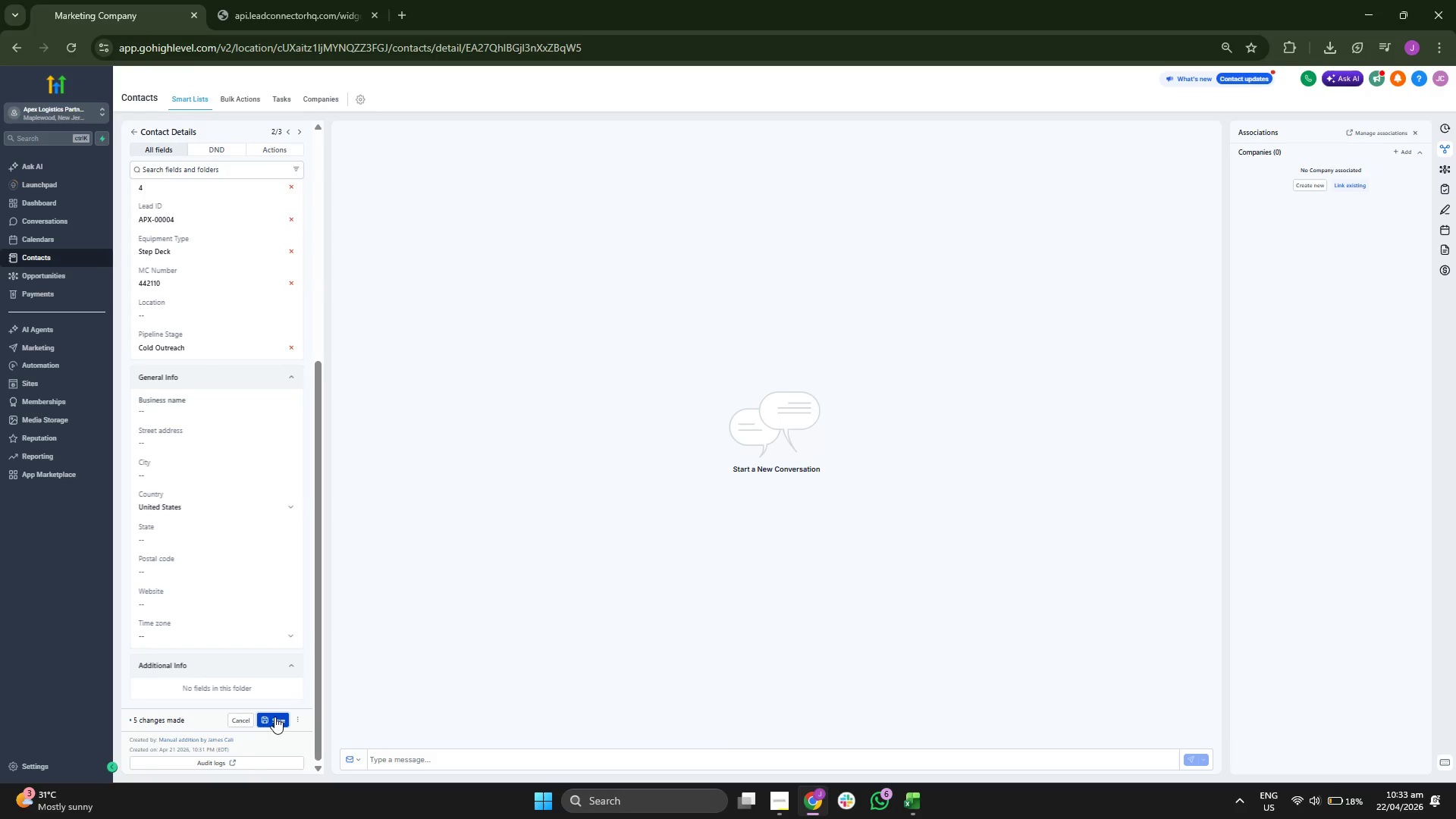 
scroll: coordinate [266, 585], scroll_direction: up, amount: 4.0
 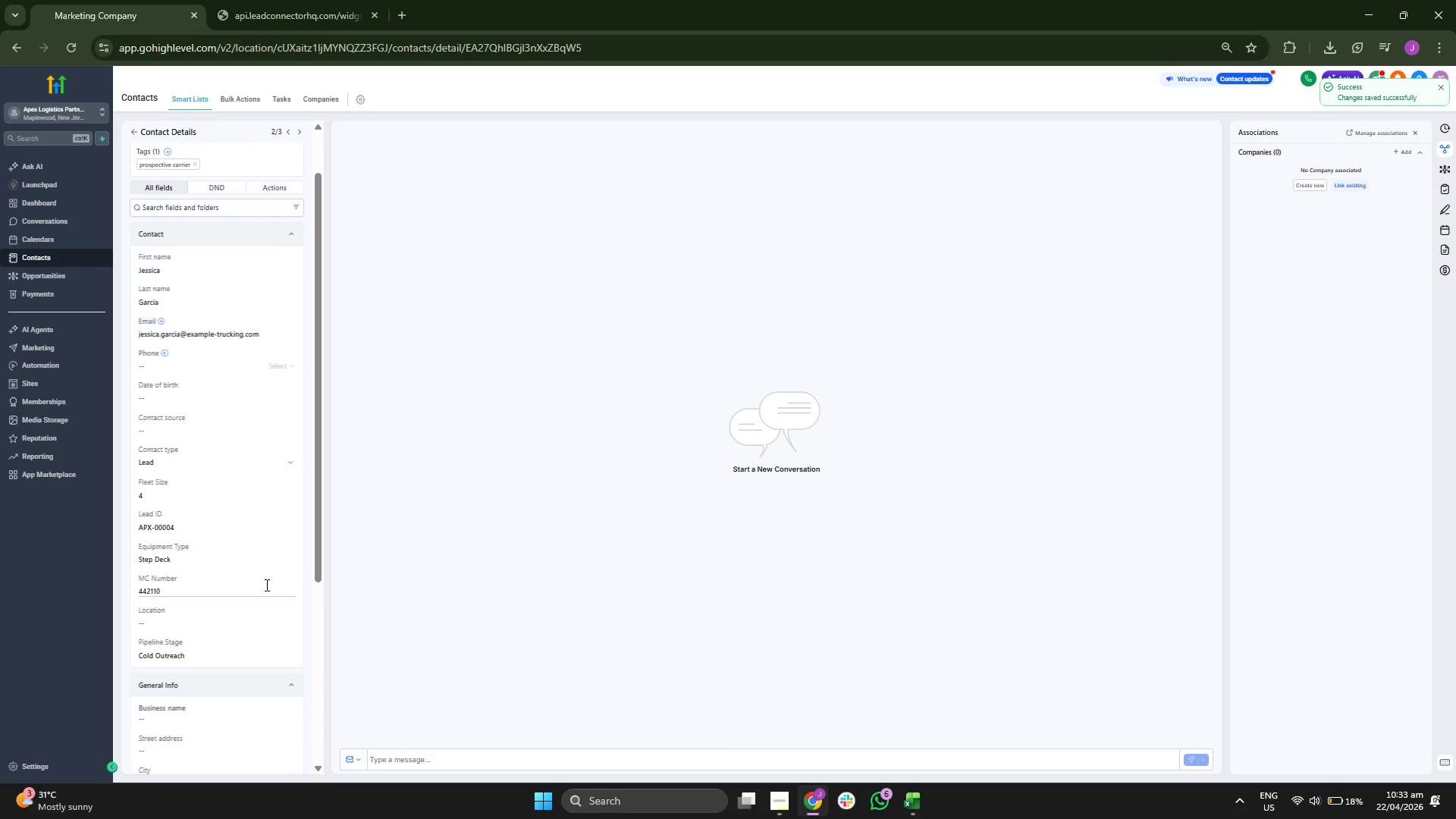 
scroll: coordinate [265, 585], scroll_direction: down, amount: 2.0
 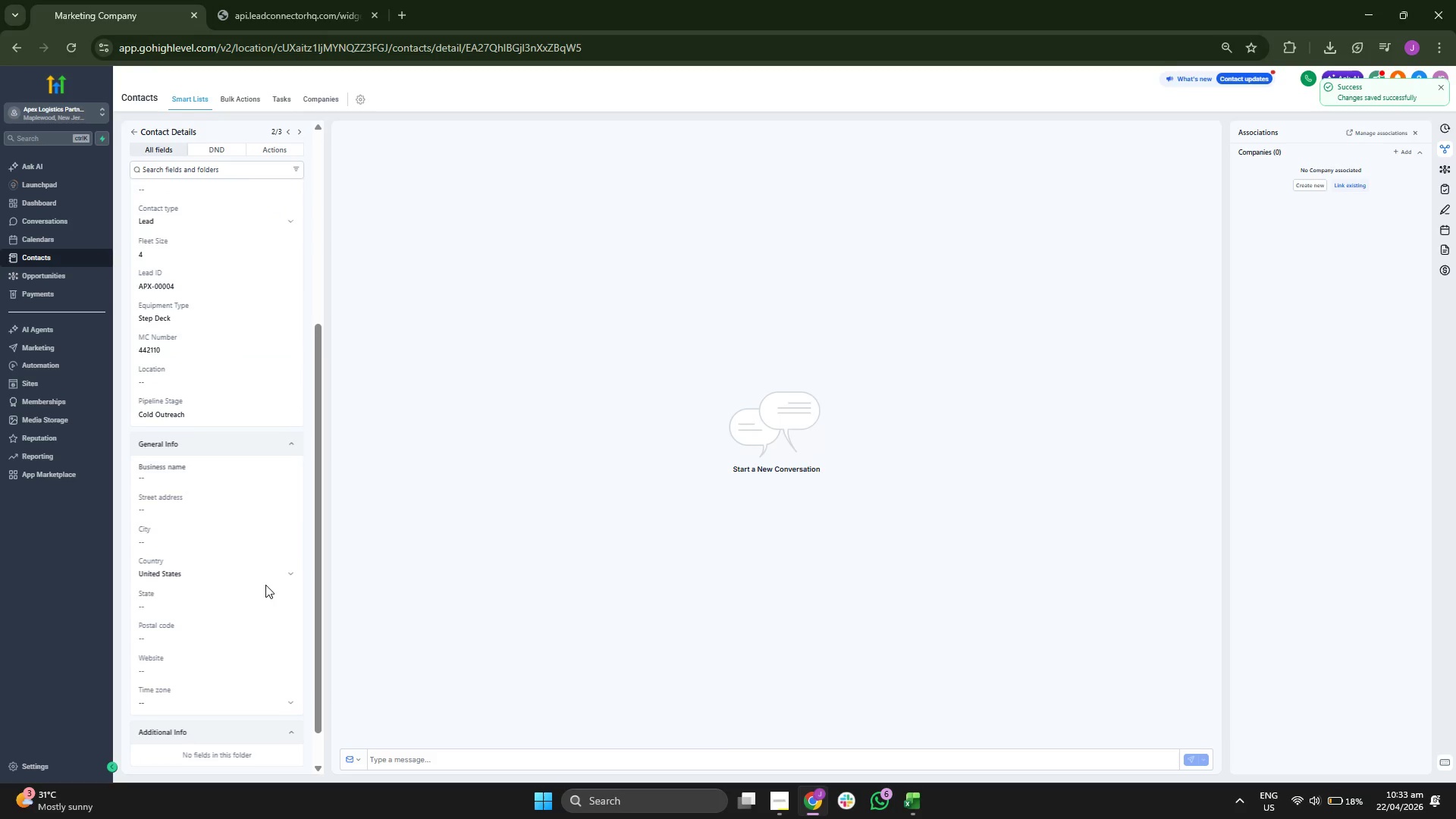 
scroll: coordinate [219, 416], scroll_direction: up, amount: 5.0
 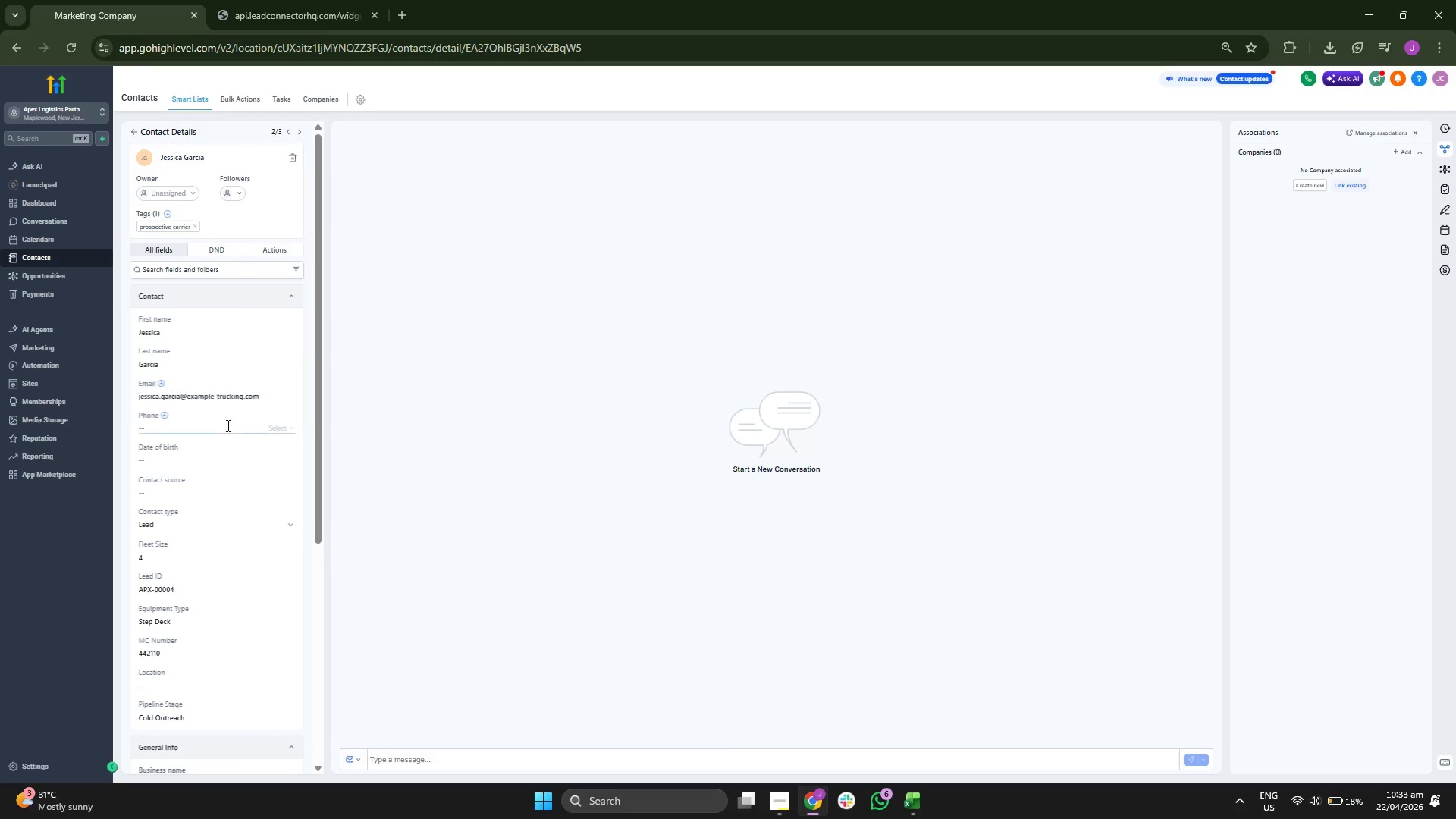 
scroll: coordinate [226, 426], scroll_direction: none, amount: 0.0
 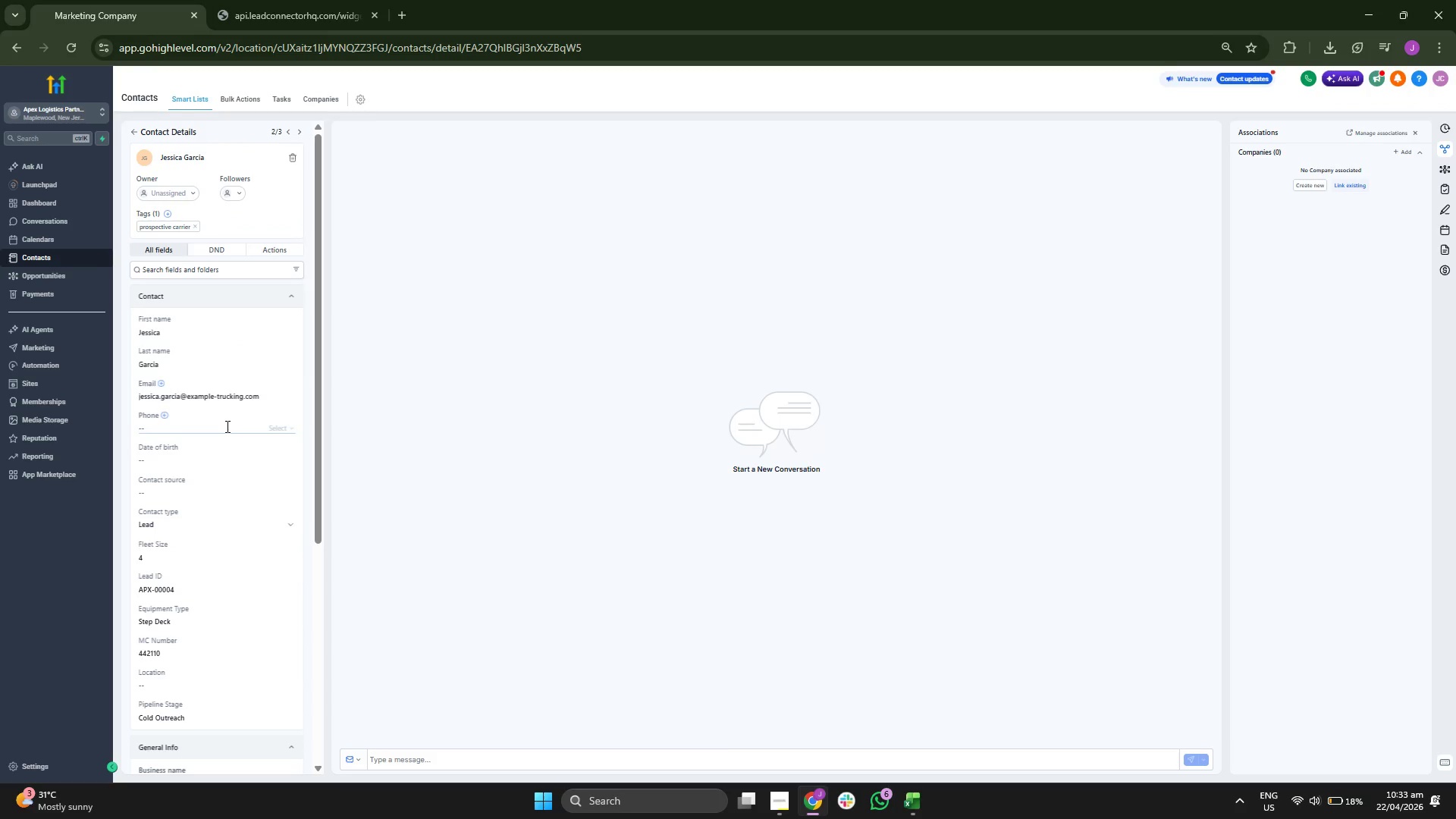 
scroll: coordinate [226, 426], scroll_direction: down, amount: 8.0
 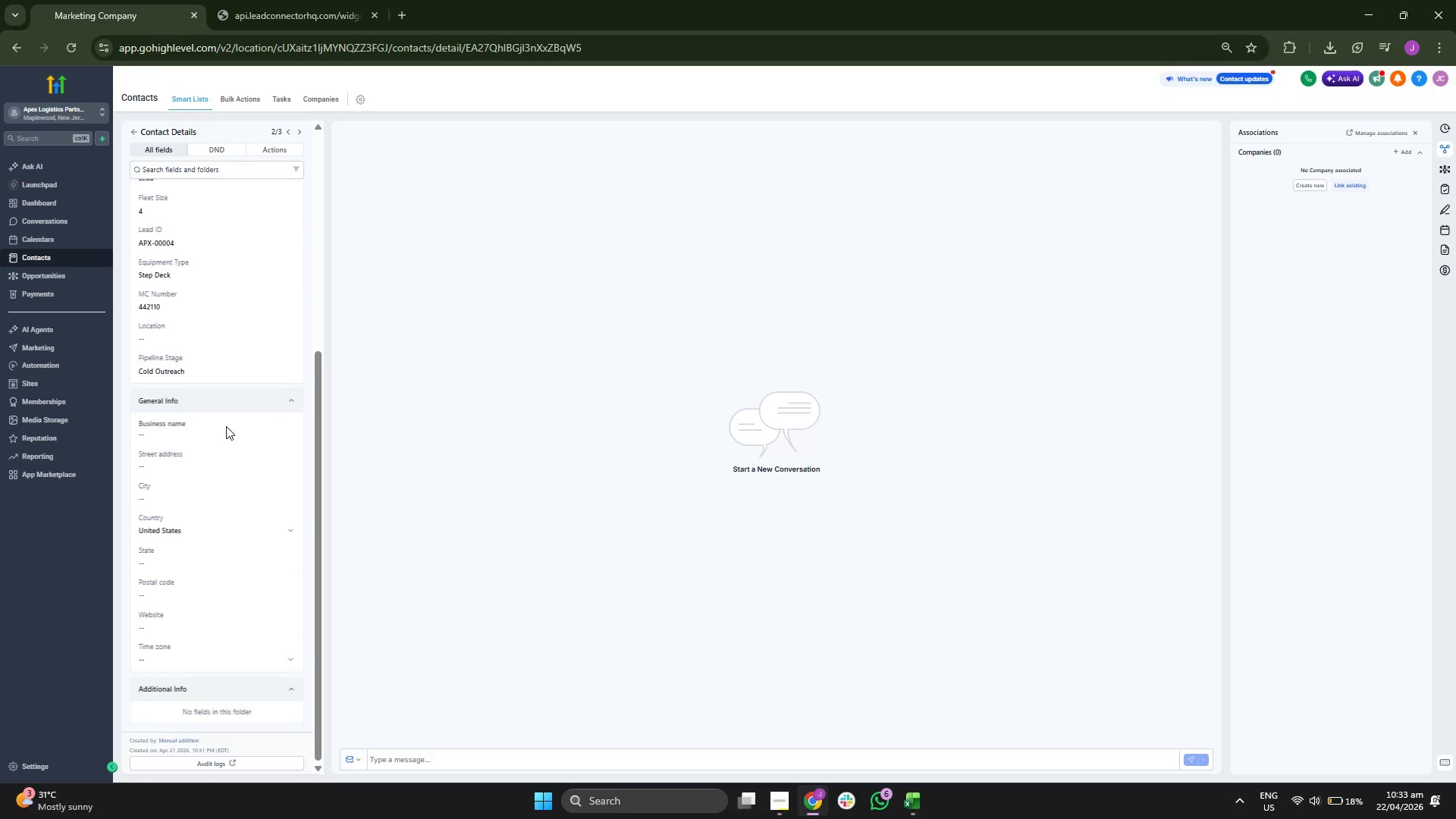 
scroll: coordinate [226, 426], scroll_direction: up, amount: 7.0
 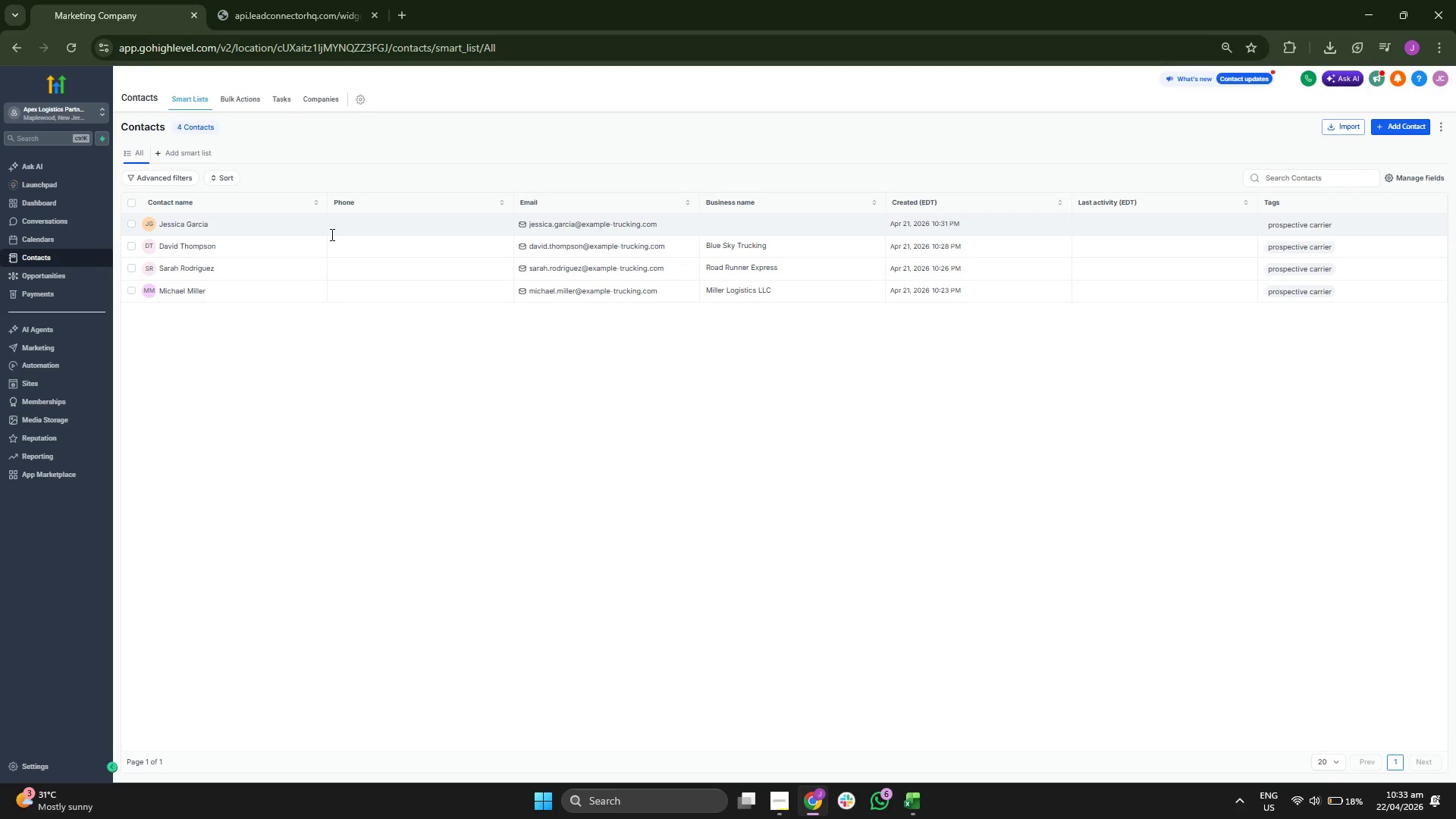 
wait(12.14)
 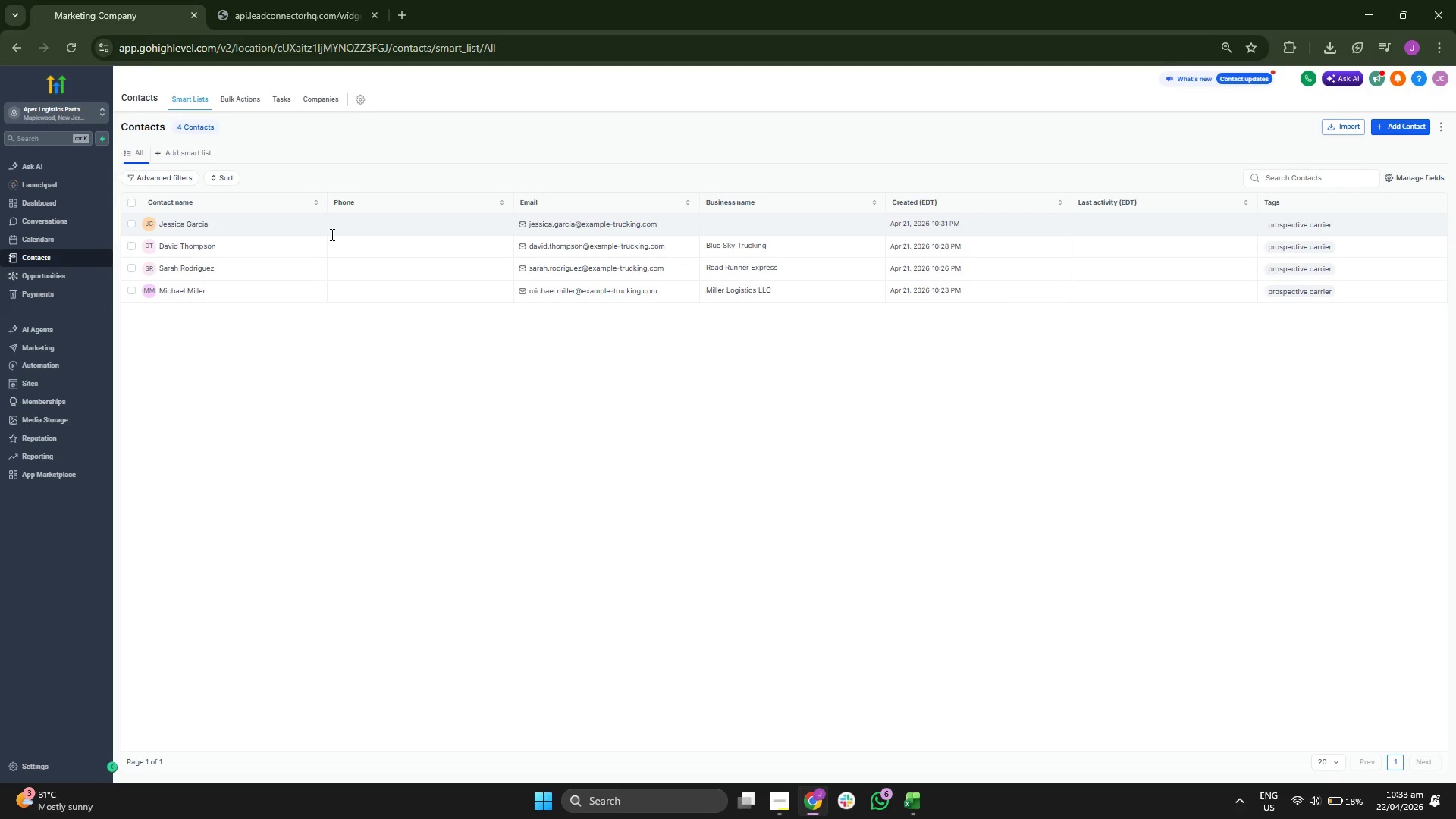 
left_click([313, 227])
 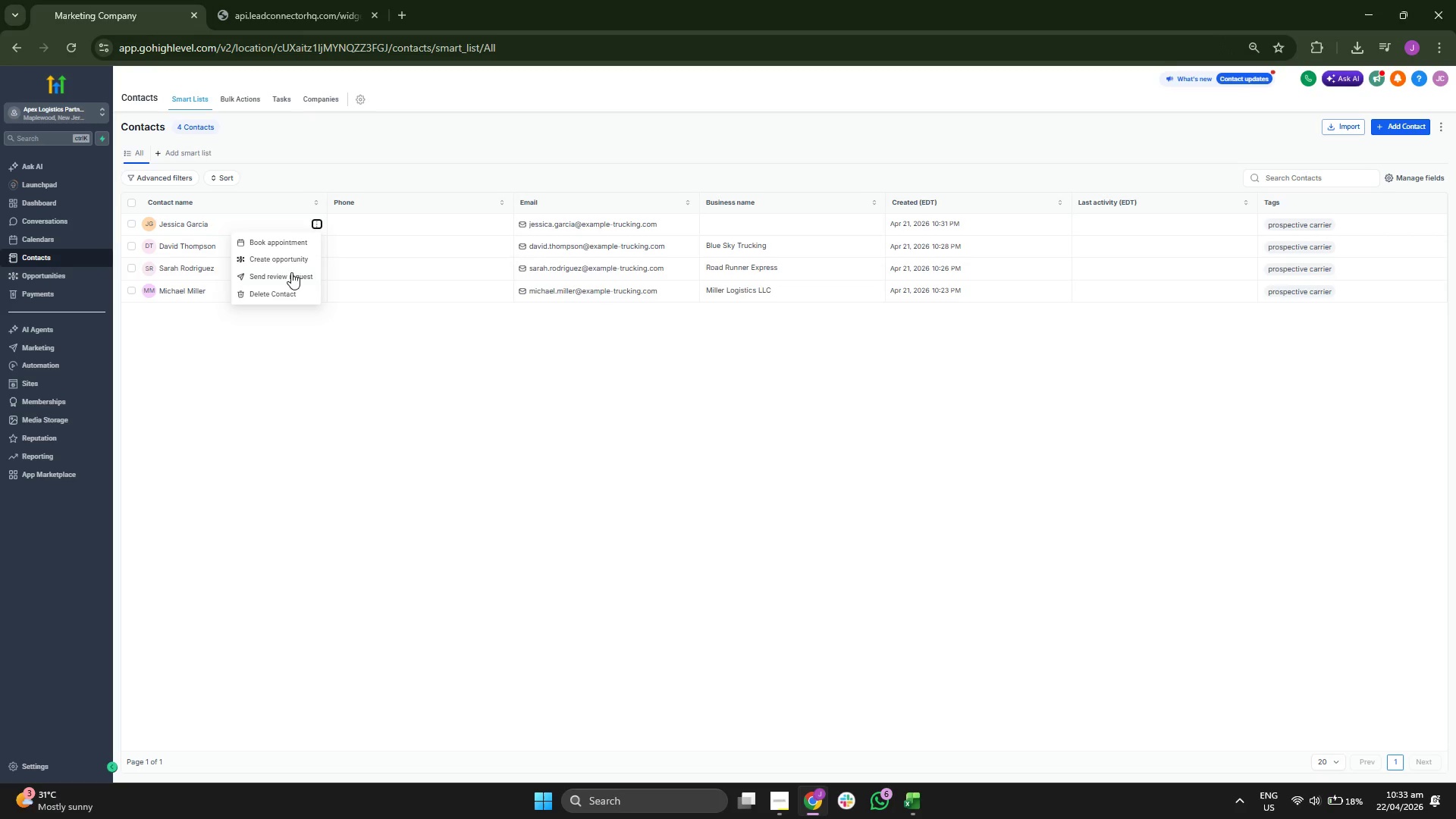 
left_click_drag(start_coordinate=[433, 497], to_coordinate=[435, 492])
 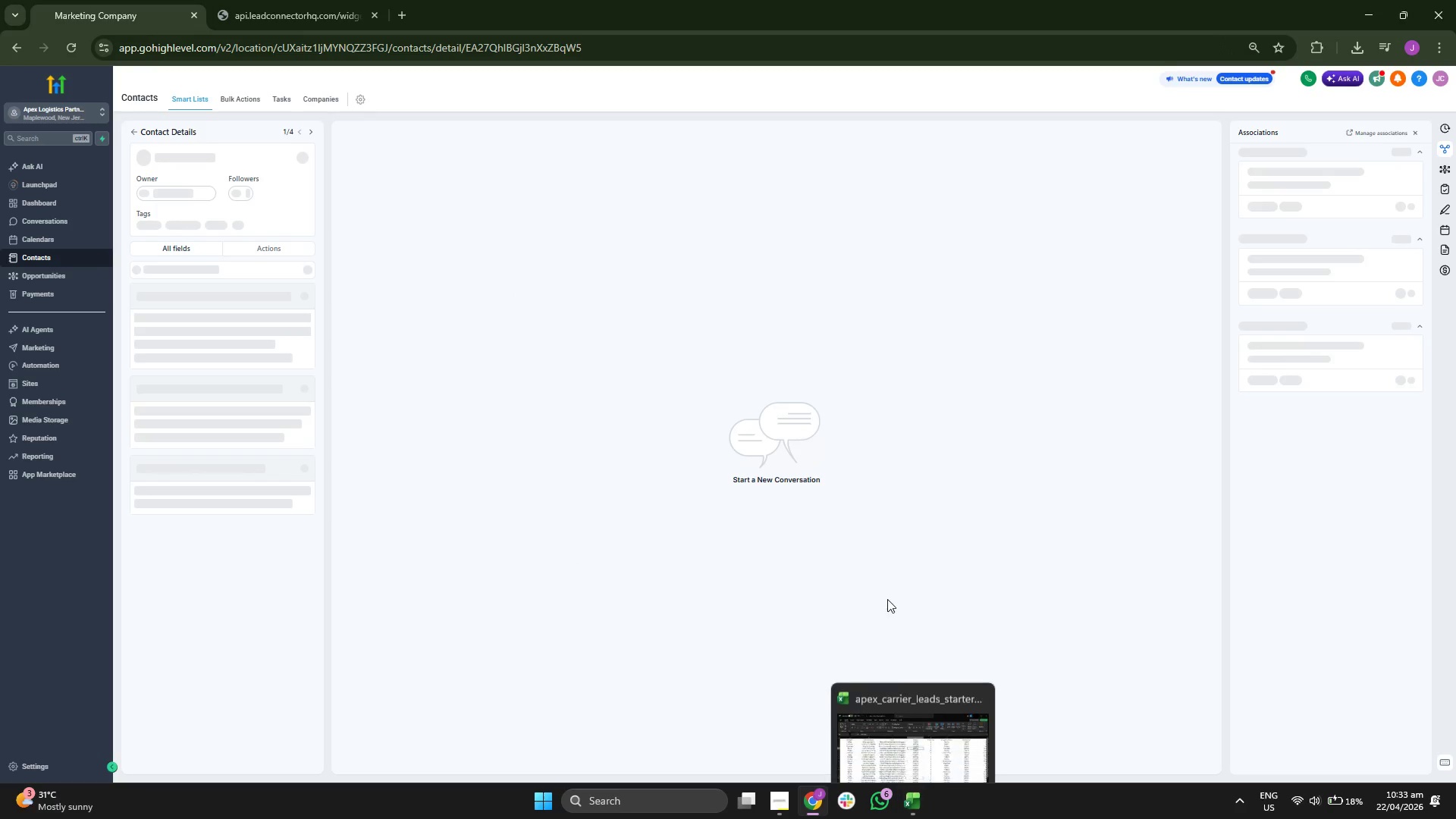 
left_click([914, 702])
 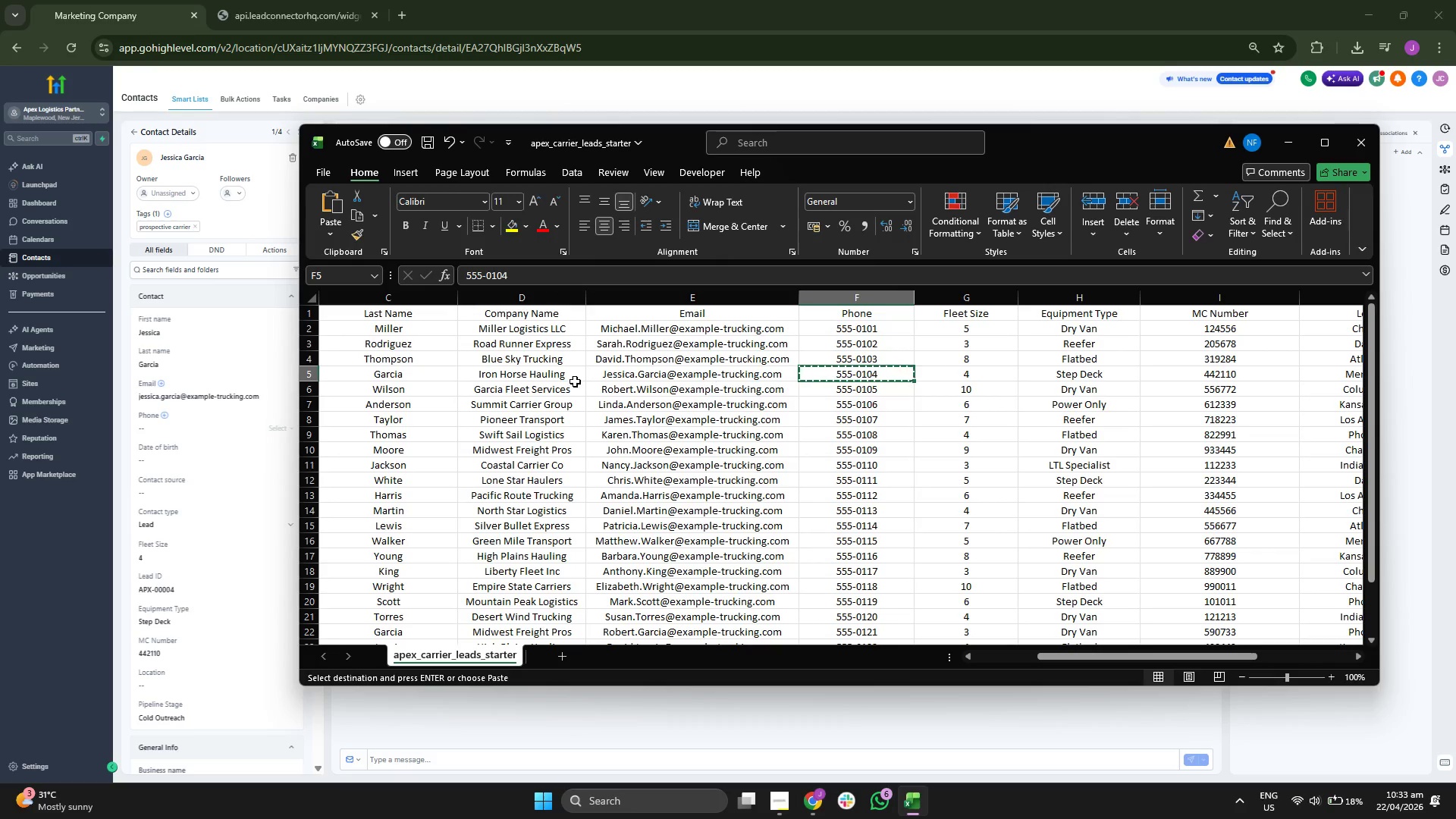 
key(Control+ControlLeft)
 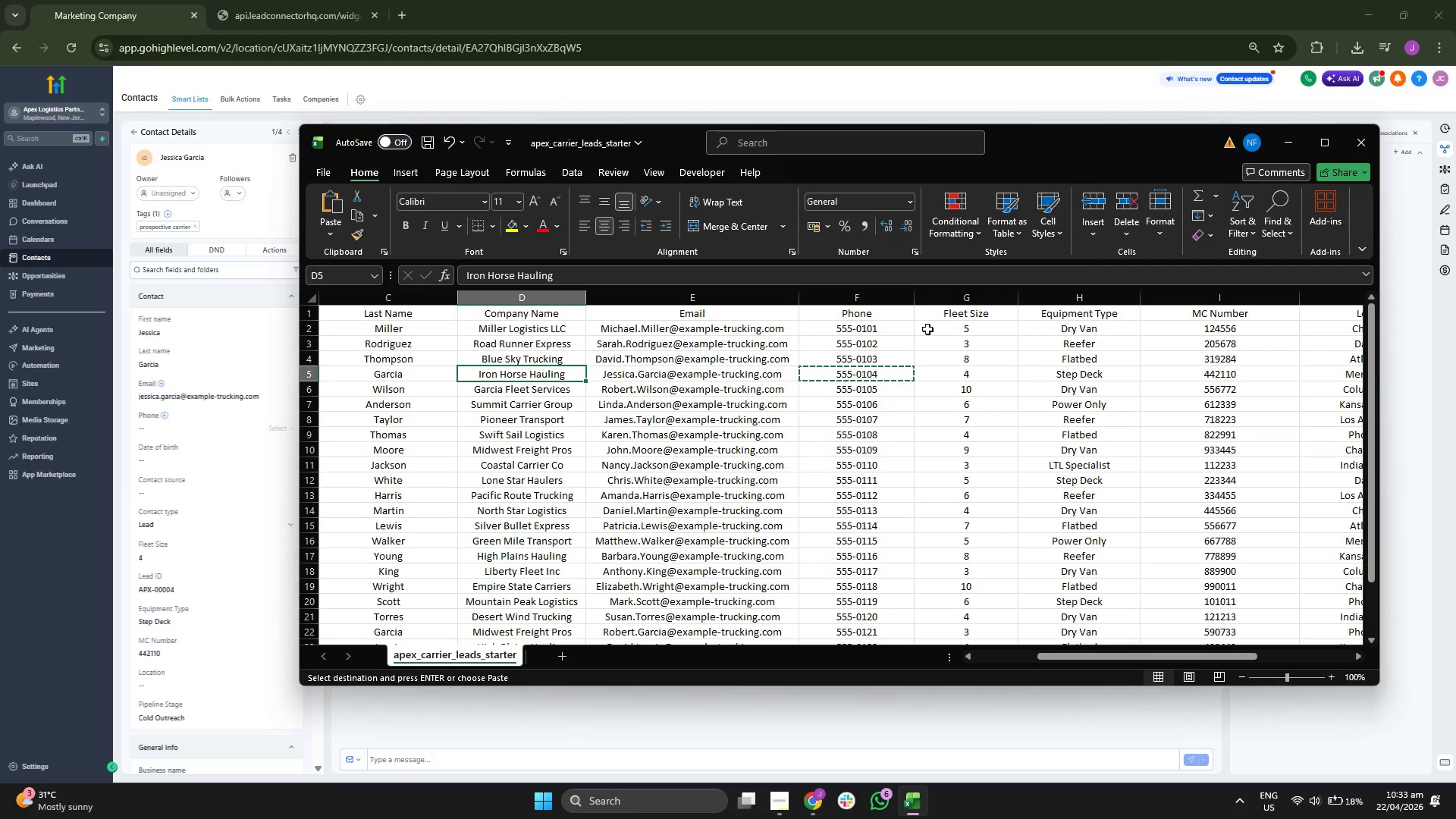 
key(Control+C)
 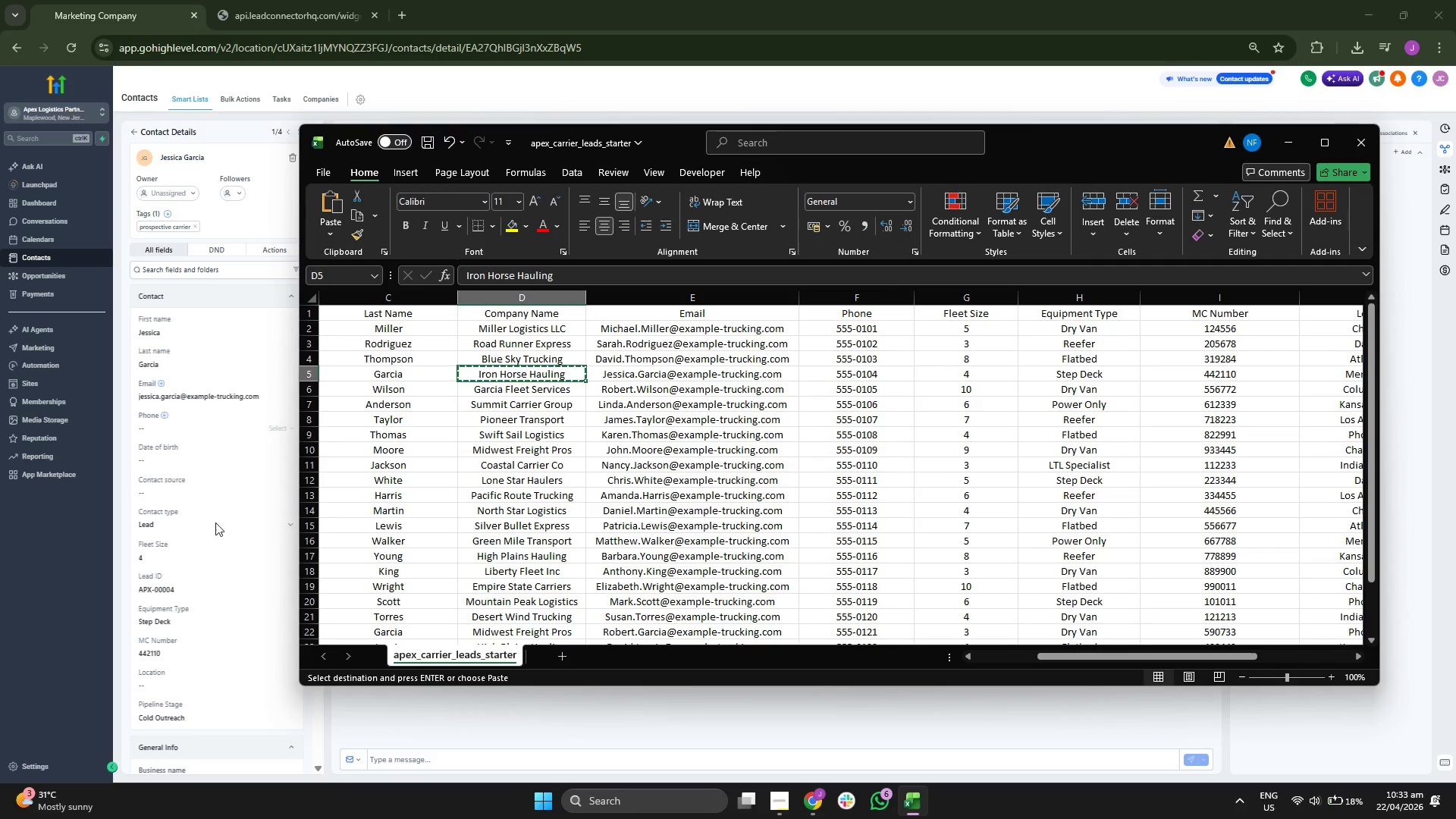 
scroll: coordinate [246, 532], scroll_direction: down, amount: 2.0
 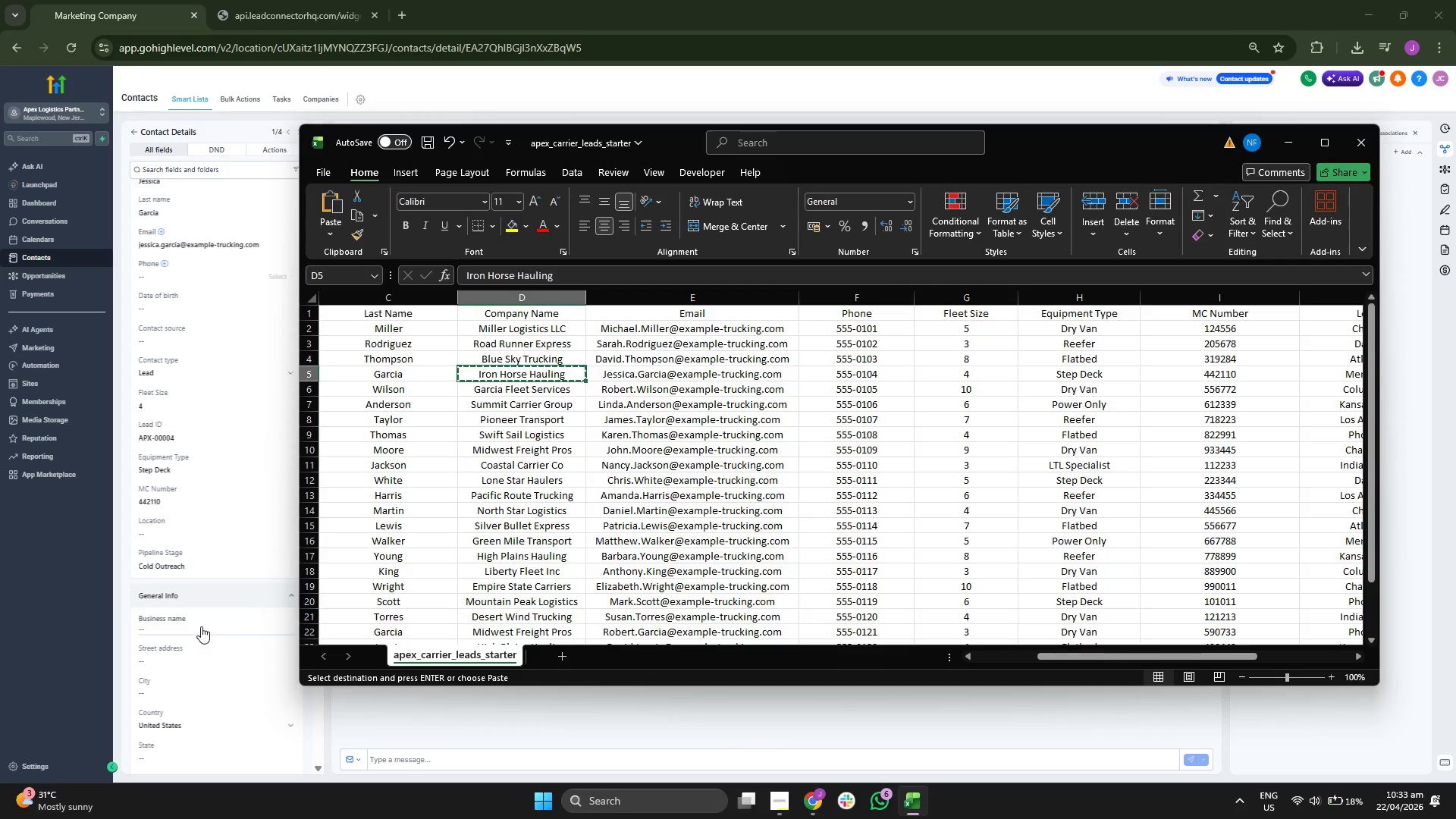 
key(Control+ControlLeft)
 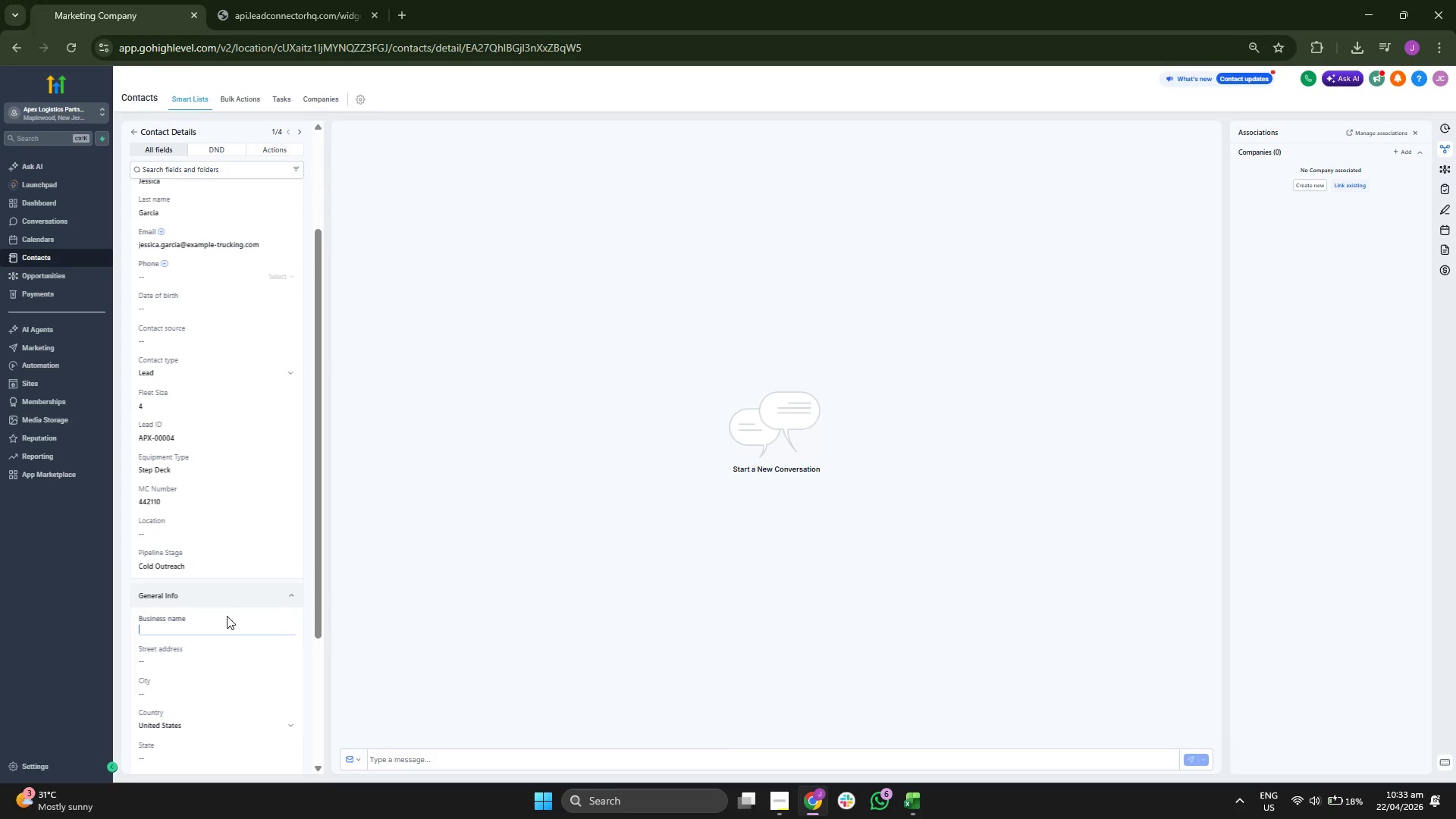 
key(Control+V)
 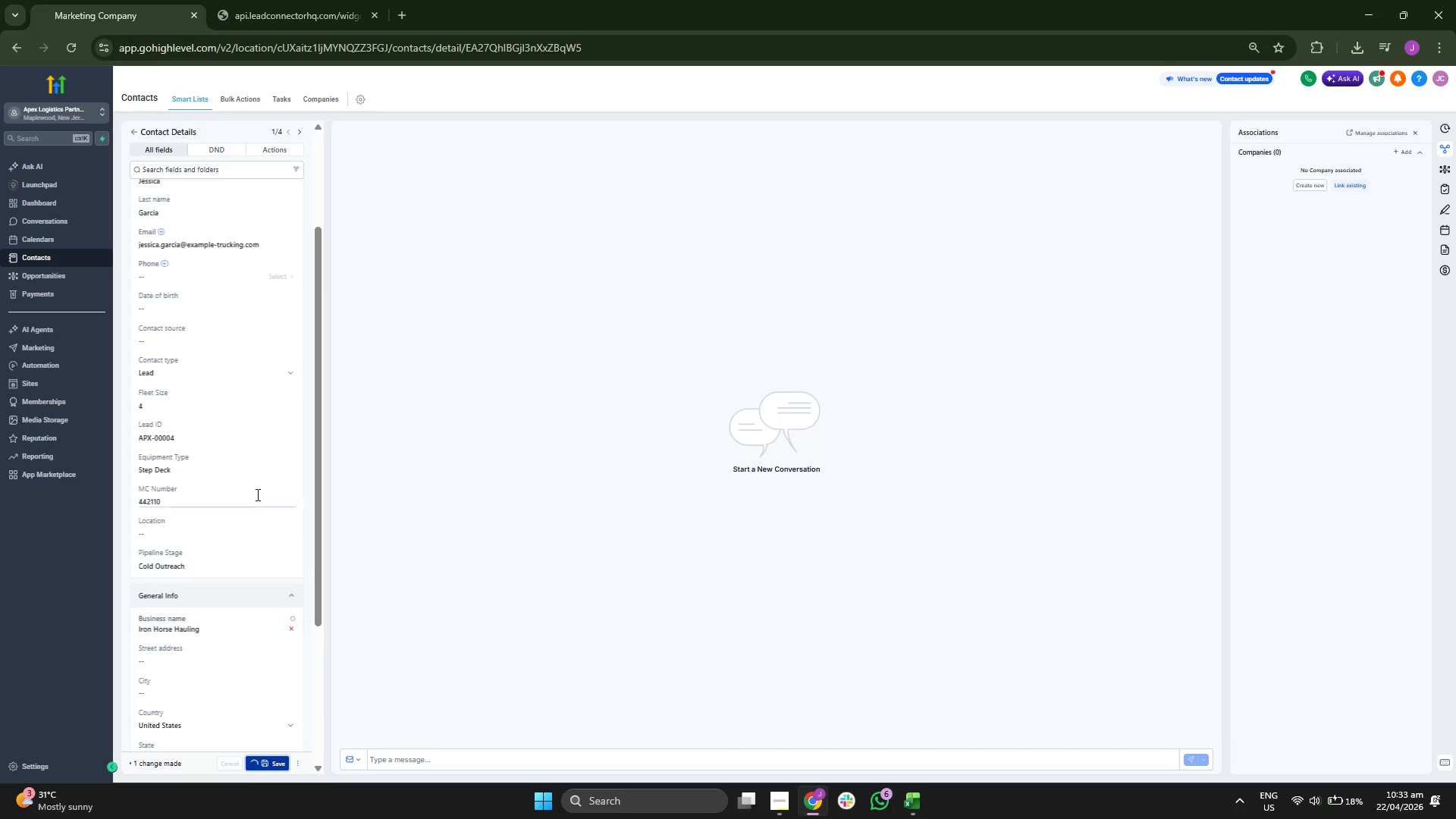 
scroll: coordinate [228, 450], scroll_direction: up, amount: 2.0
 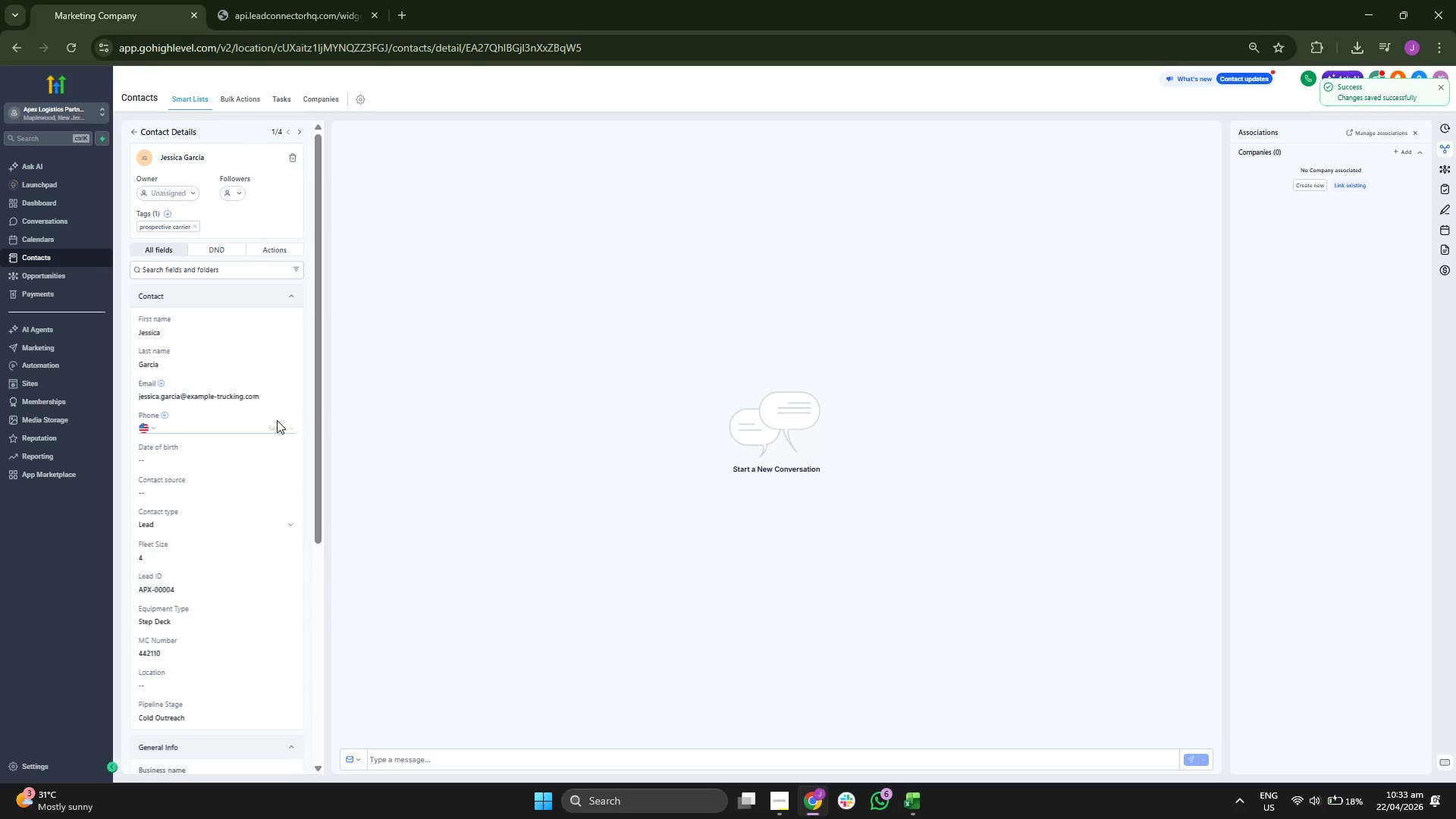 
left_click([241, 430])
 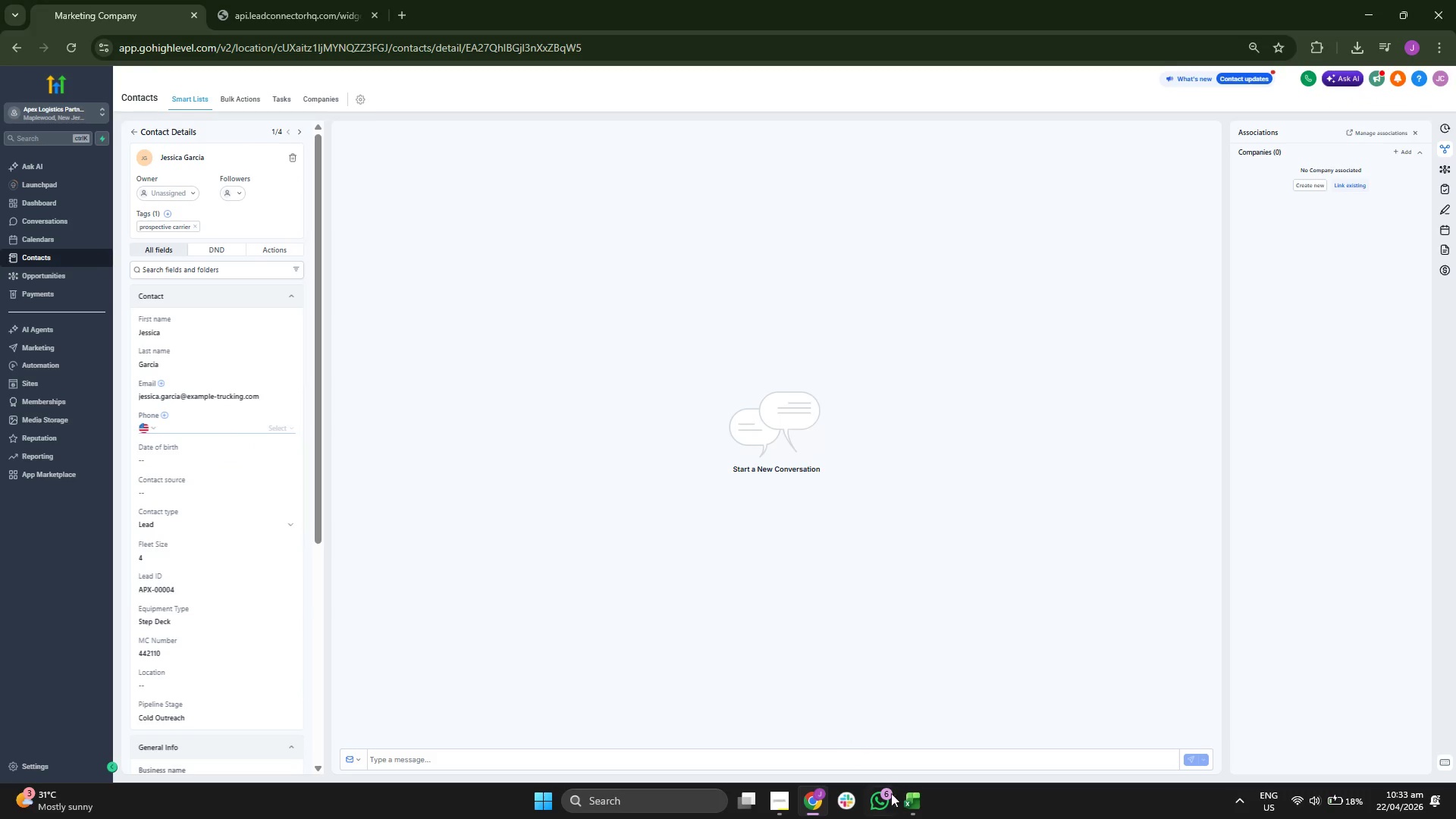 
left_click([911, 797])
 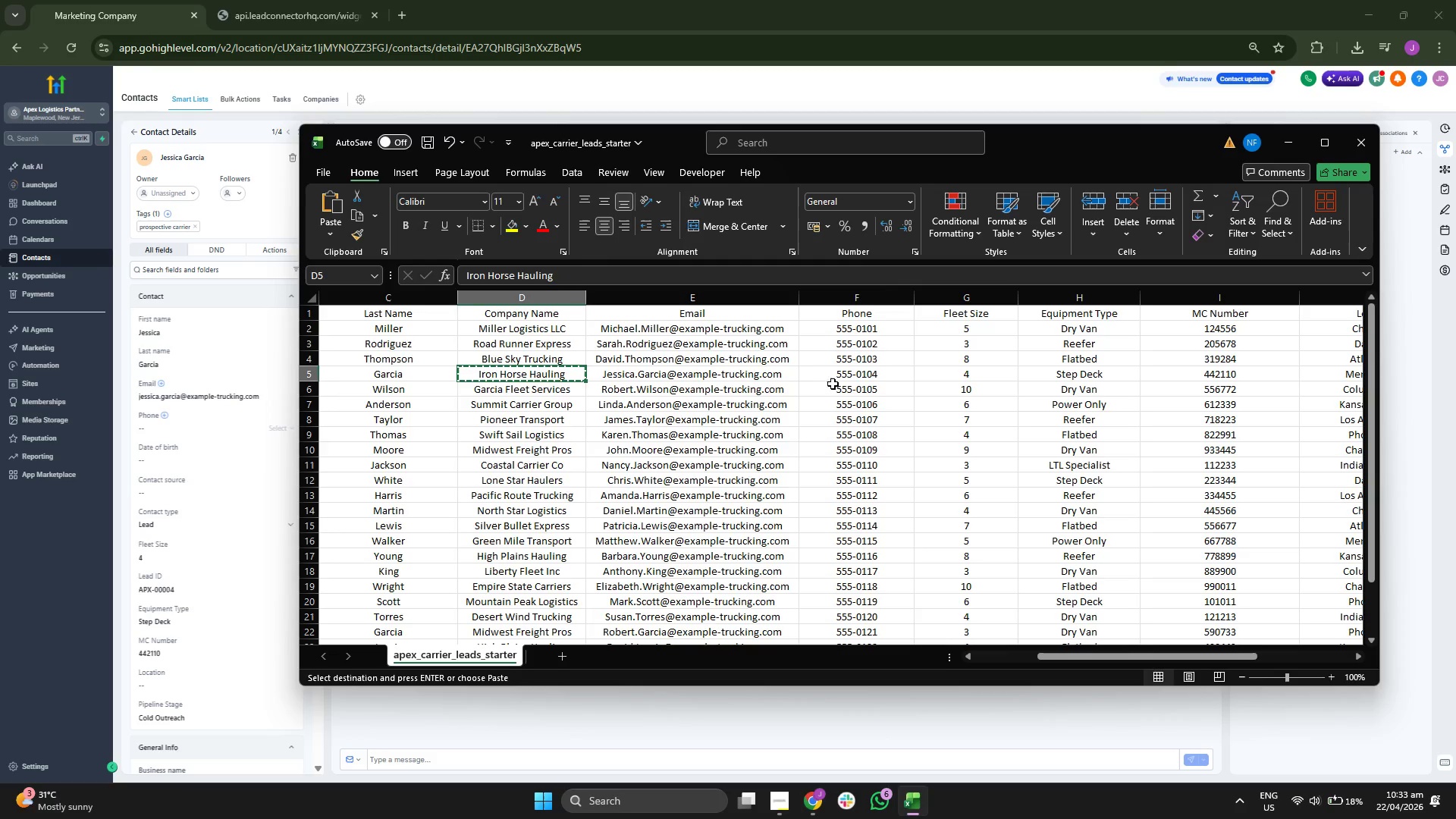 
left_click([849, 376])
 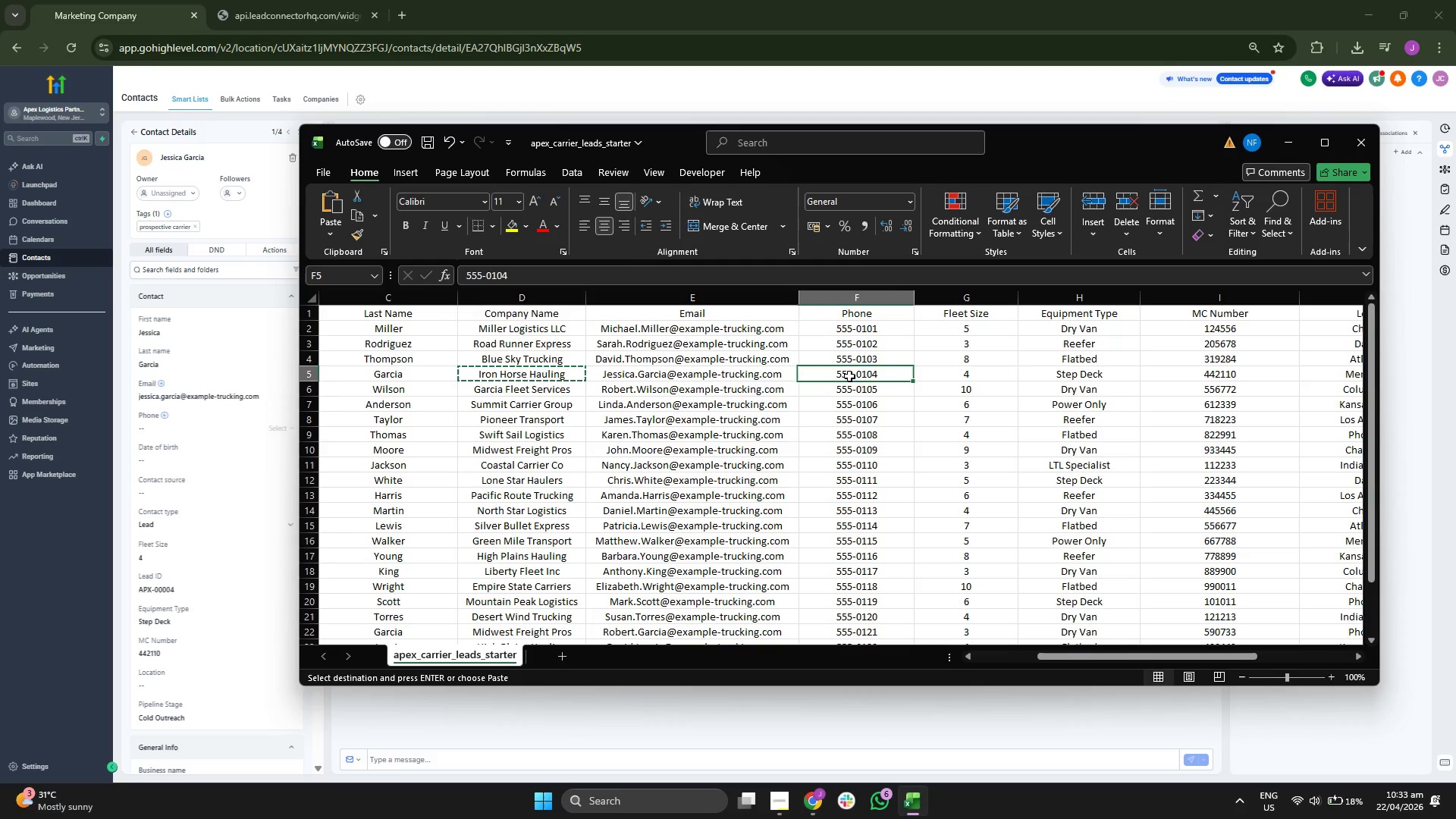 
key(Control+ControlLeft)
 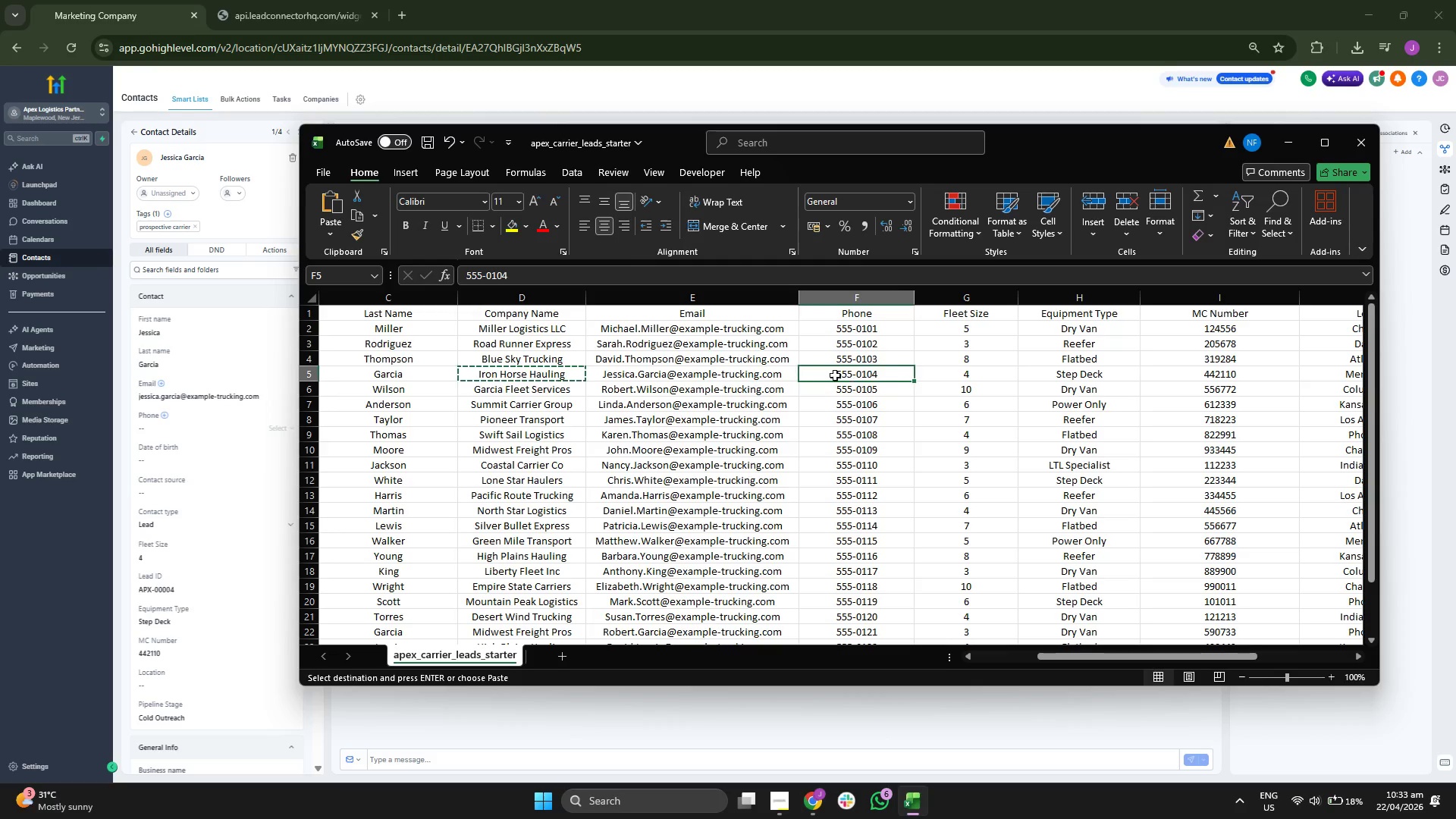 
key(Control+C)
 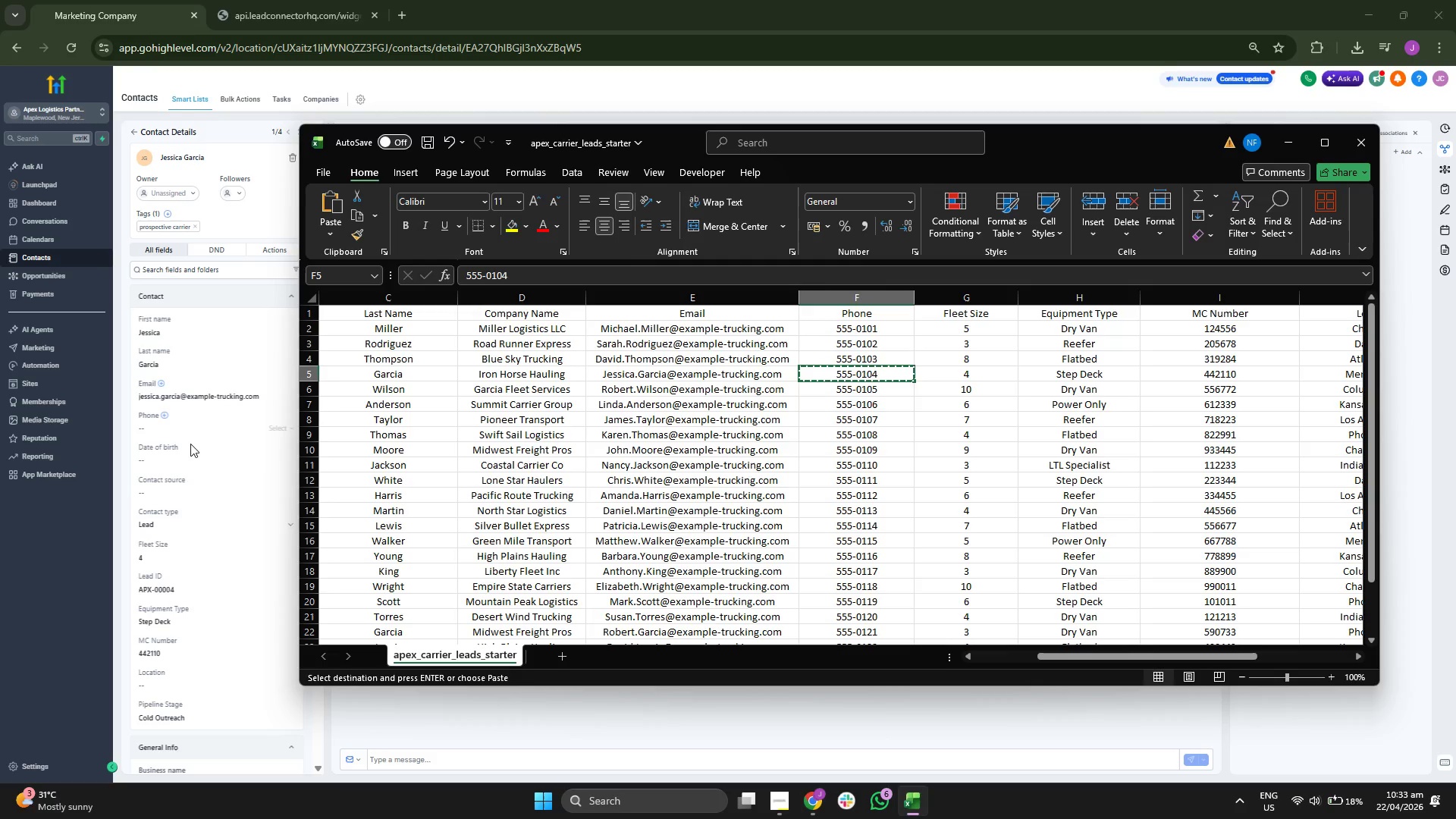 
left_click([202, 425])
 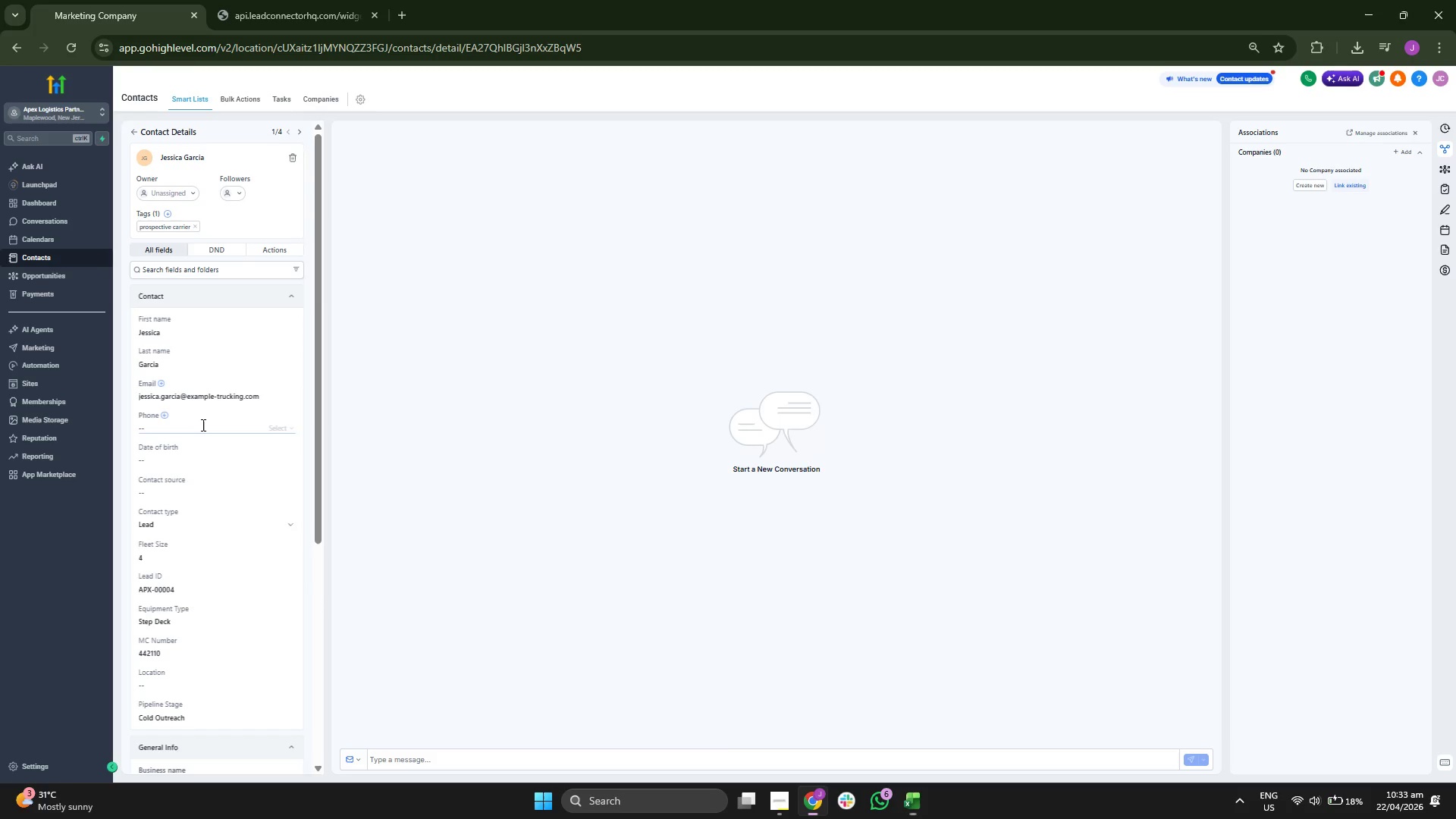 
key(Control+ControlLeft)
 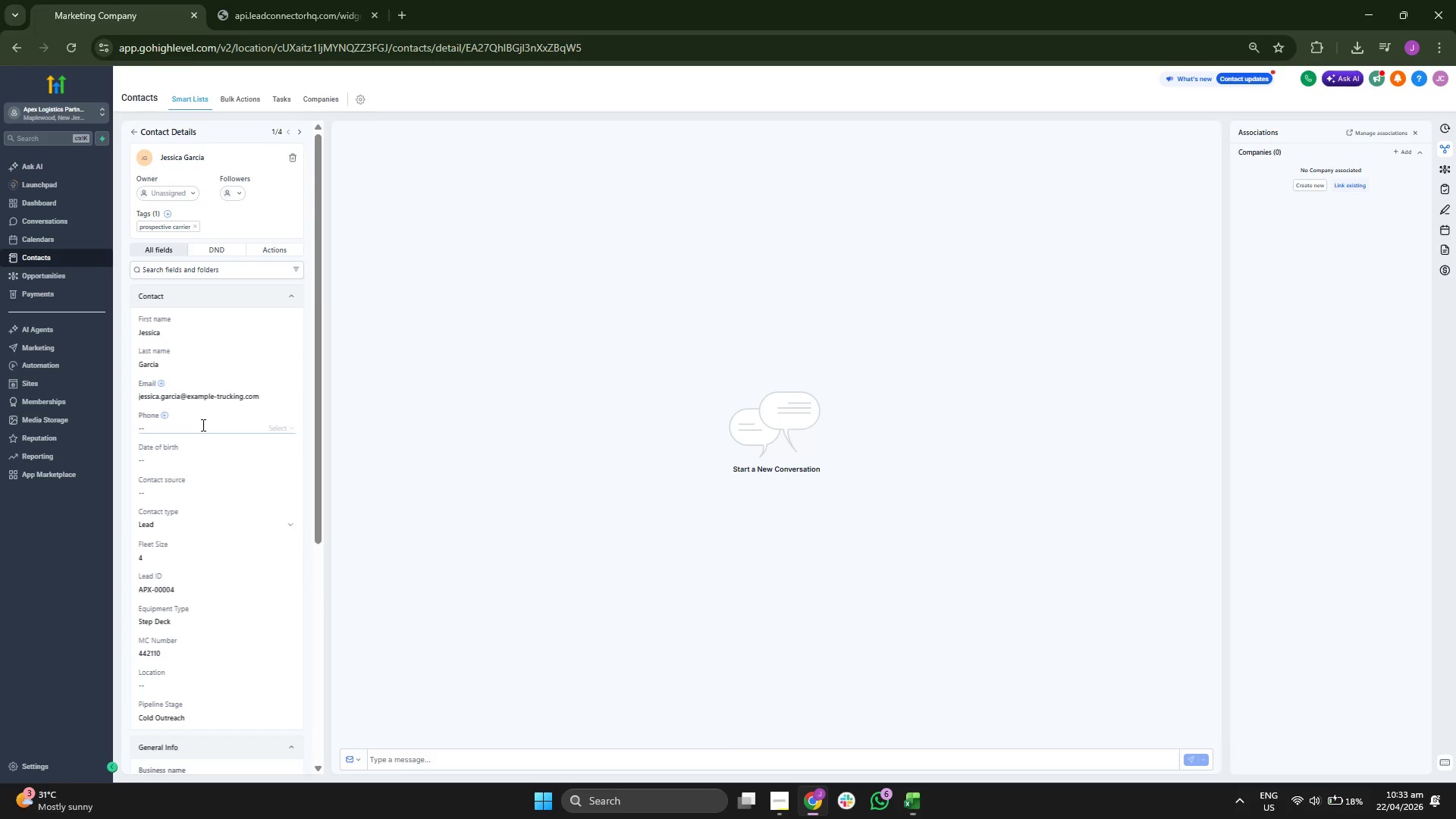 
key(Control+V)
 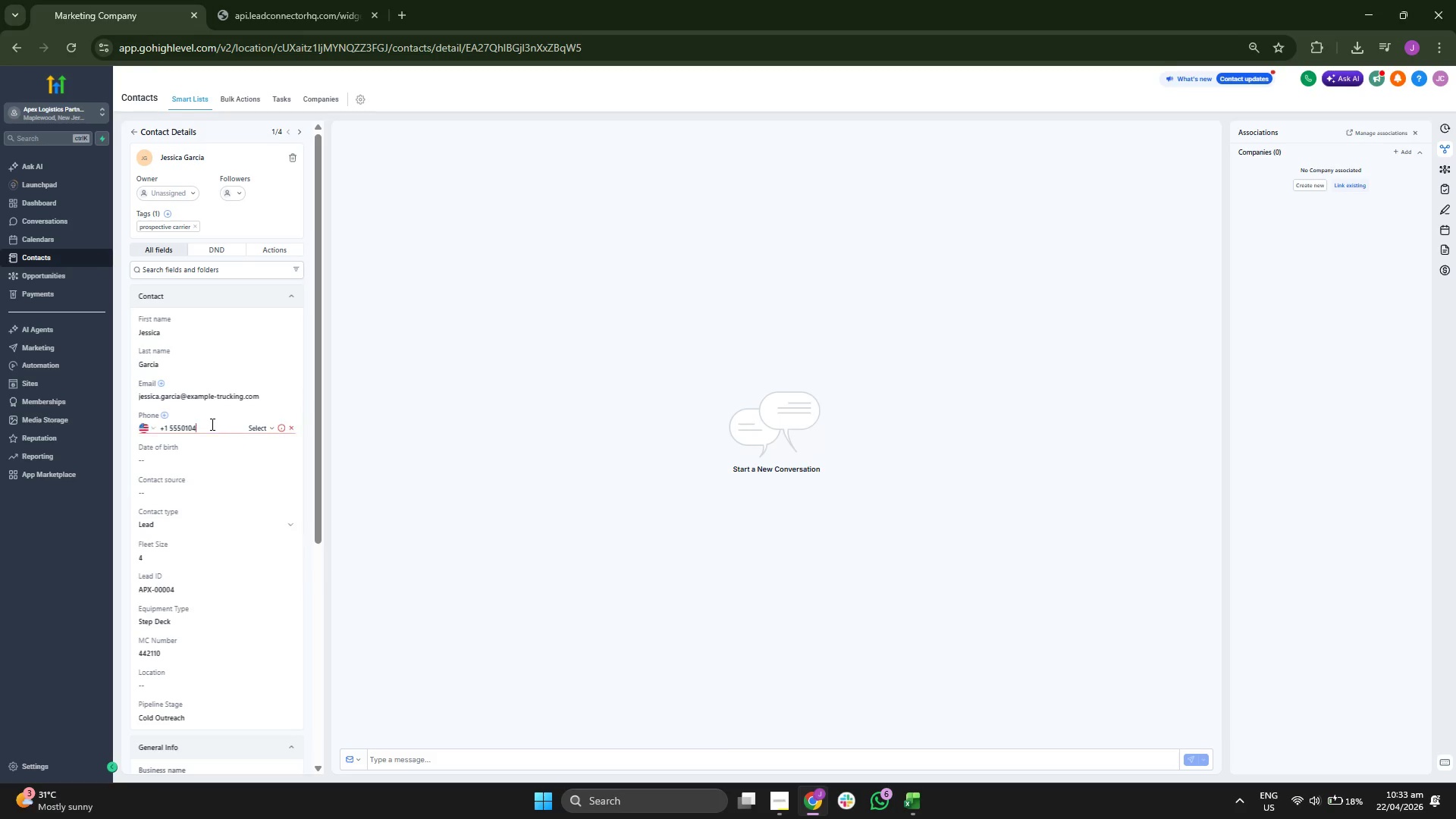 
left_click([211, 424])
 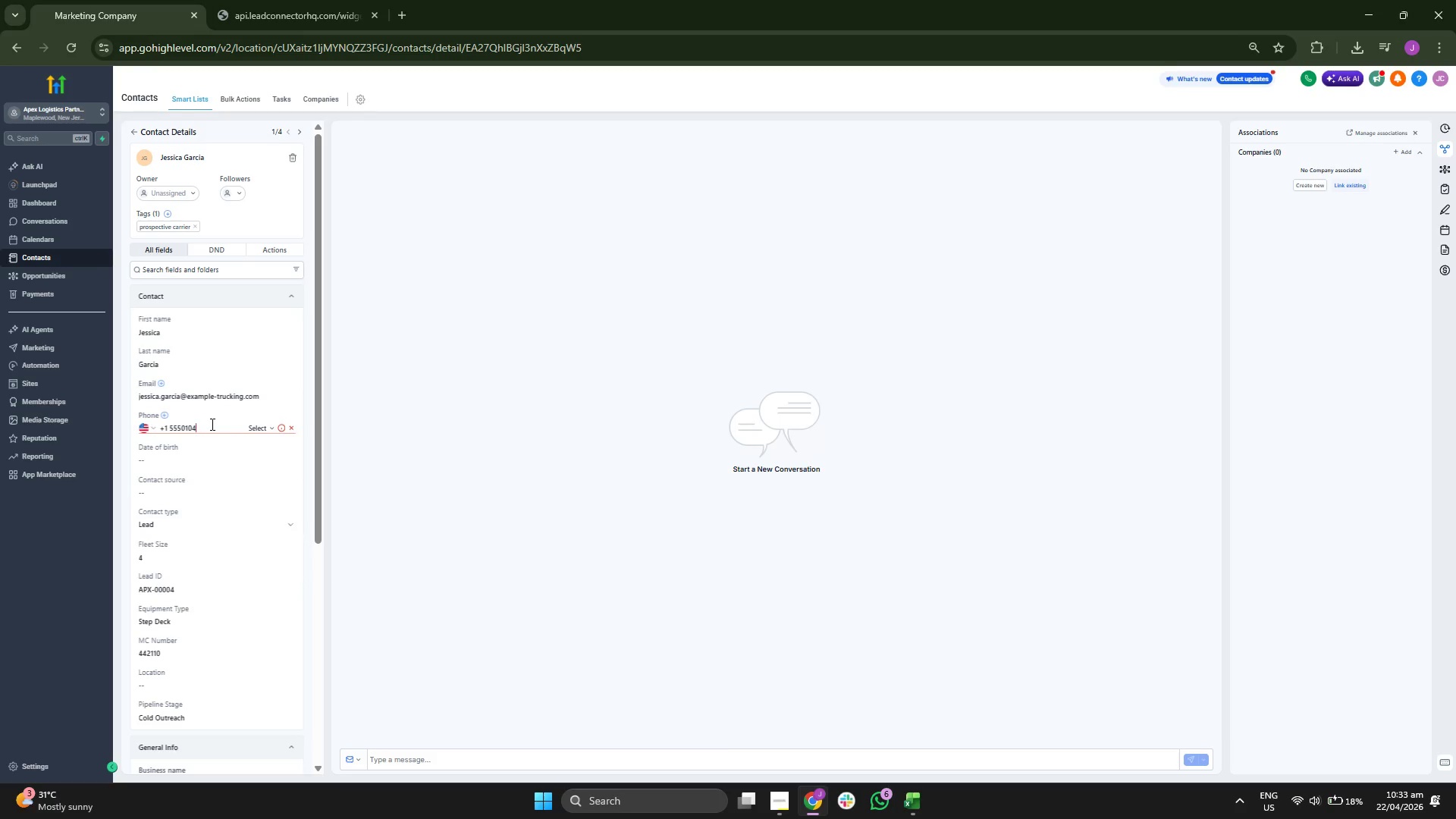 
type(446)
 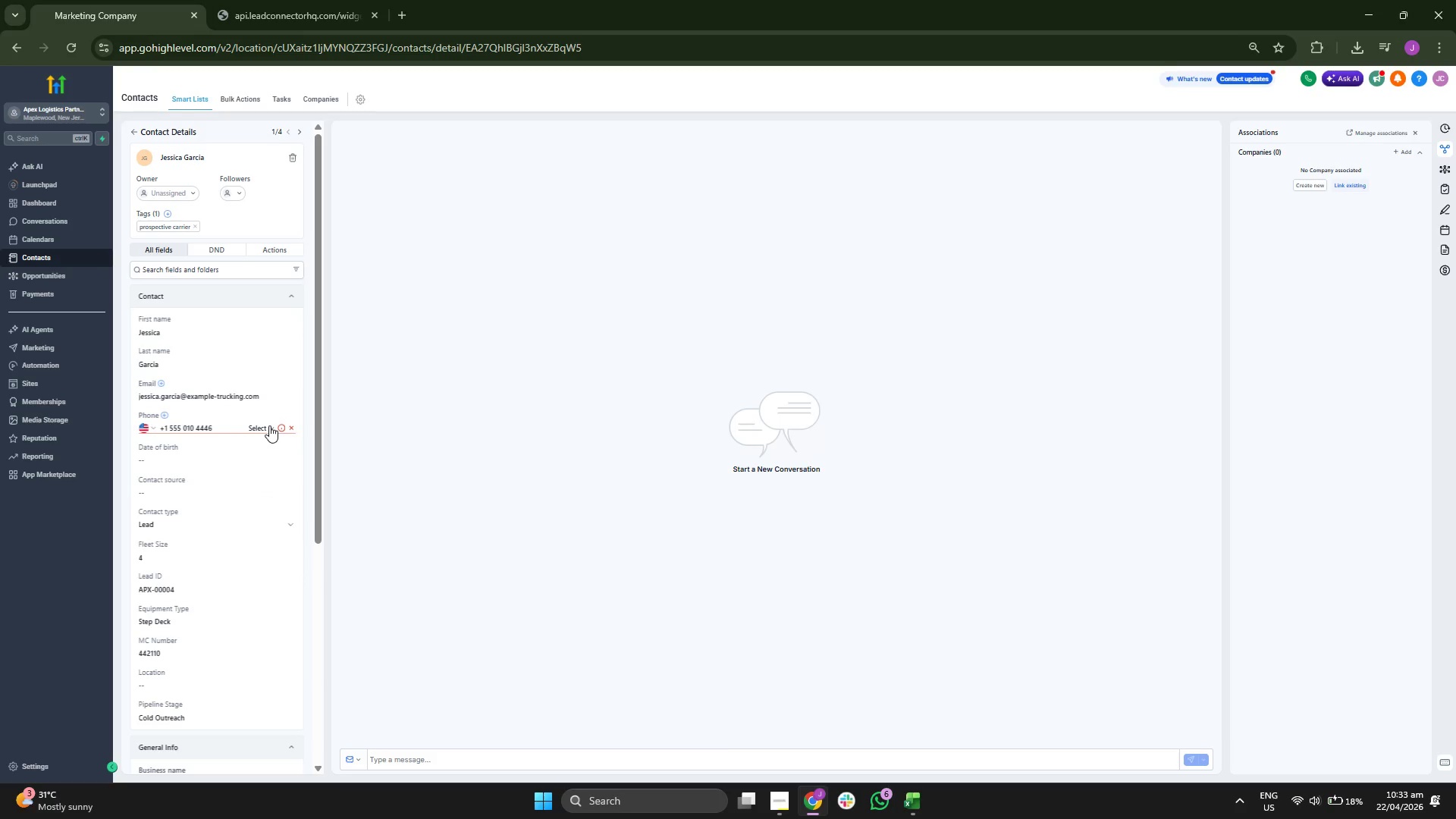 
left_click([269, 425])
 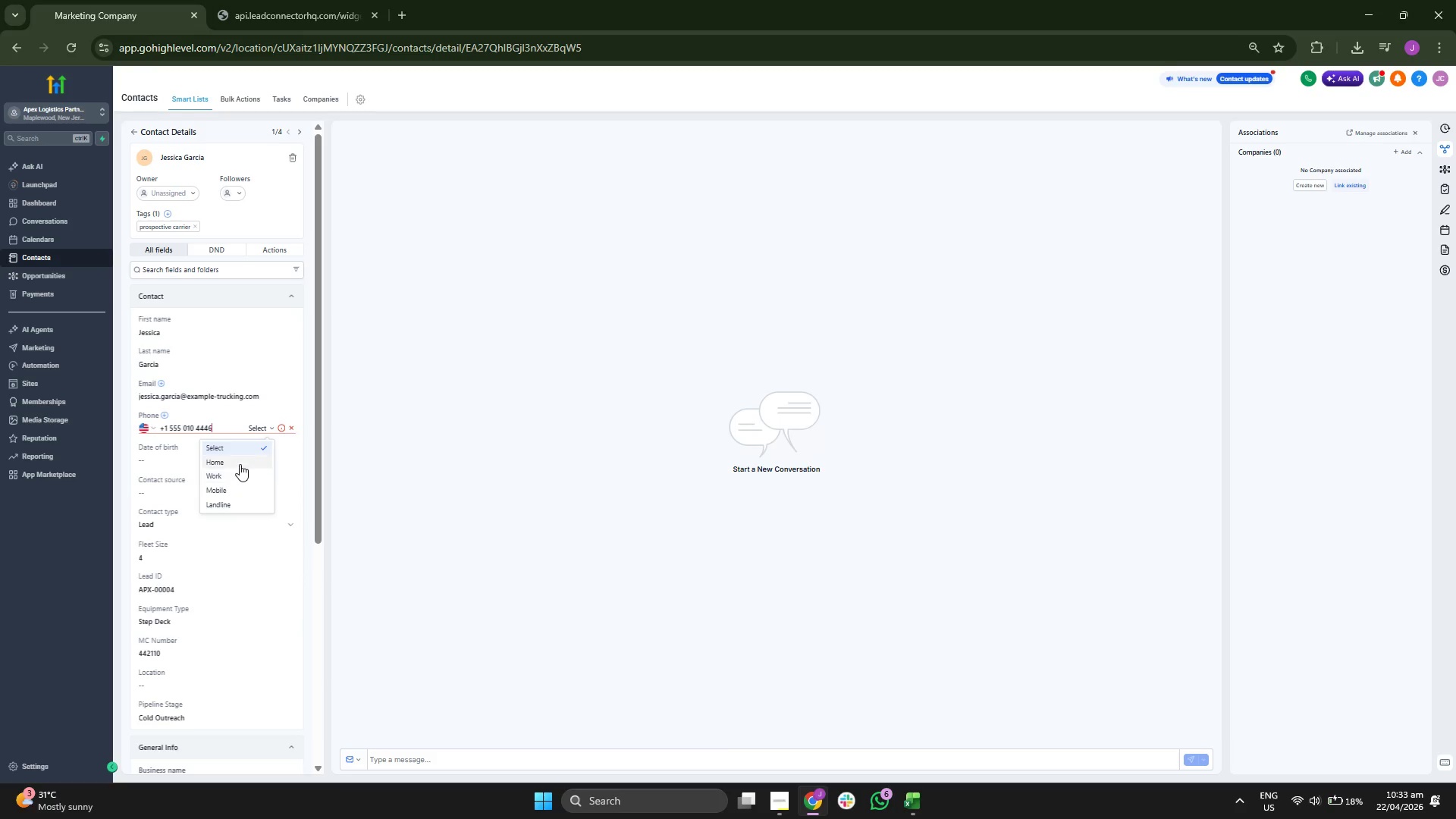 
left_click([239, 491])
 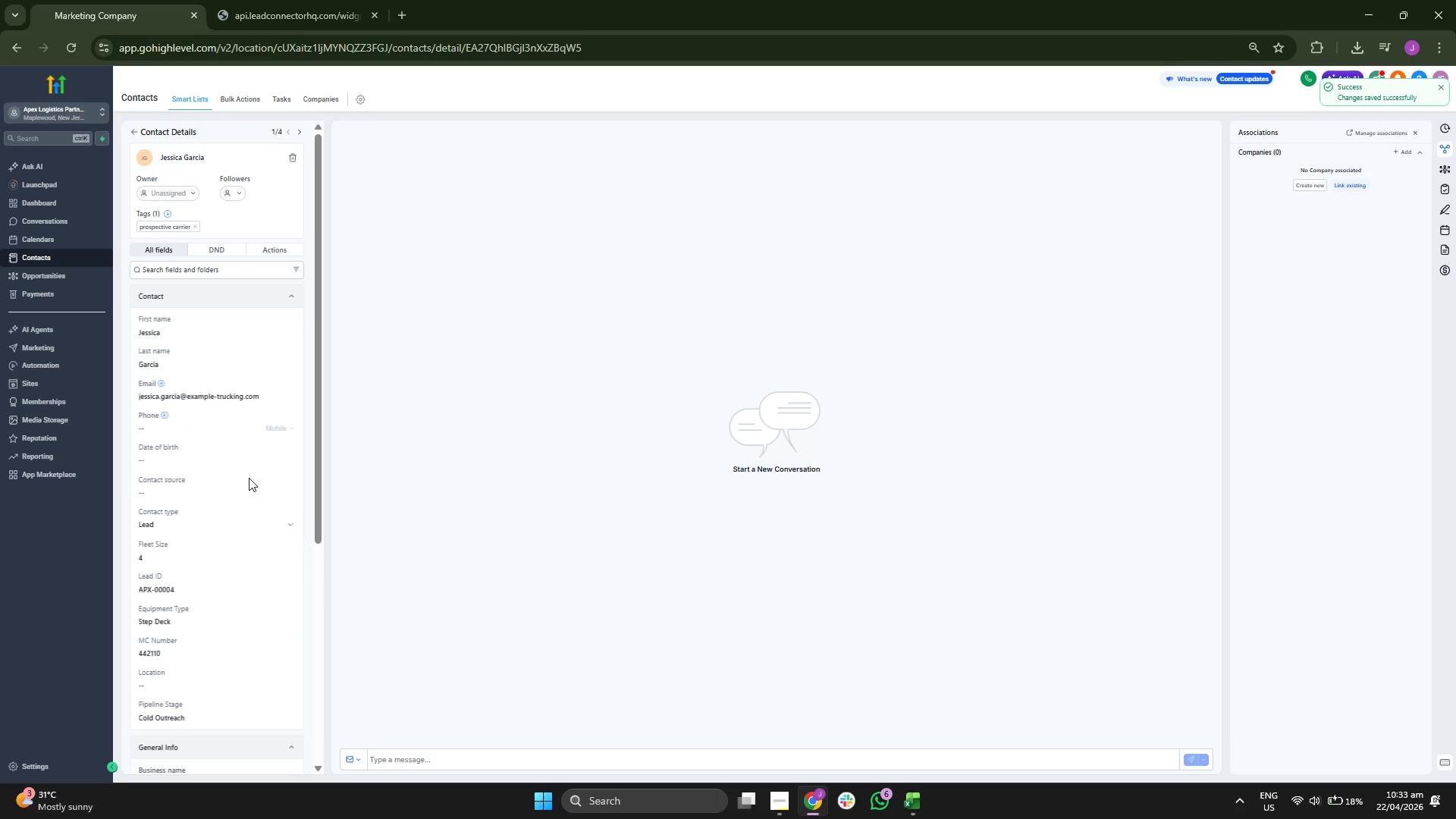 
scroll: coordinate [253, 466], scroll_direction: down, amount: 2.0
 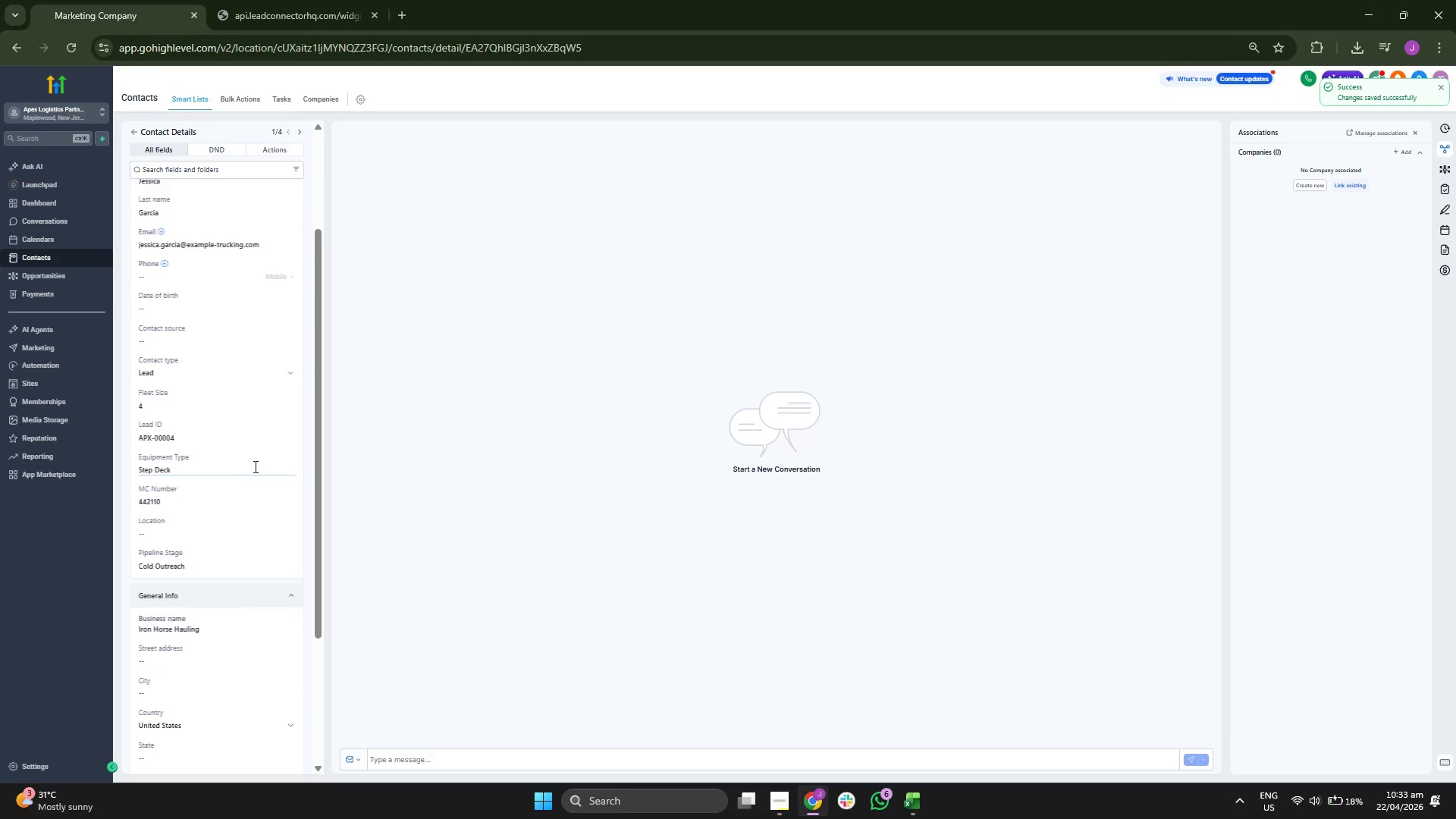 
scroll: coordinate [253, 468], scroll_direction: up, amount: 3.0
 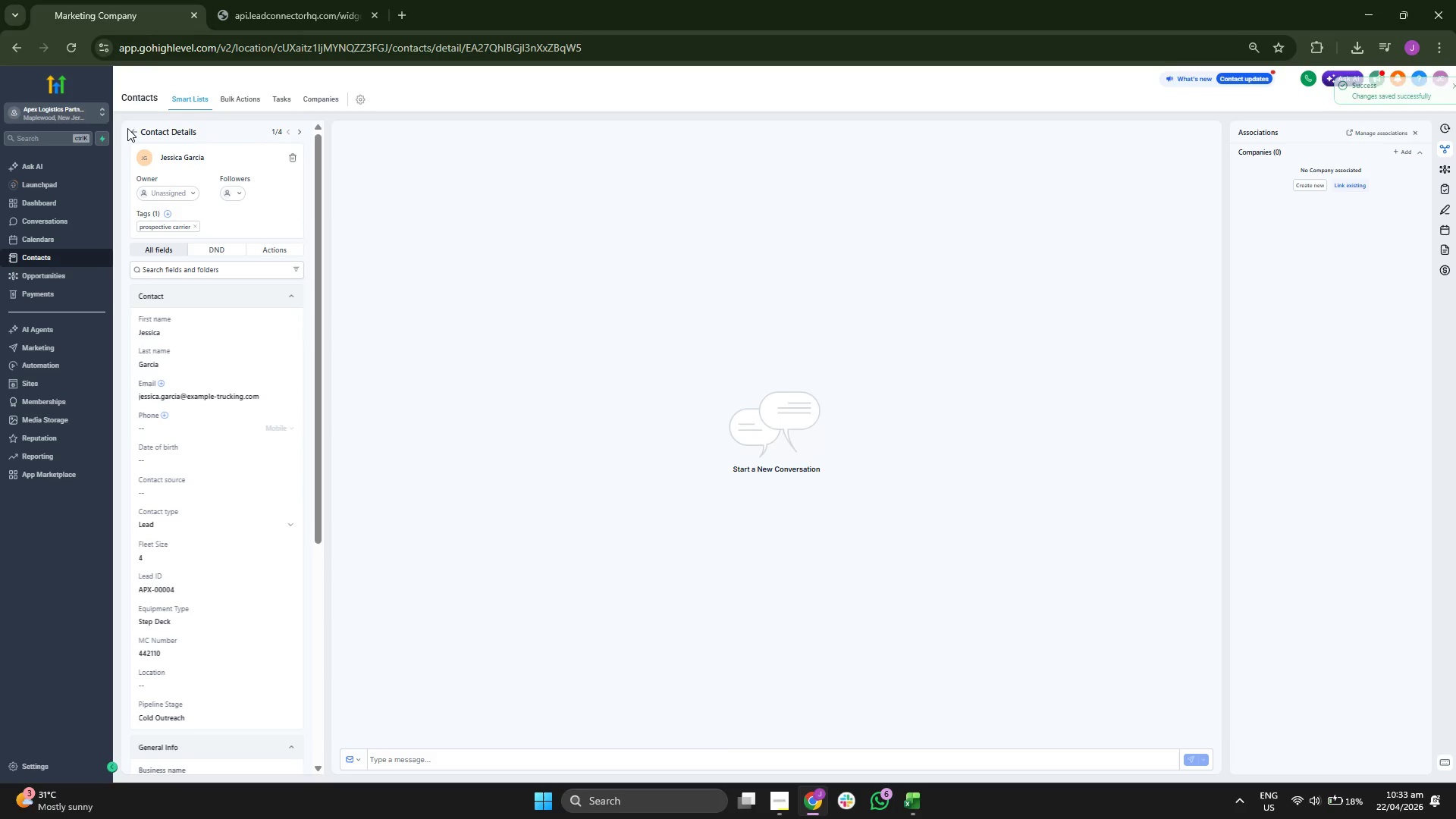 
double_click([128, 129])
 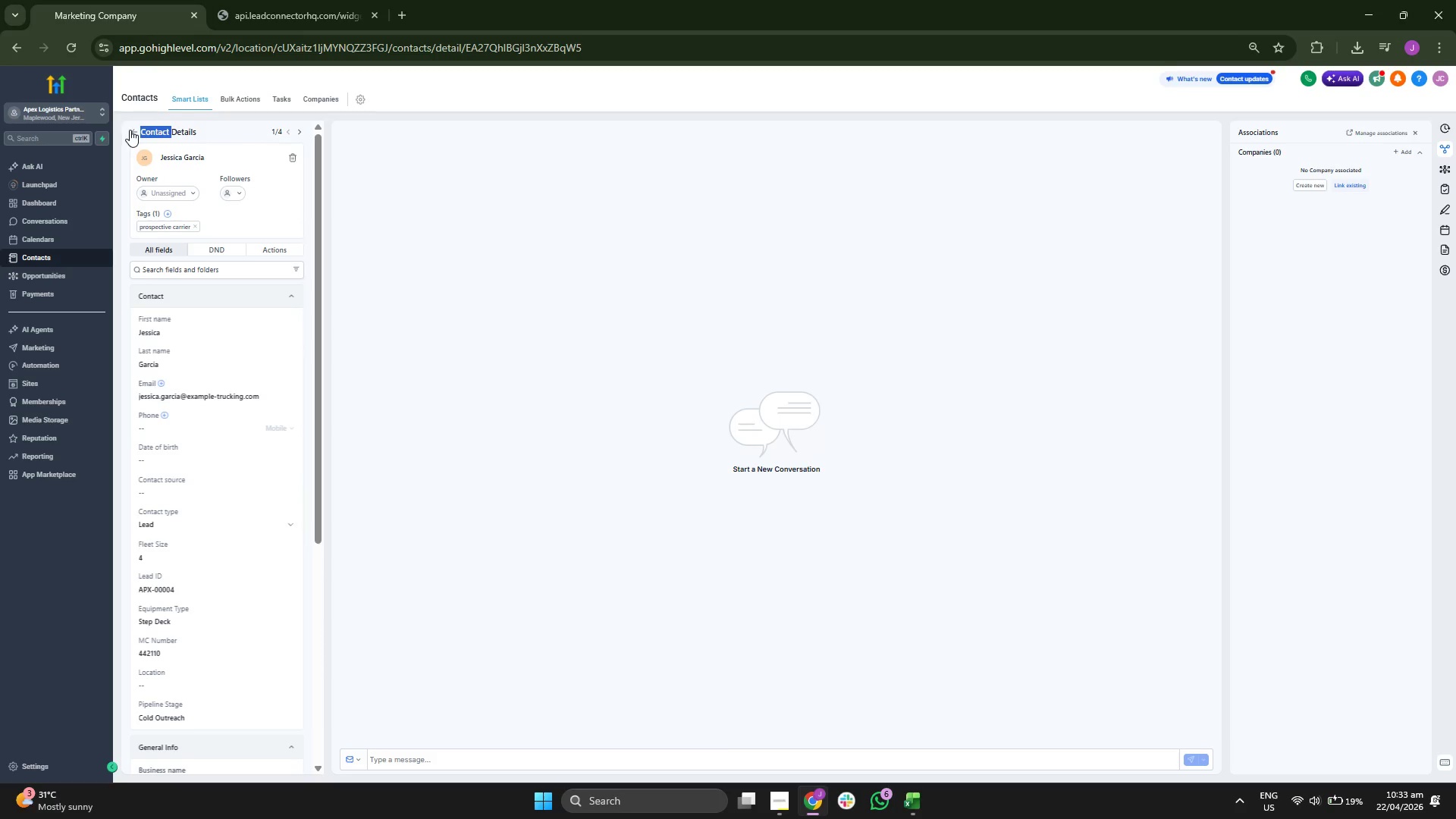 
triple_click([133, 130])
 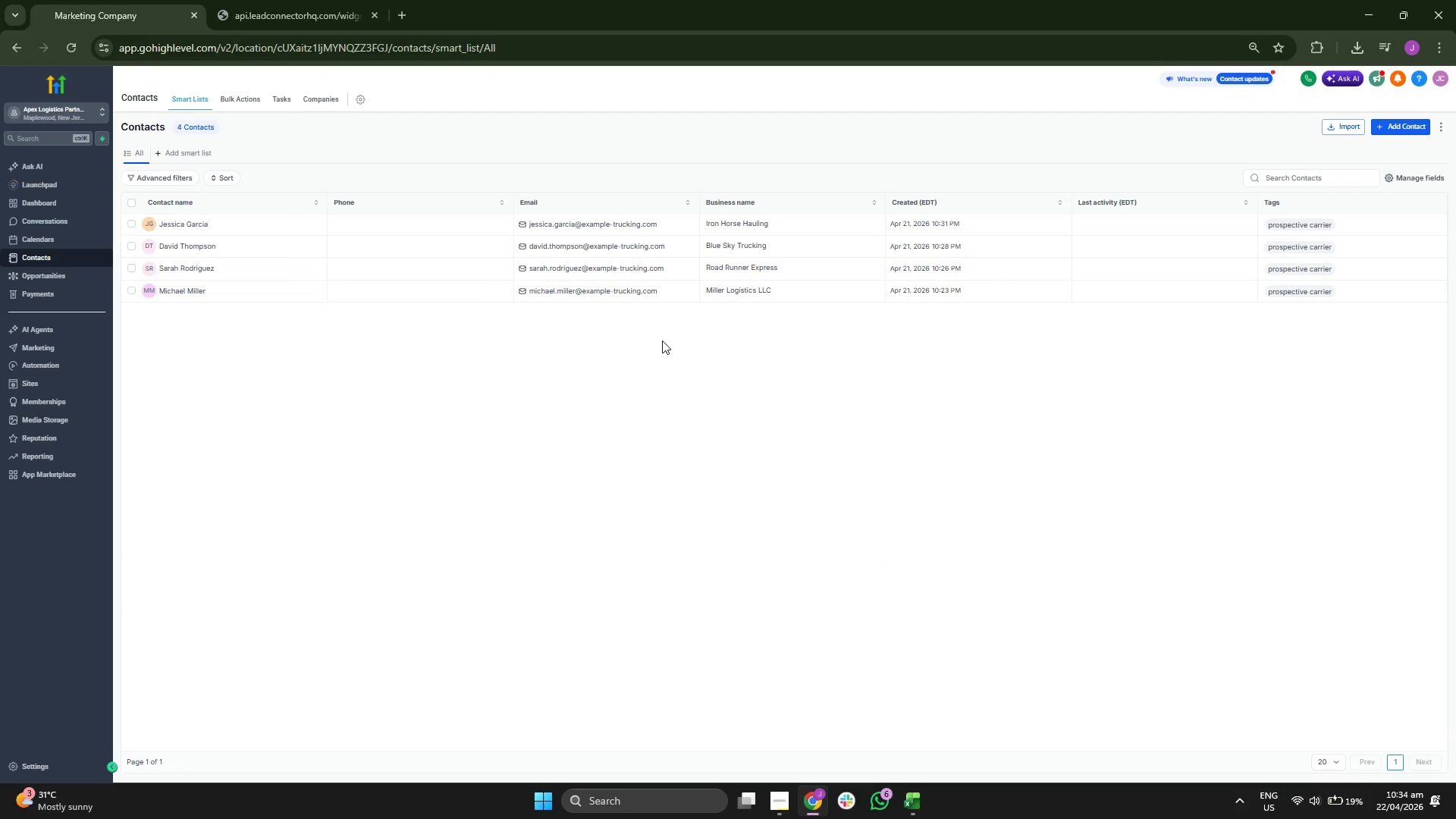 
left_click([1410, 129])
 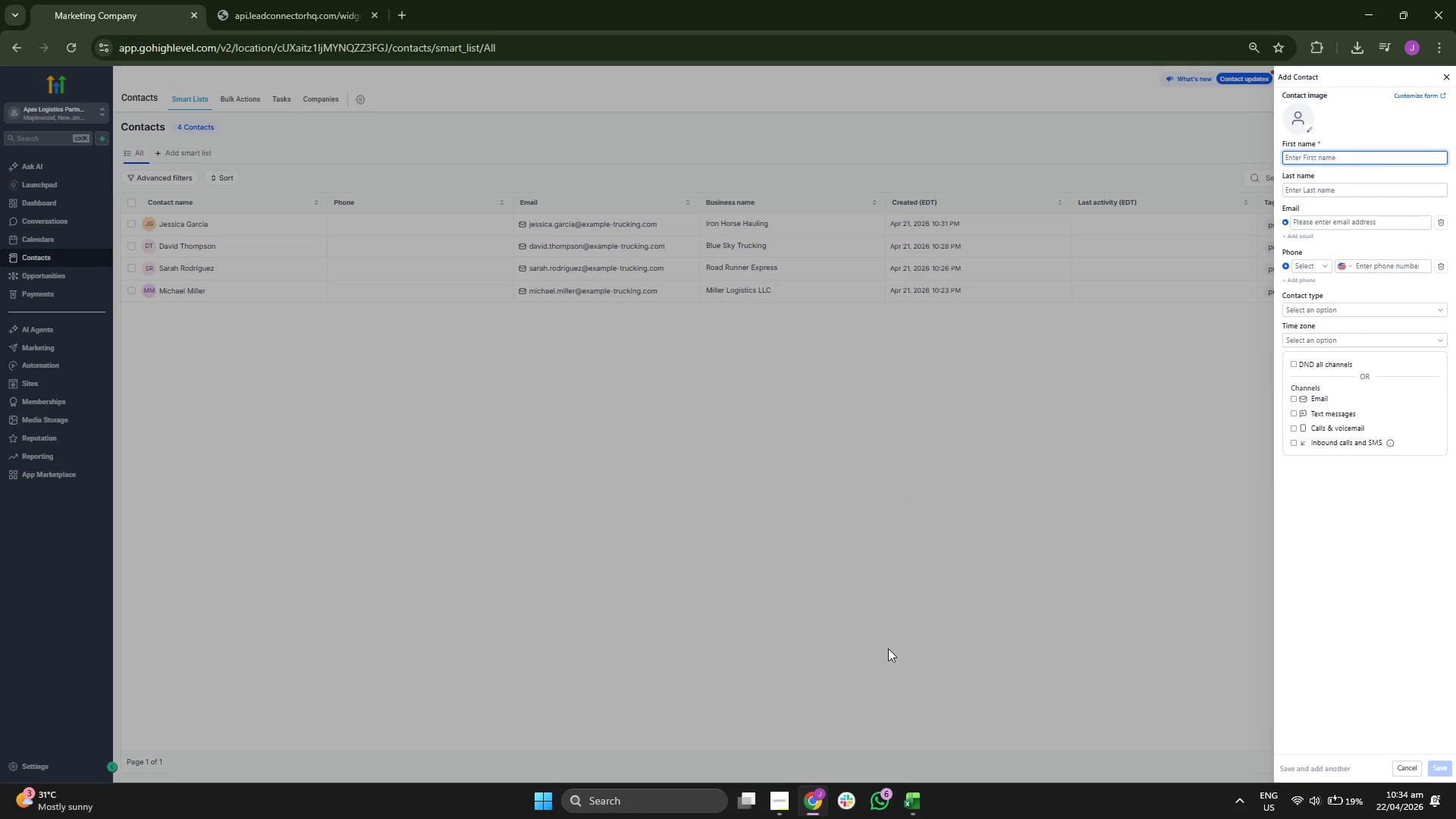 
left_click([918, 808])
 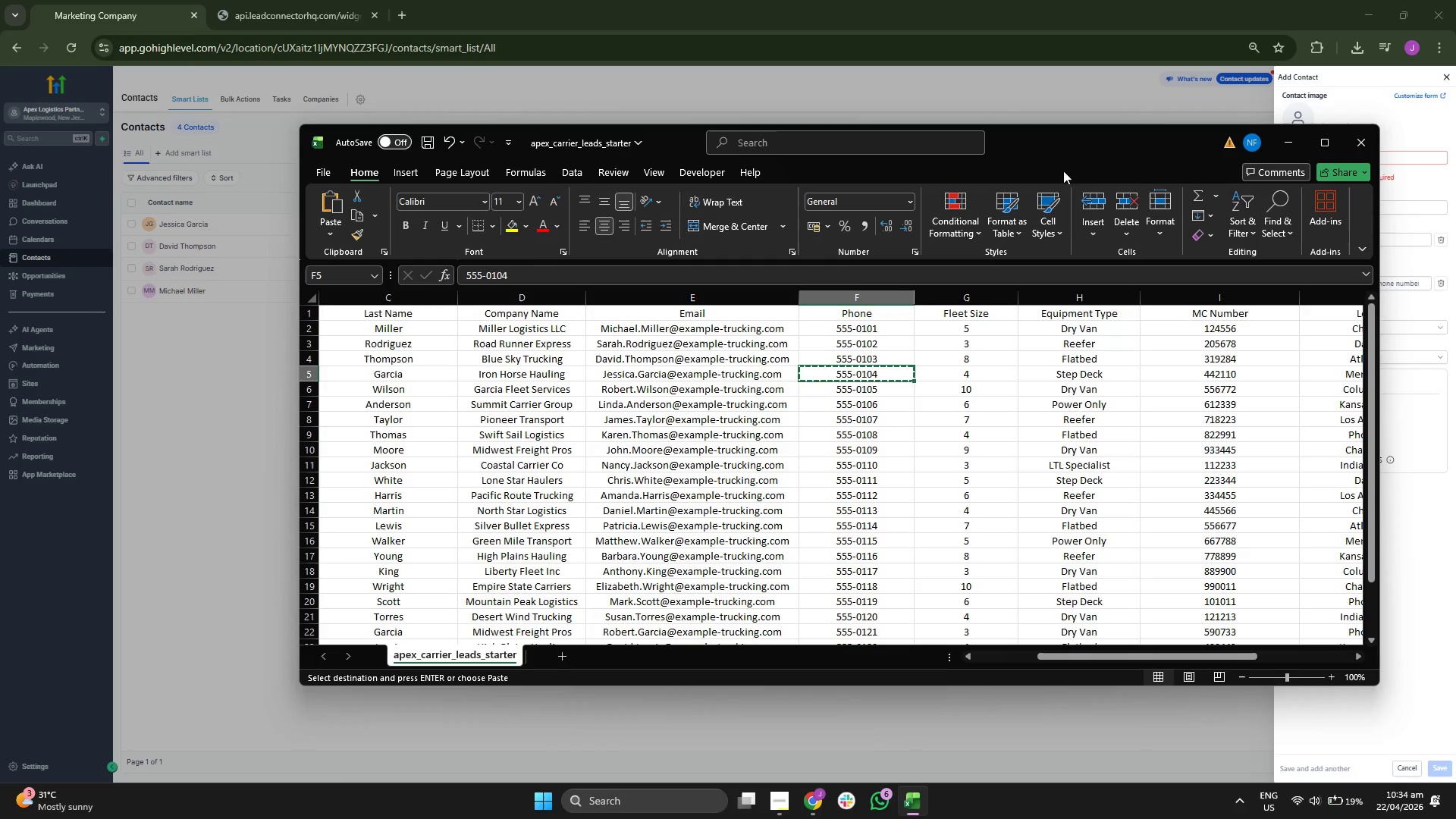 
left_click_drag(start_coordinate=[1090, 136], to_coordinate=[843, 118])
 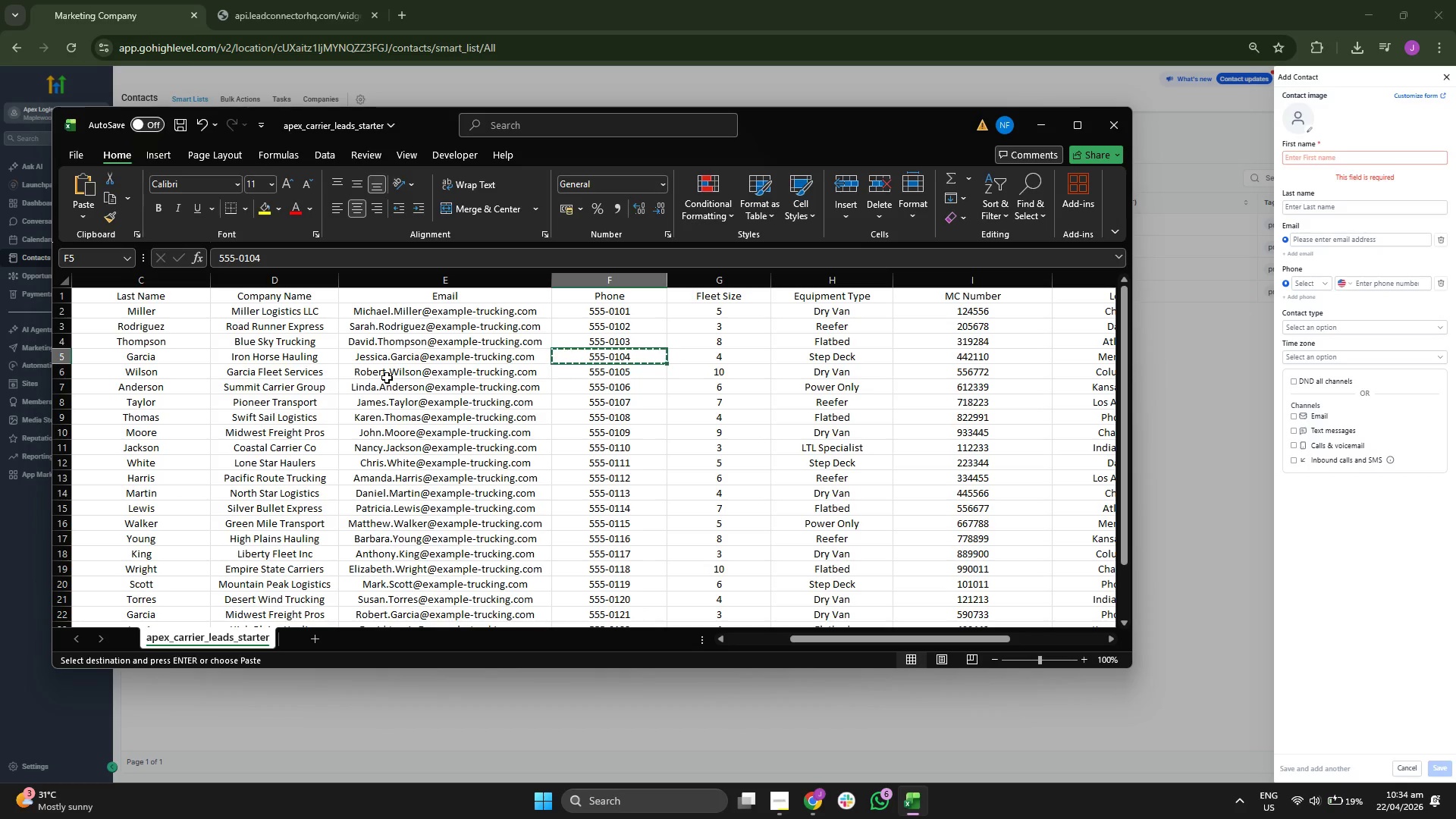 
left_click([392, 373])
 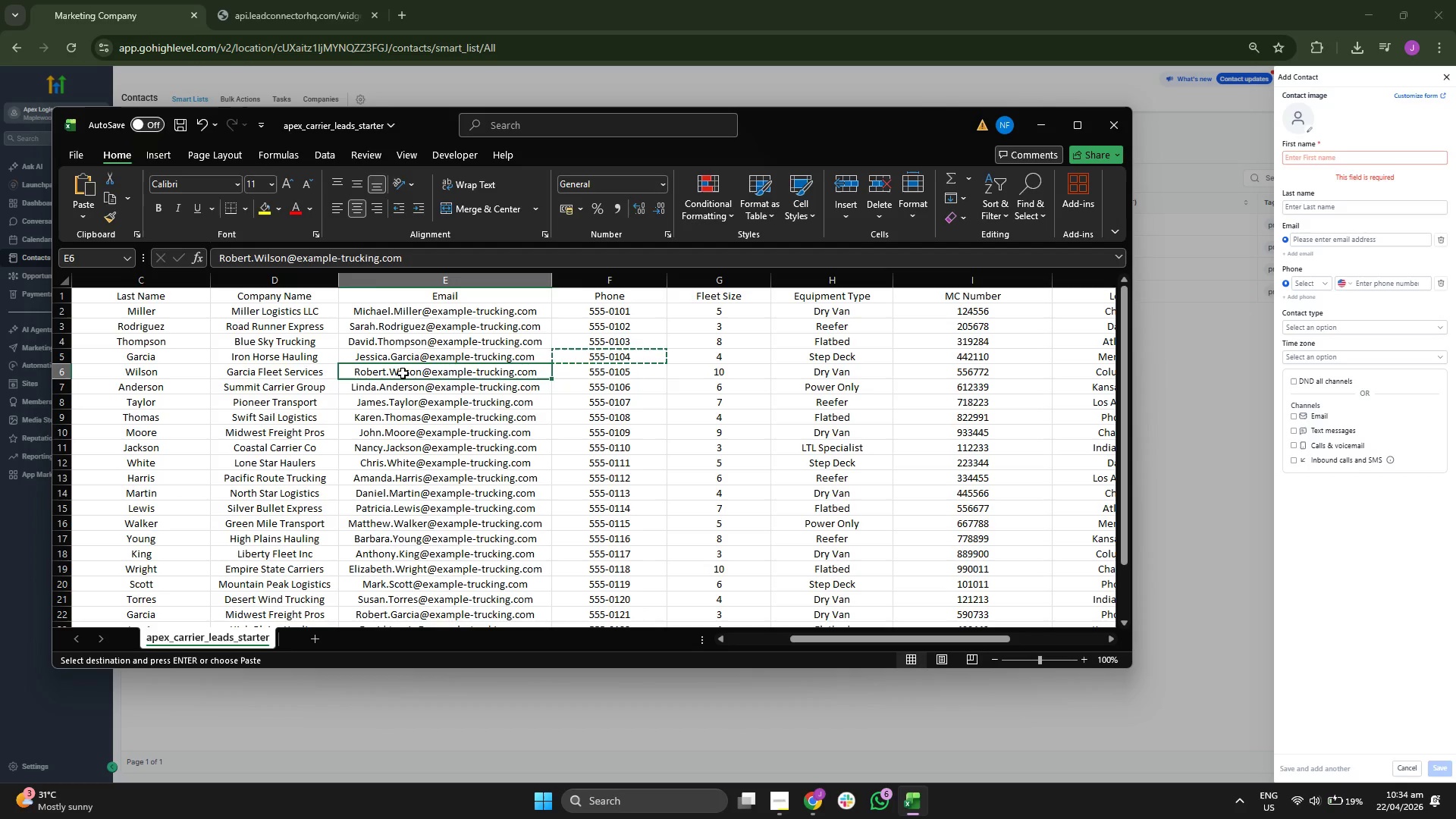 
key(Control+ControlLeft)
 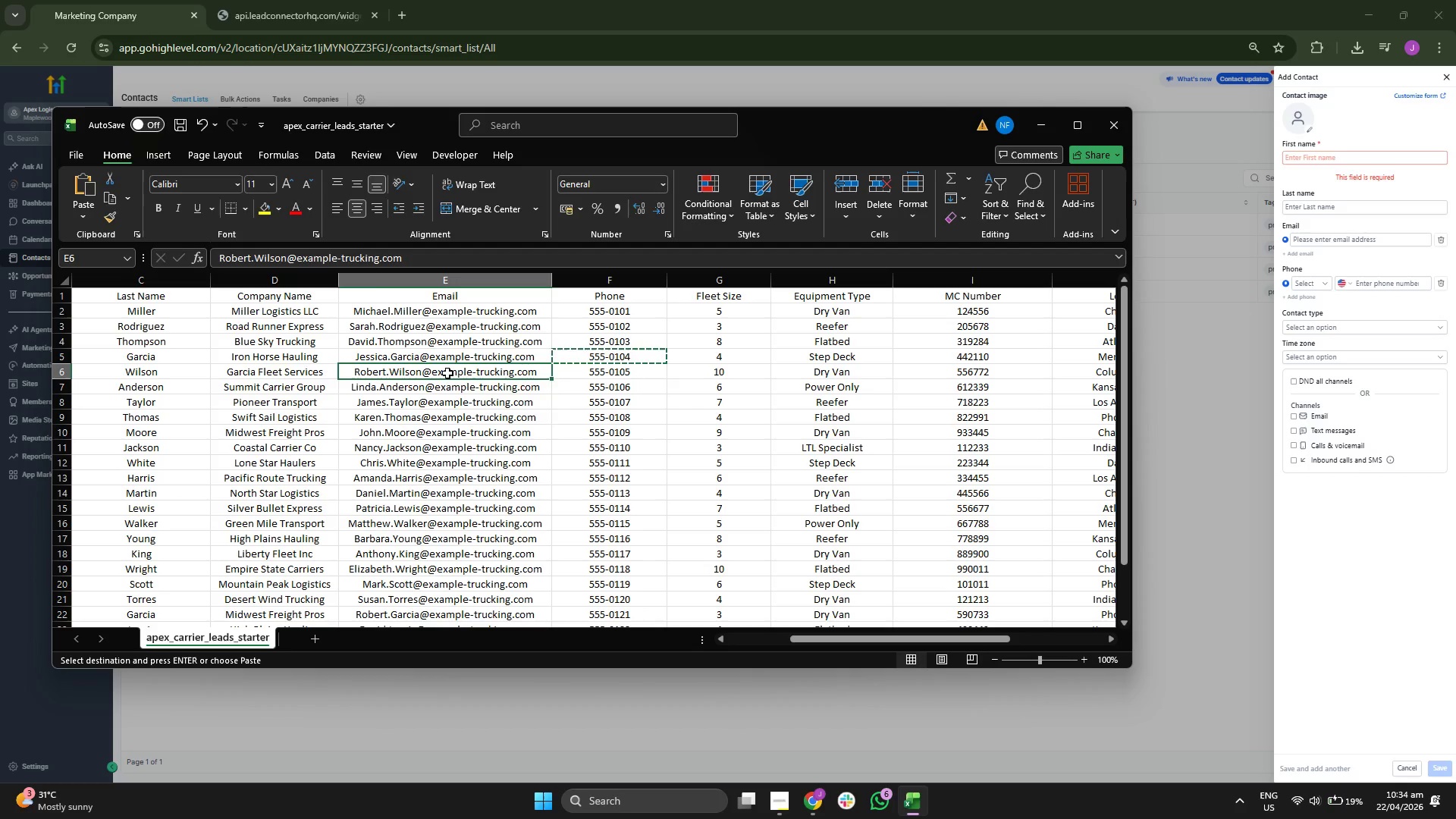 
key(Control+C)
 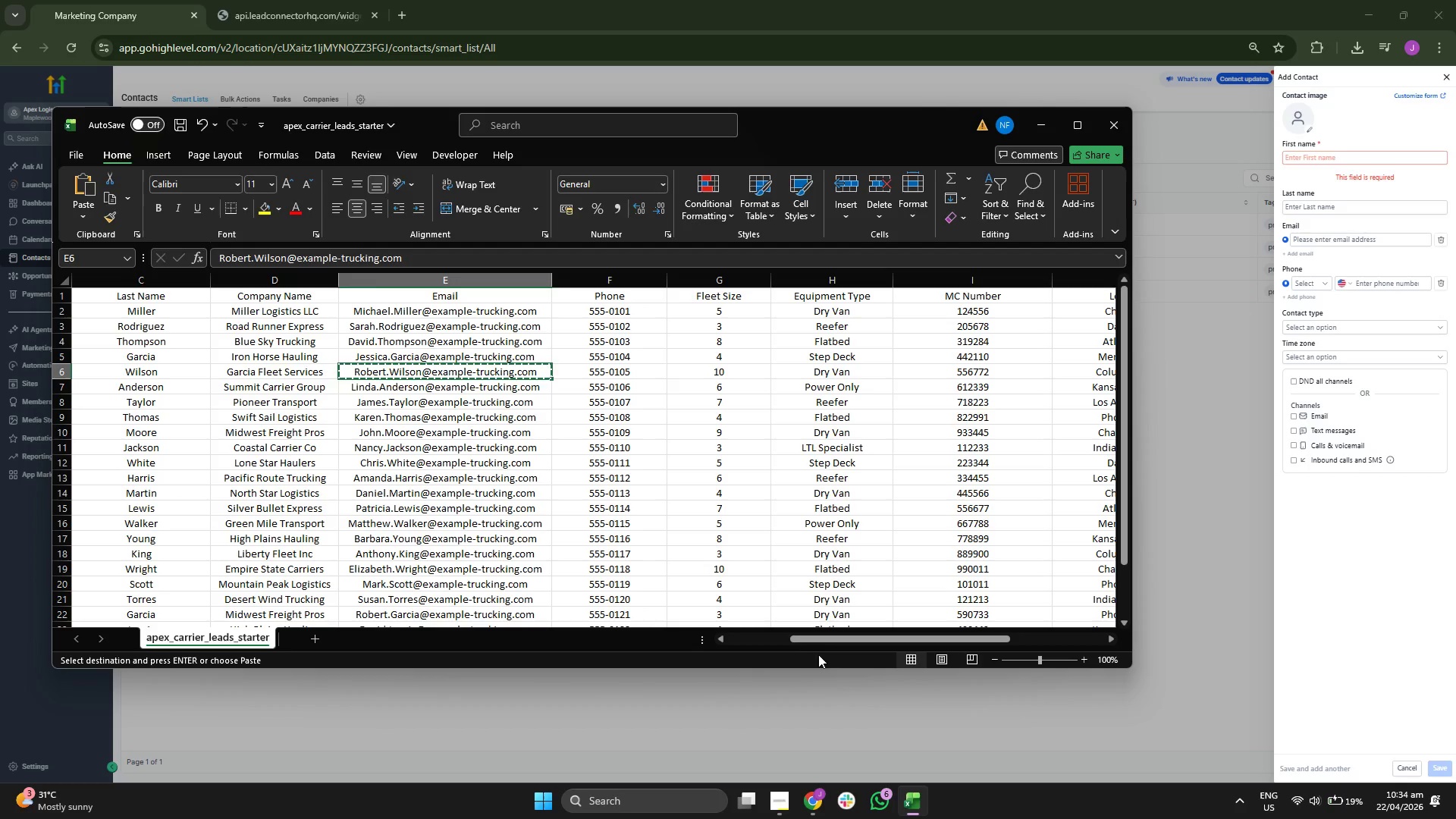 
left_click_drag(start_coordinate=[824, 635], to_coordinate=[745, 635])
 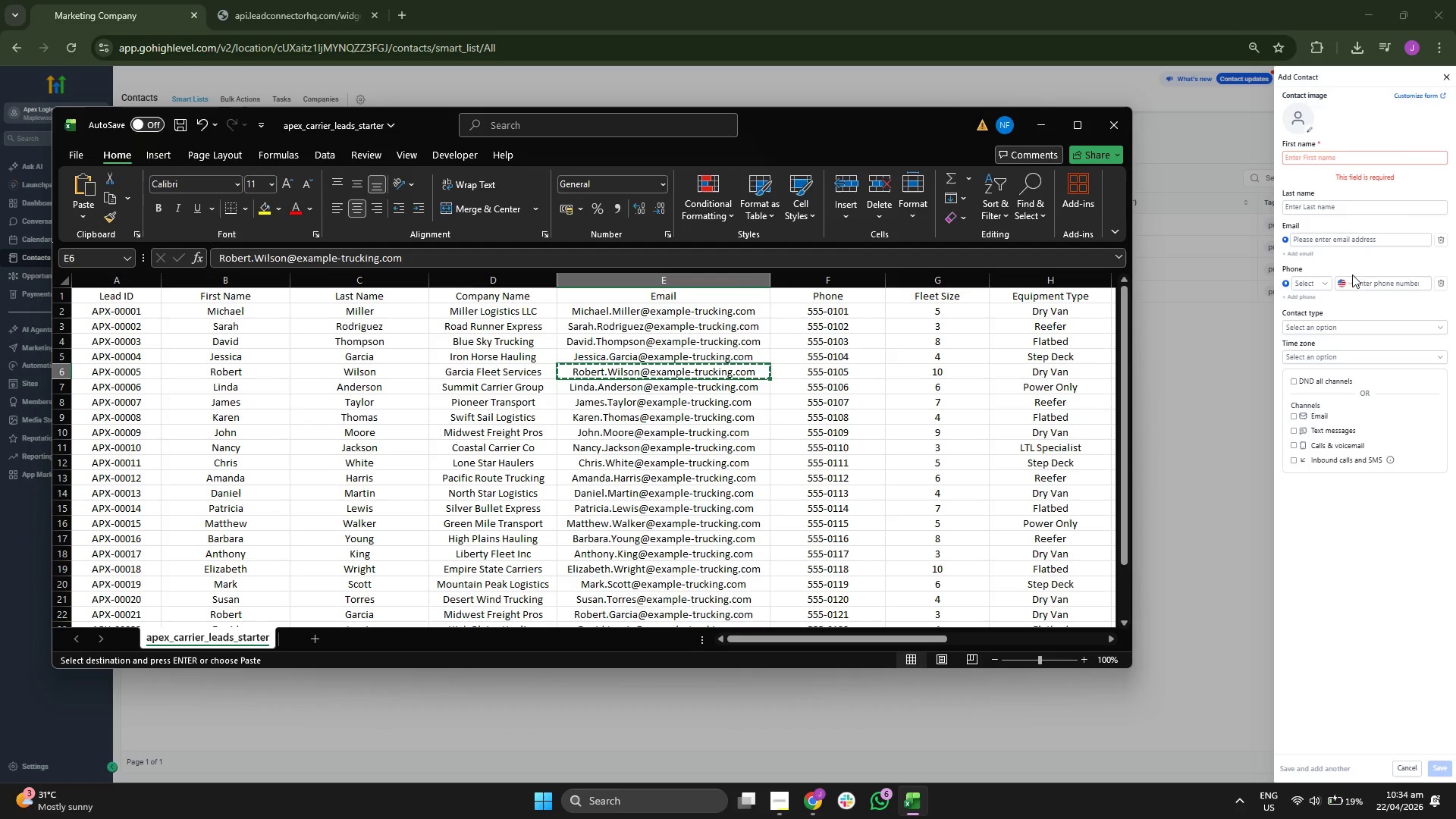 
left_click([1350, 241])
 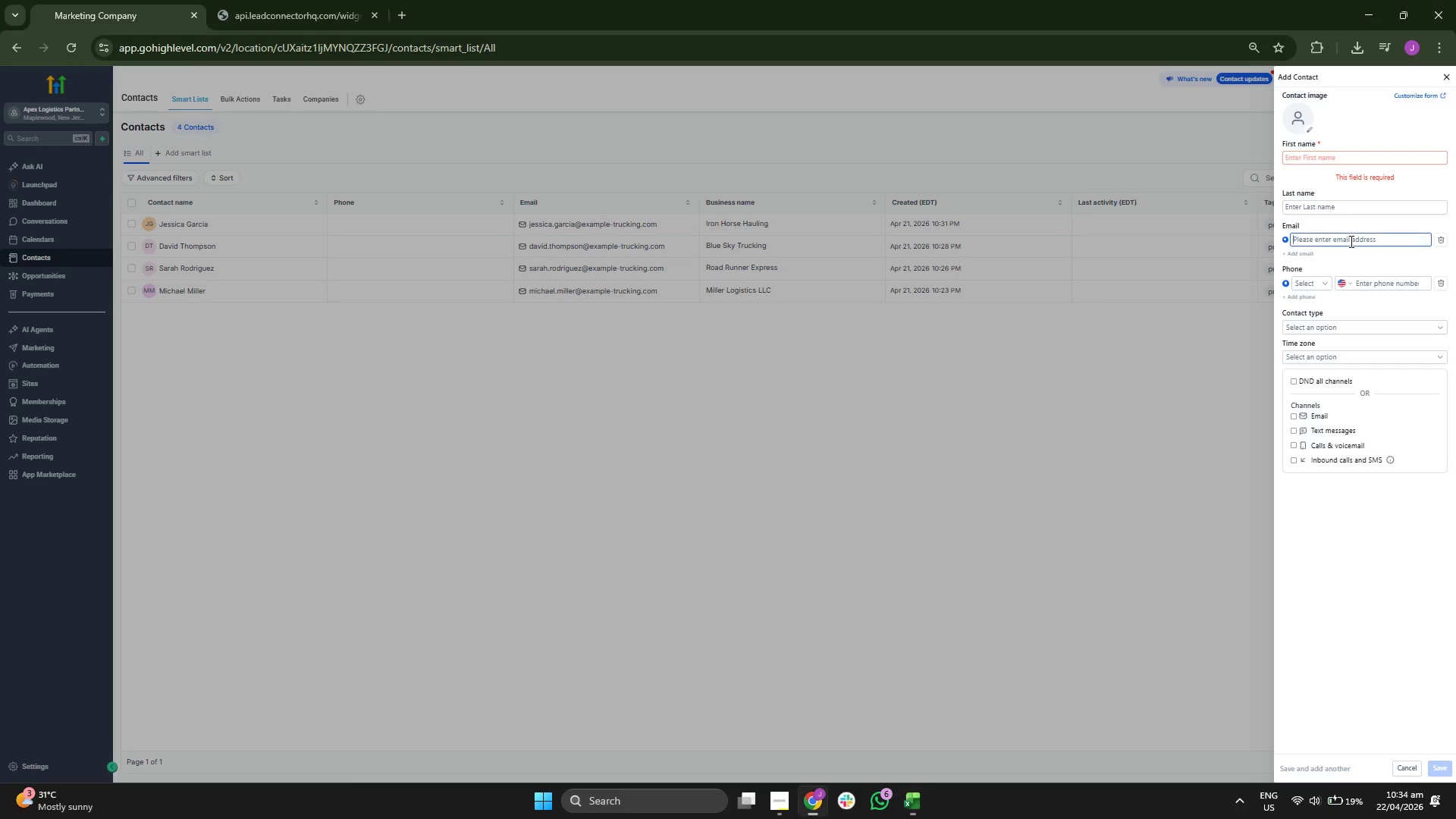 
key(Control+ControlLeft)
 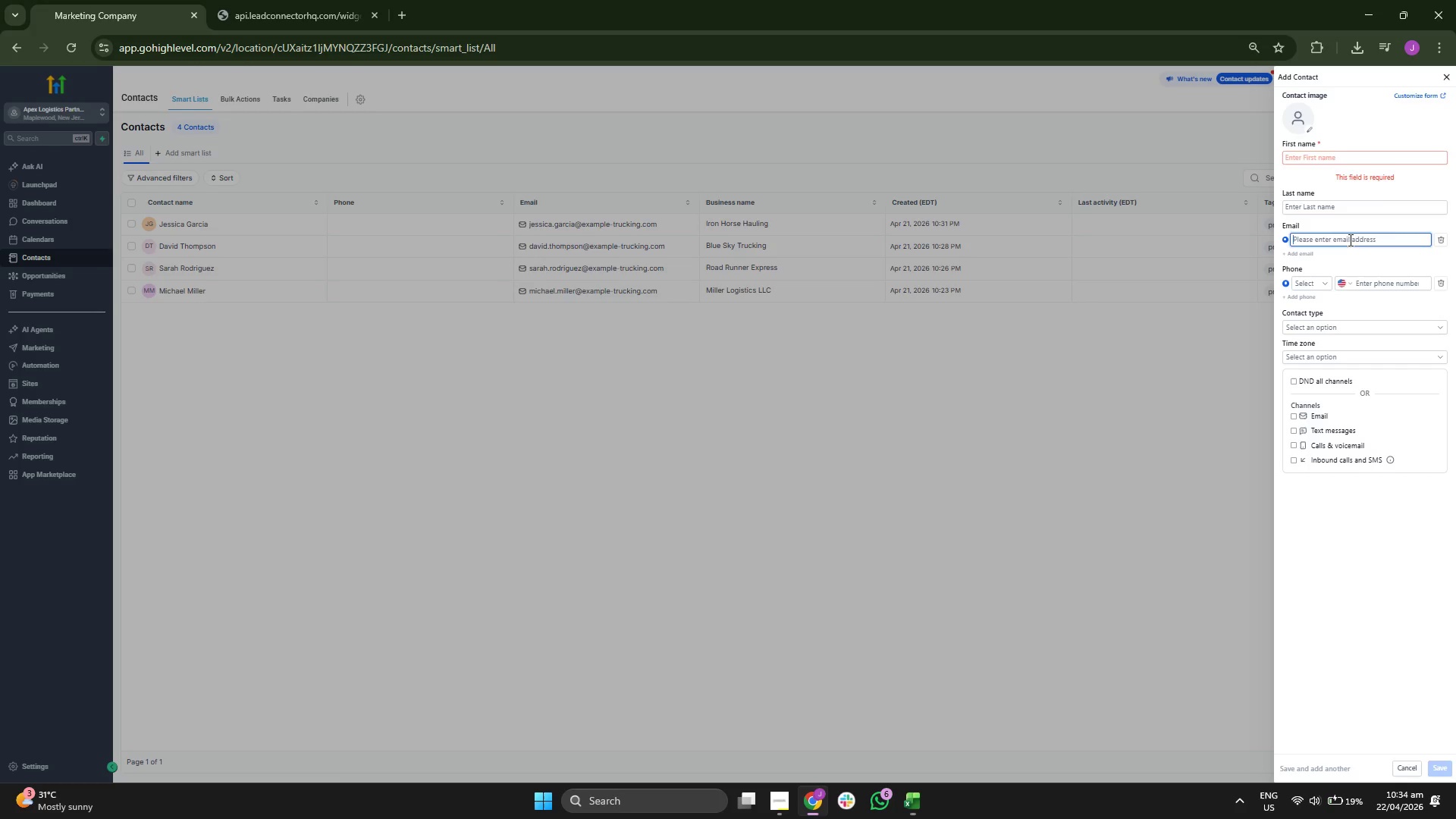 
key(Control+V)
 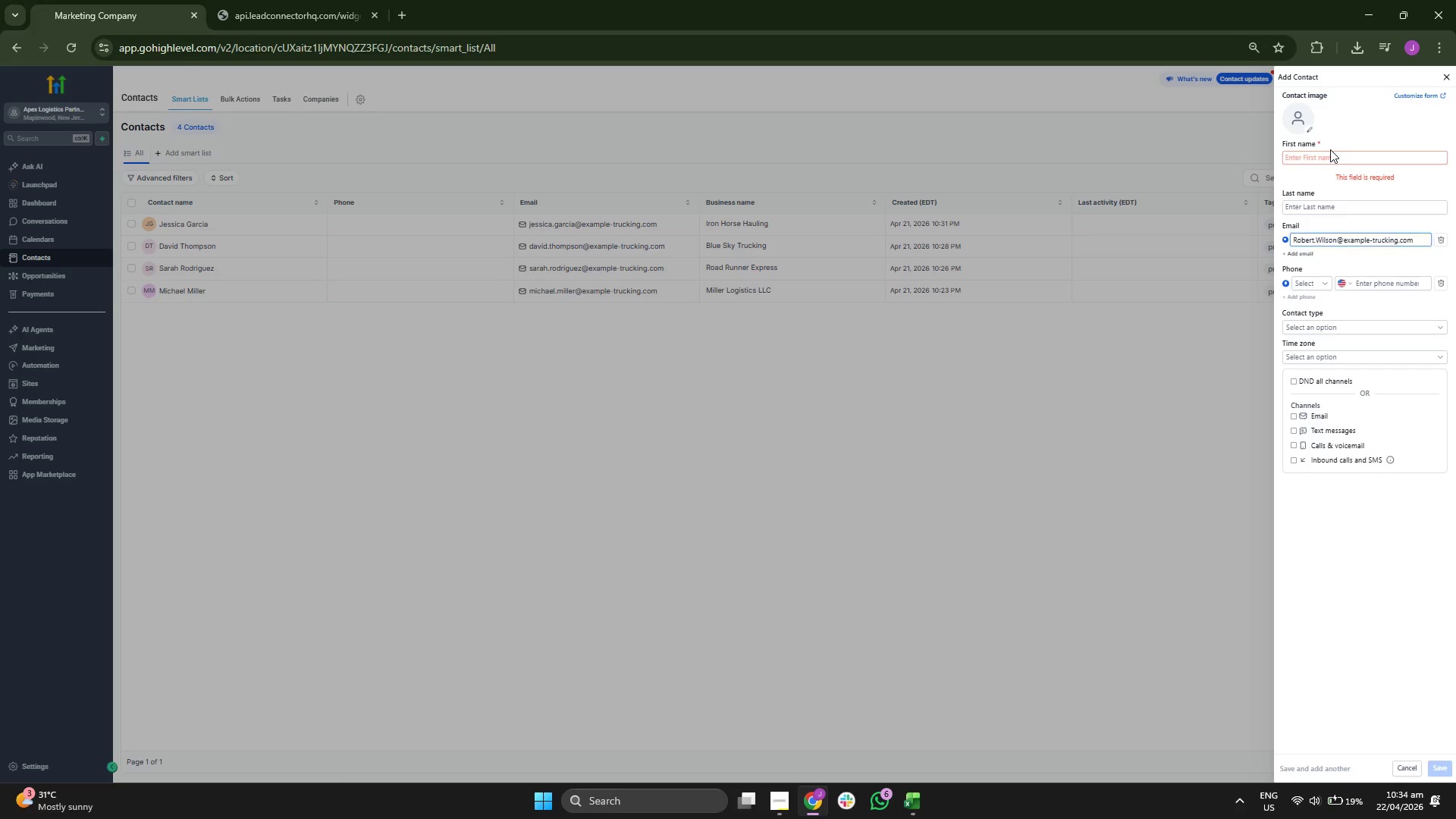 
double_click([1334, 154])
 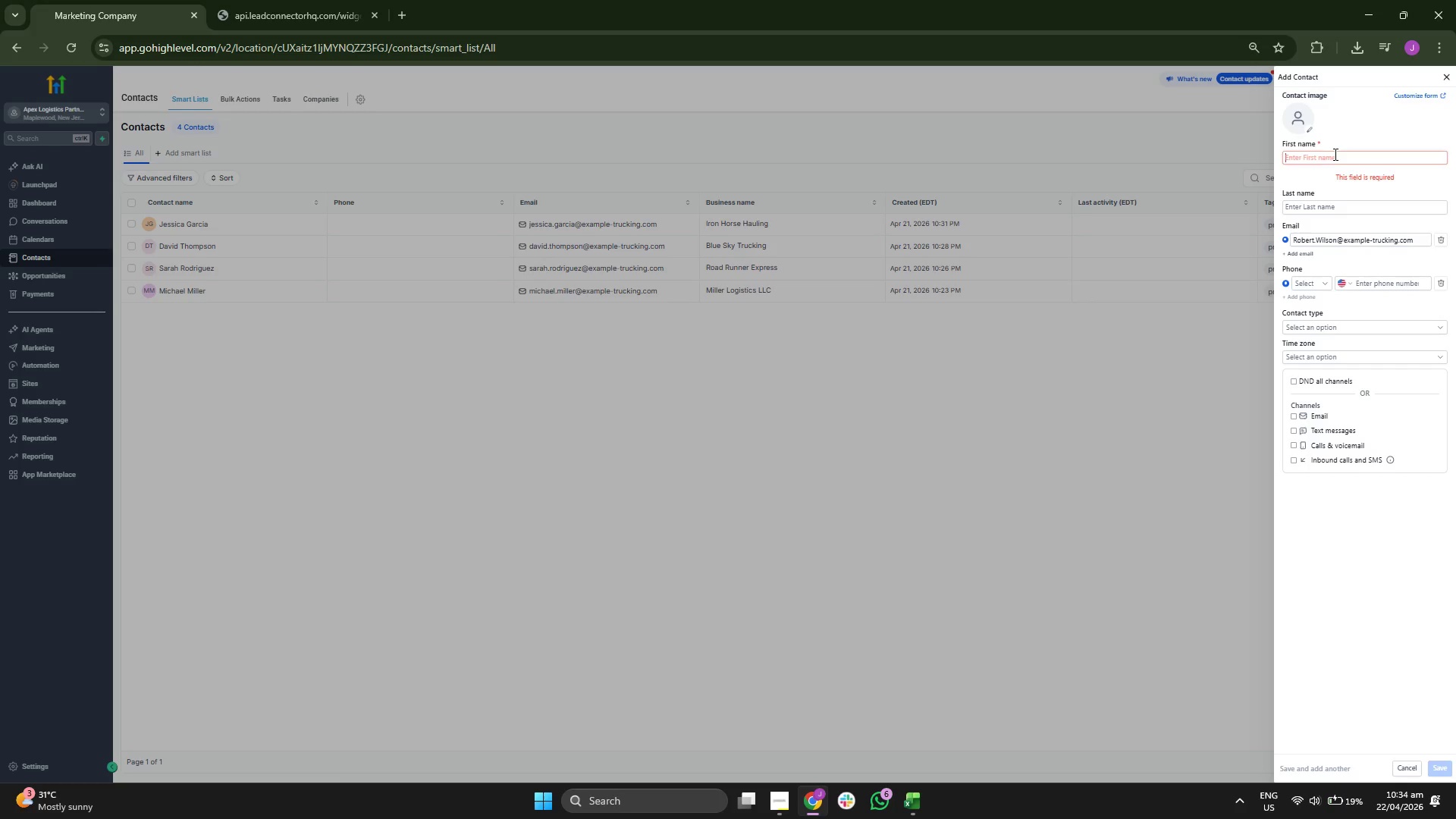 
type(T)
key(Backspace)
type(ROber)
key(Backspace)
key(Backspace)
key(Backspace)
key(Backspace)
type(orber)
key(Backspace)
key(Backspace)
key(Backspace)
key(Backspace)
type(bert)
key(Tab)
type(ww)
key(Backspace)
key(Backspace)
type(Wilson)
 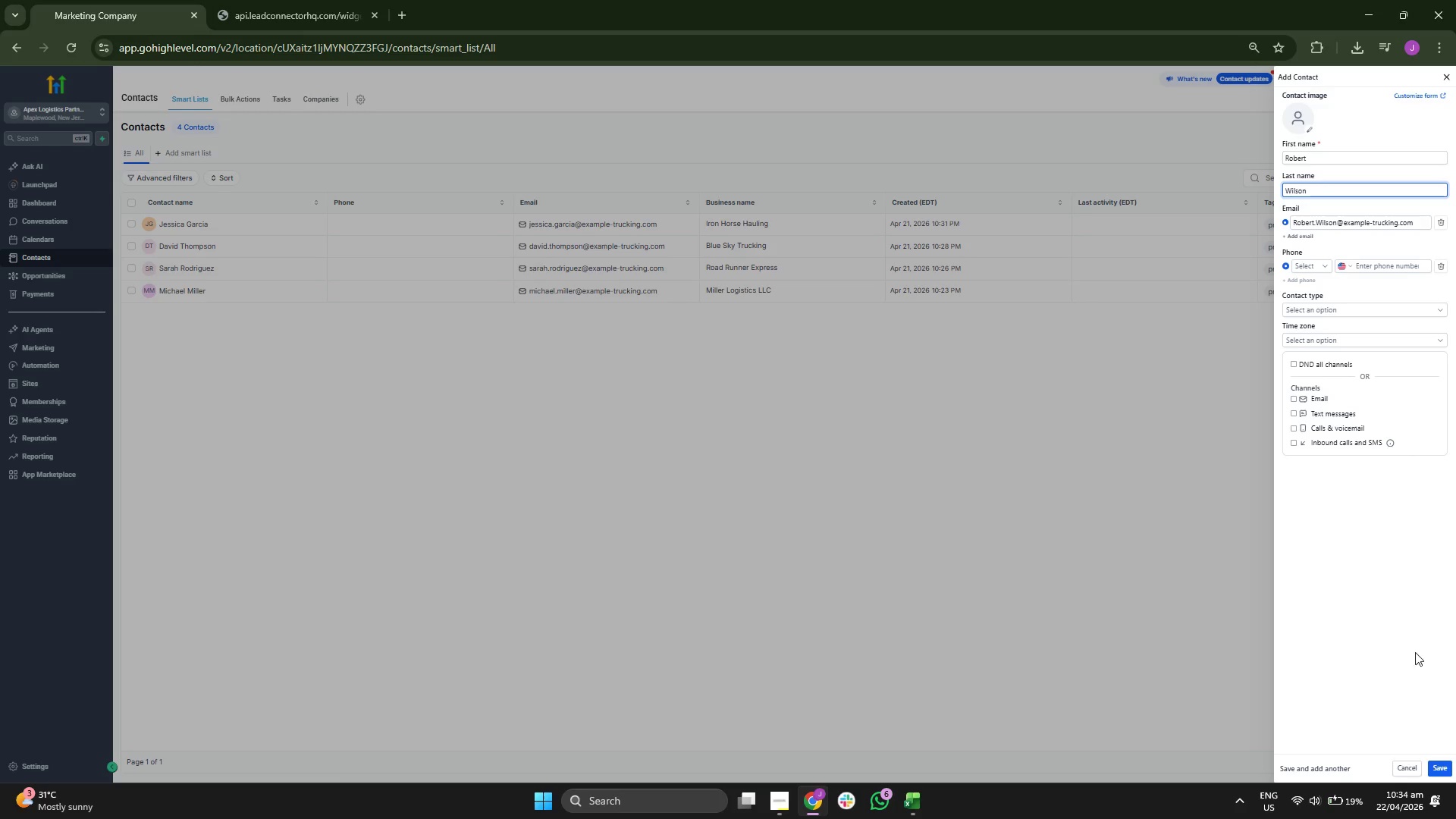 
left_click([1434, 765])
 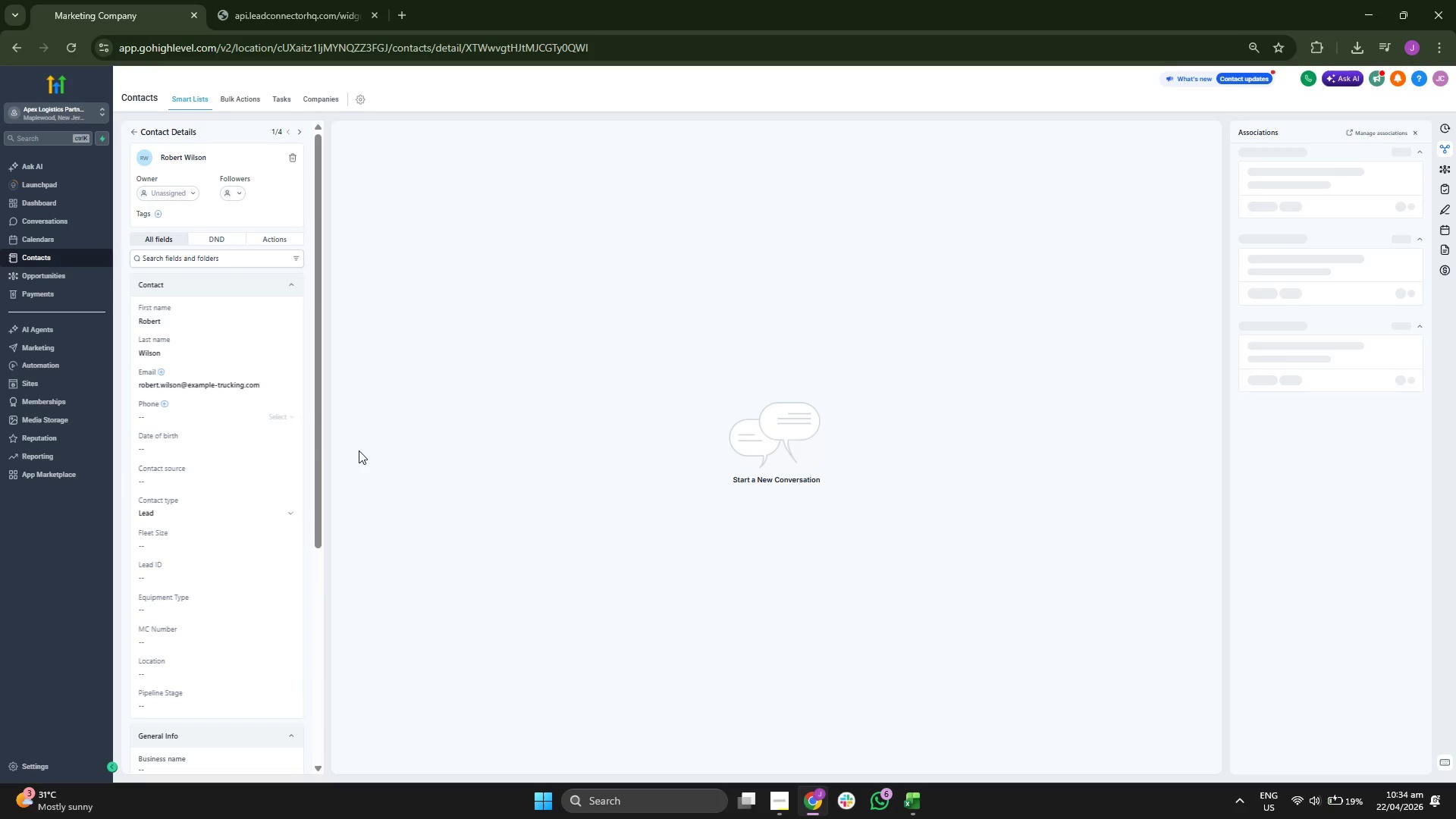 
scroll: coordinate [253, 458], scroll_direction: down, amount: 1.0
 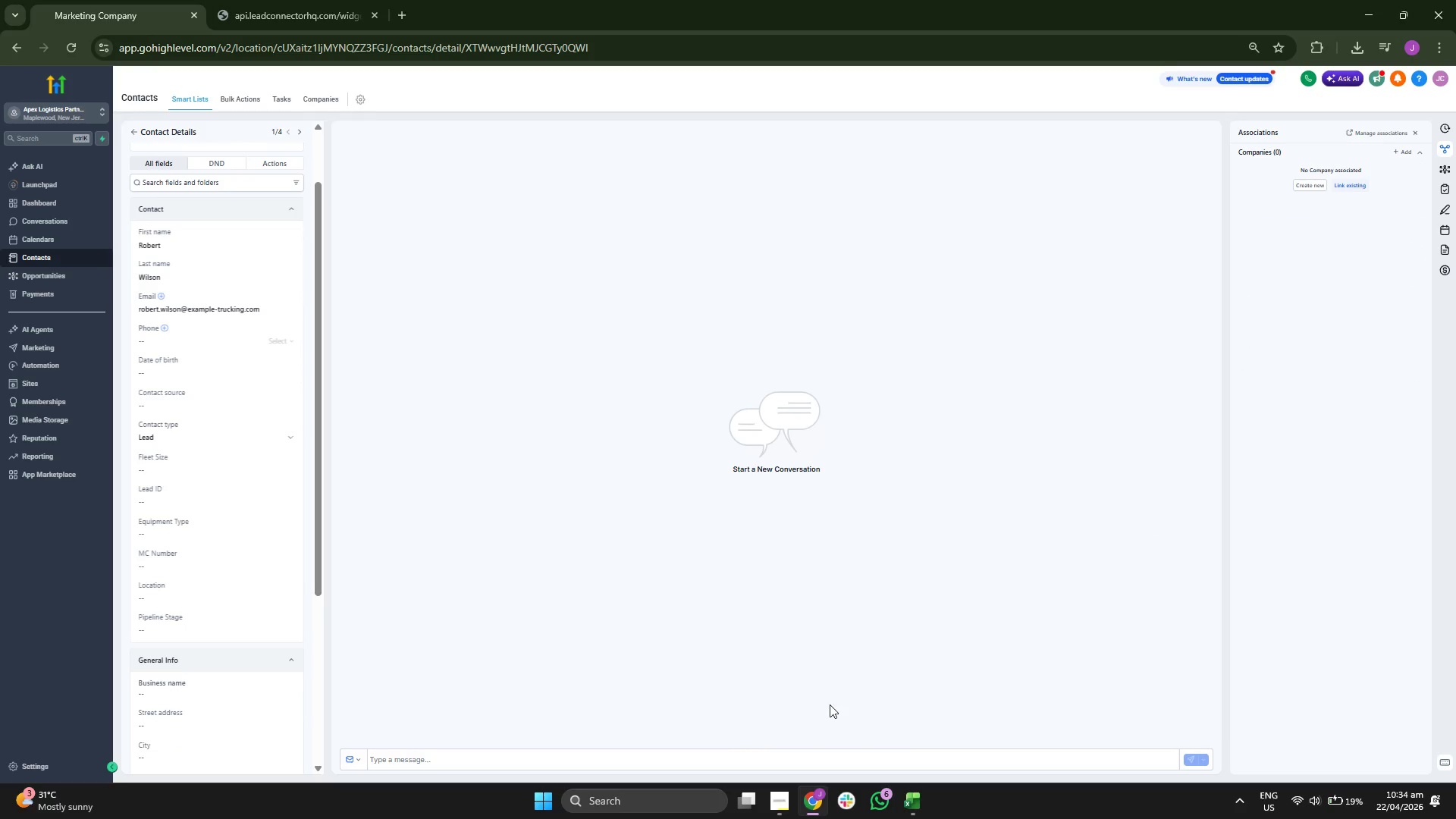 
left_click([912, 800])
 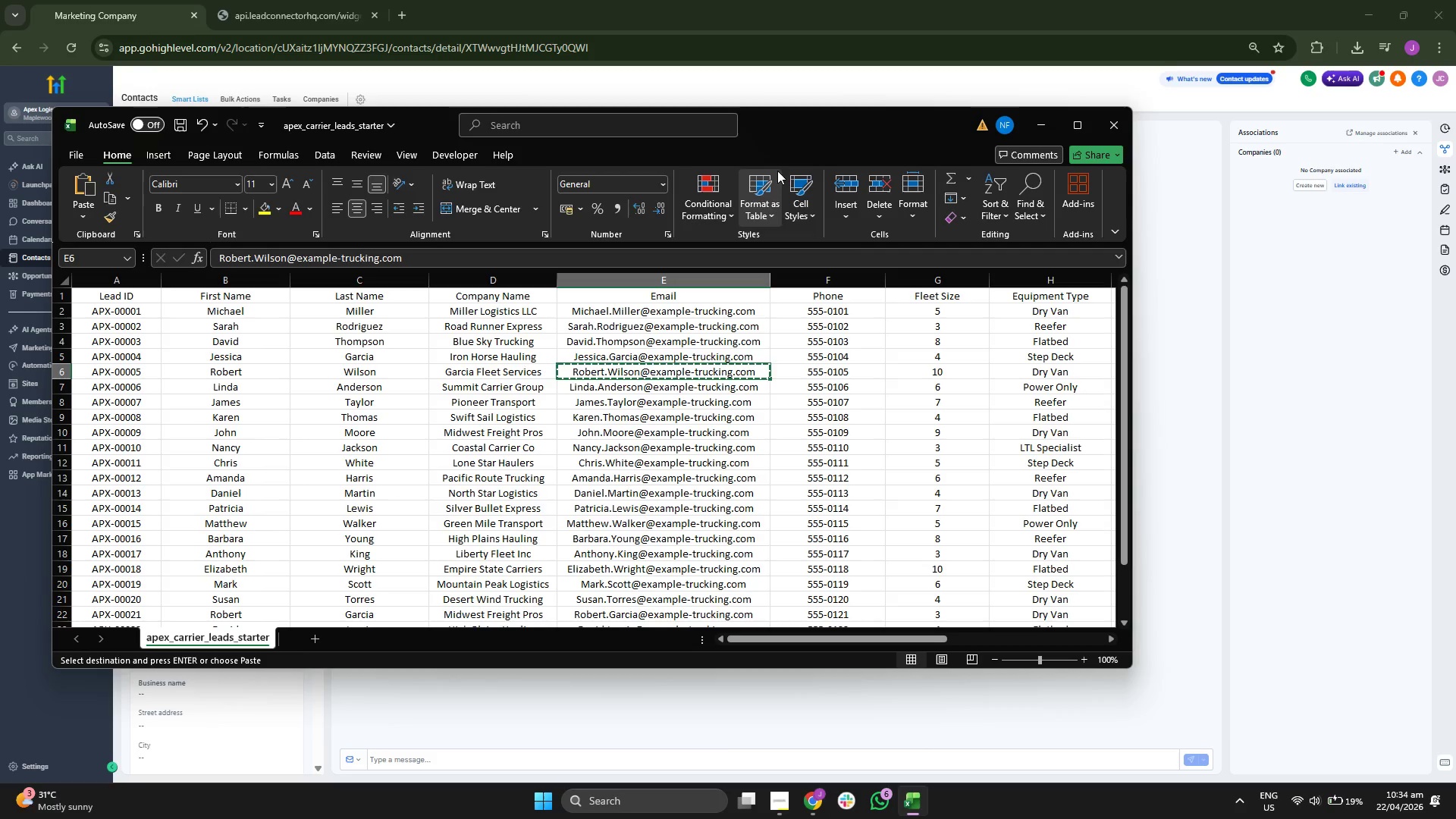 
left_click_drag(start_coordinate=[815, 142], to_coordinate=[970, 141])
 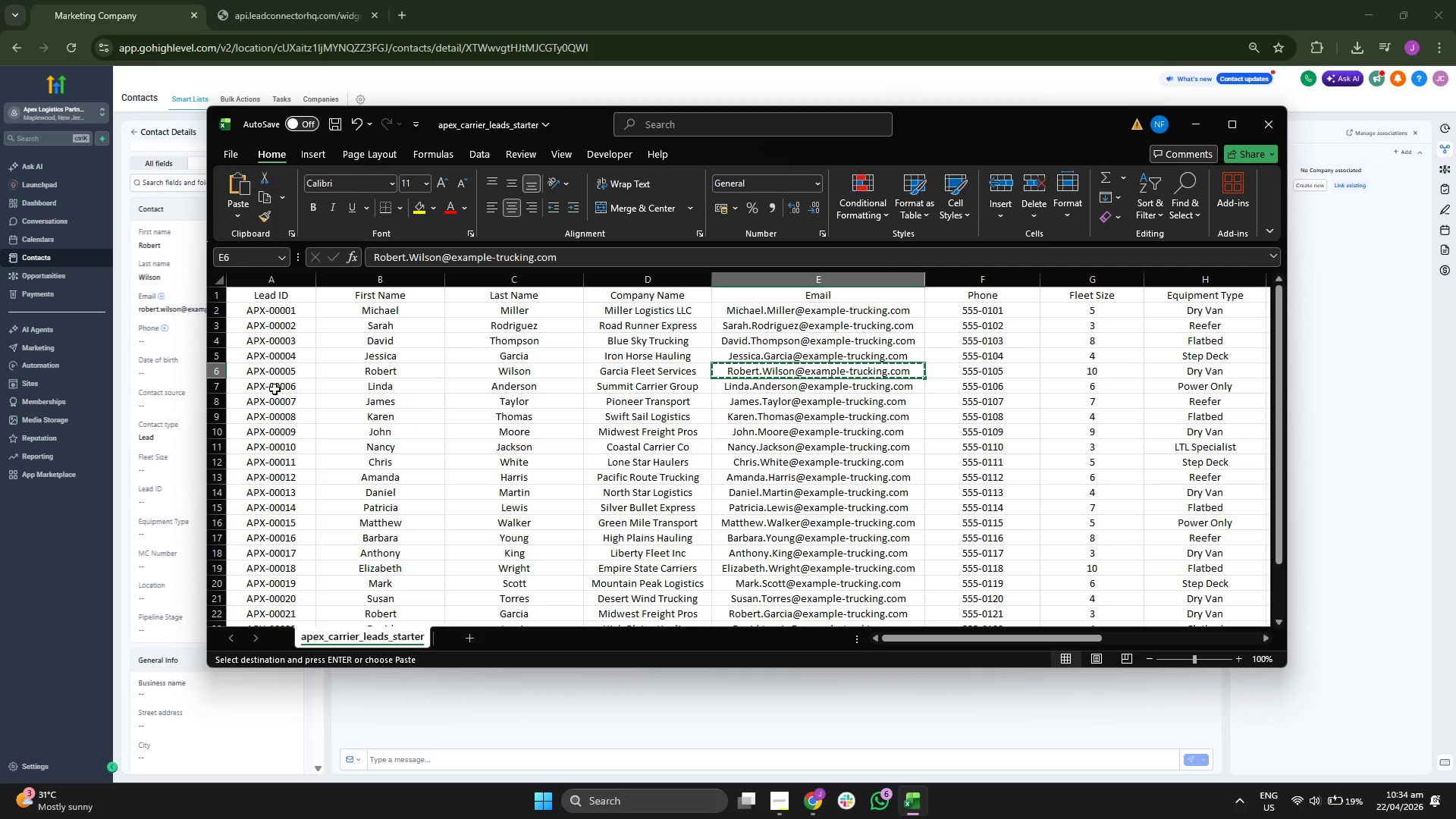 
left_click([277, 374])
 